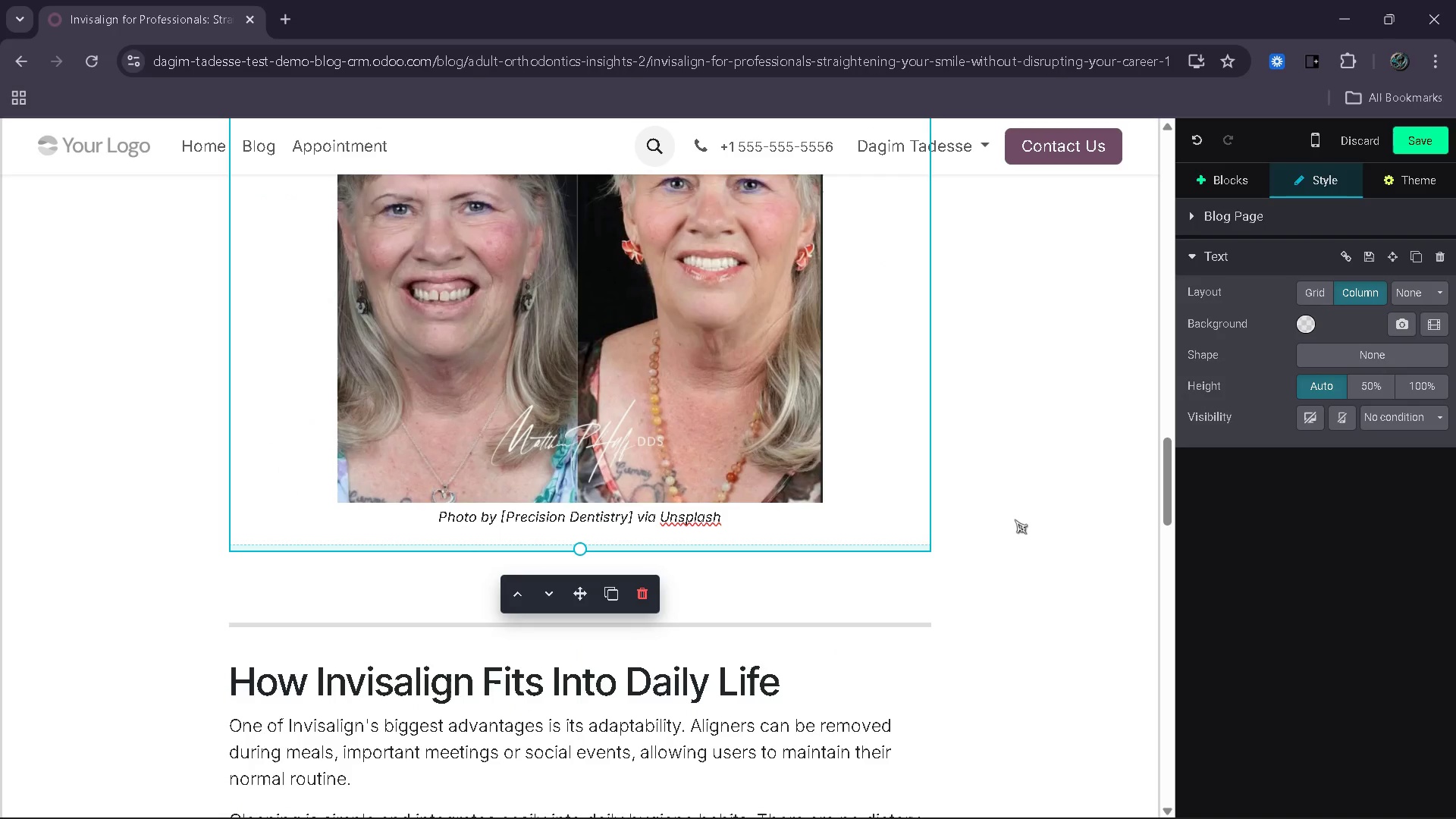 
left_click([1015, 519])
 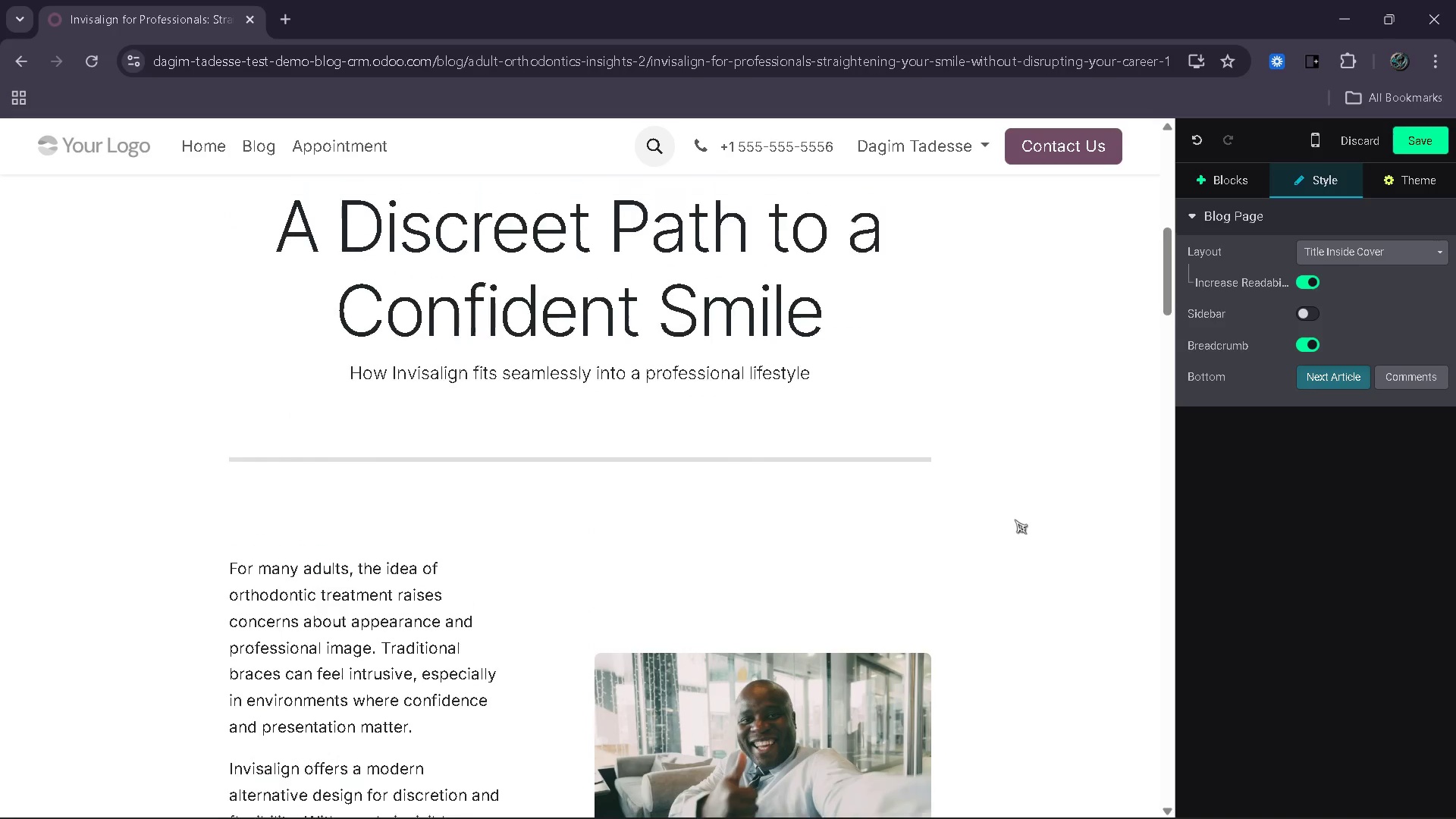 
wait(14.05)
 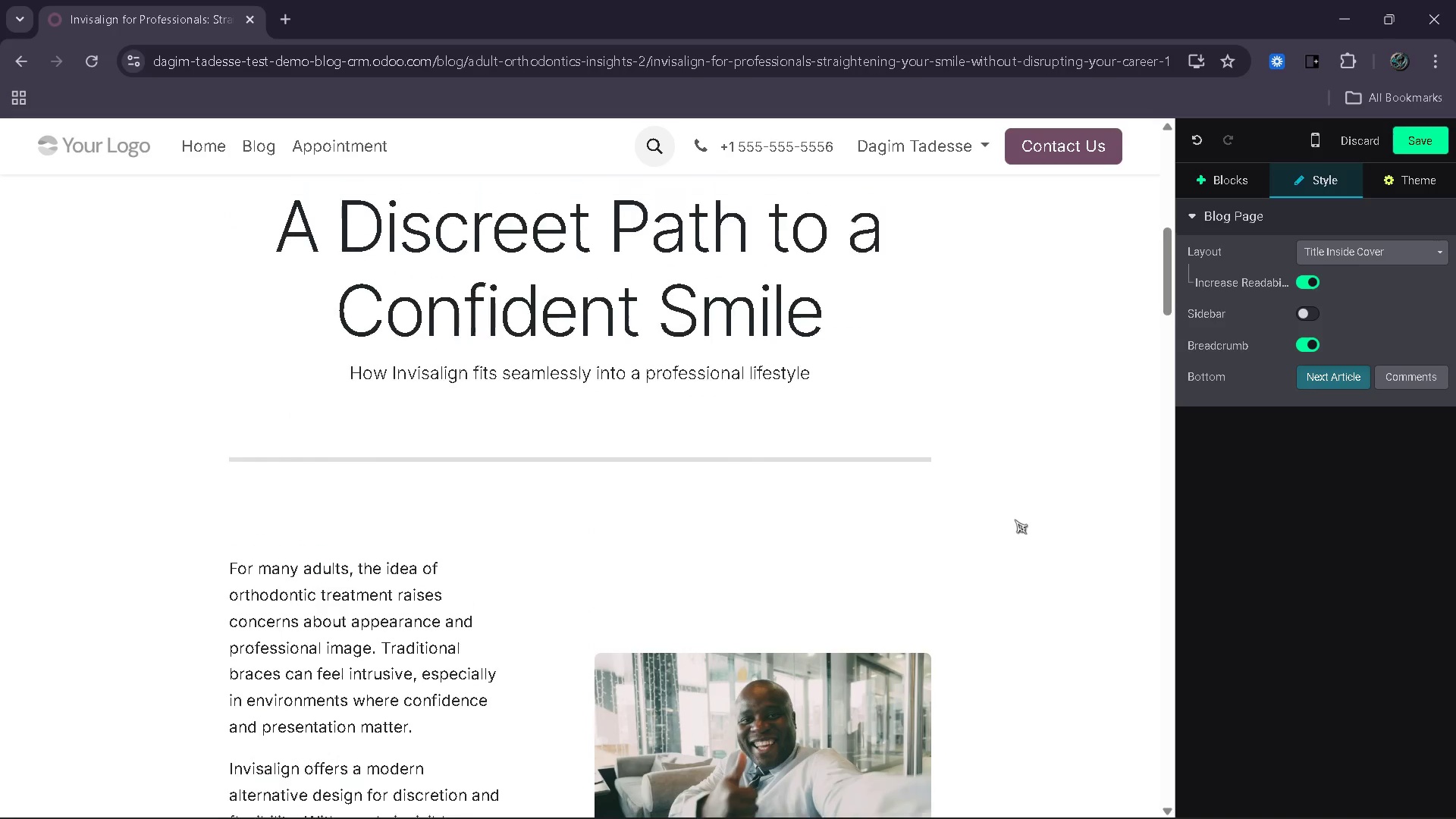 
scroll: coordinate [990, 534], scroll_direction: up, amount: 3.0
 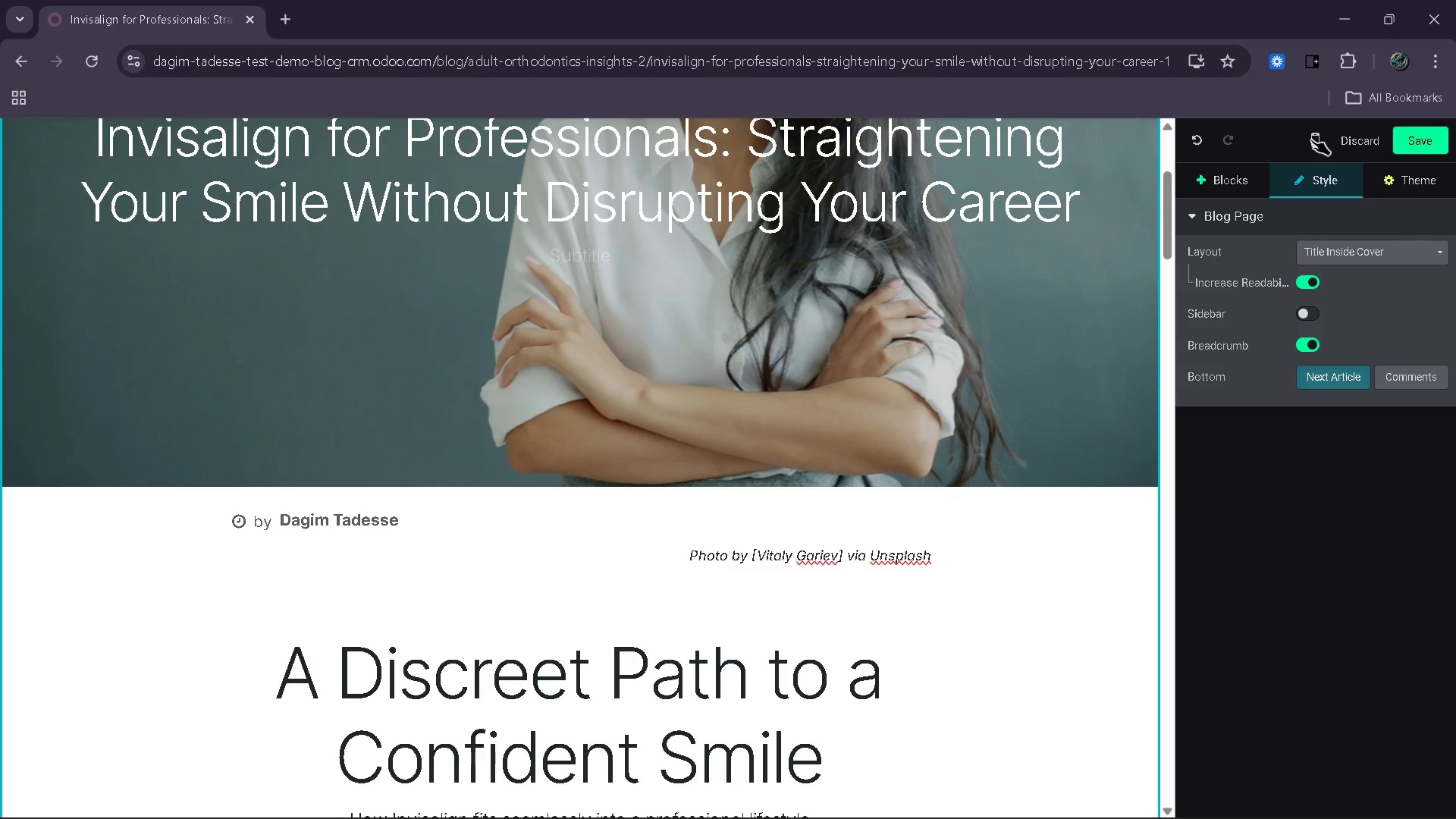 
left_click([1413, 187])
 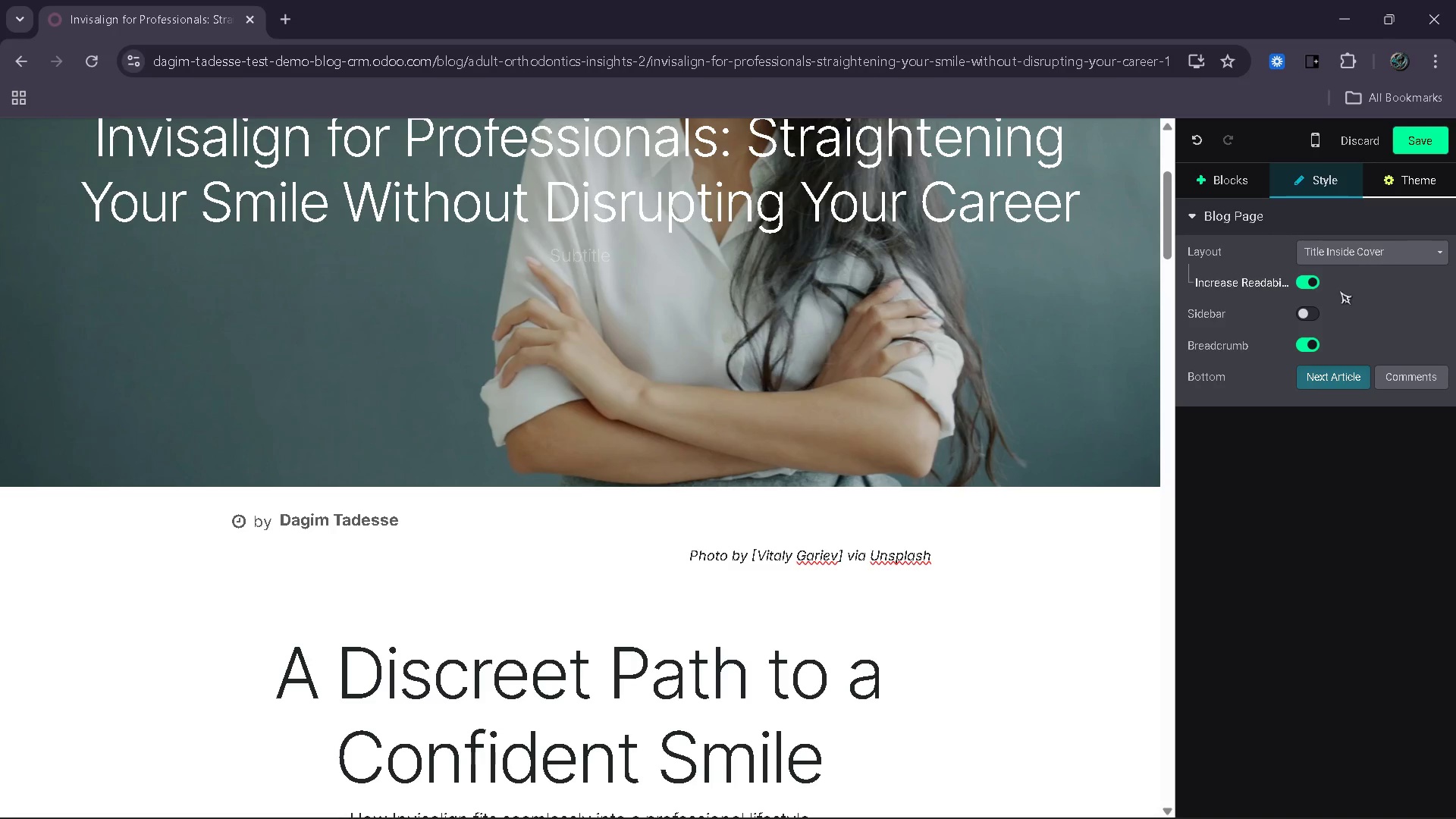 
mouse_move([1320, 311])
 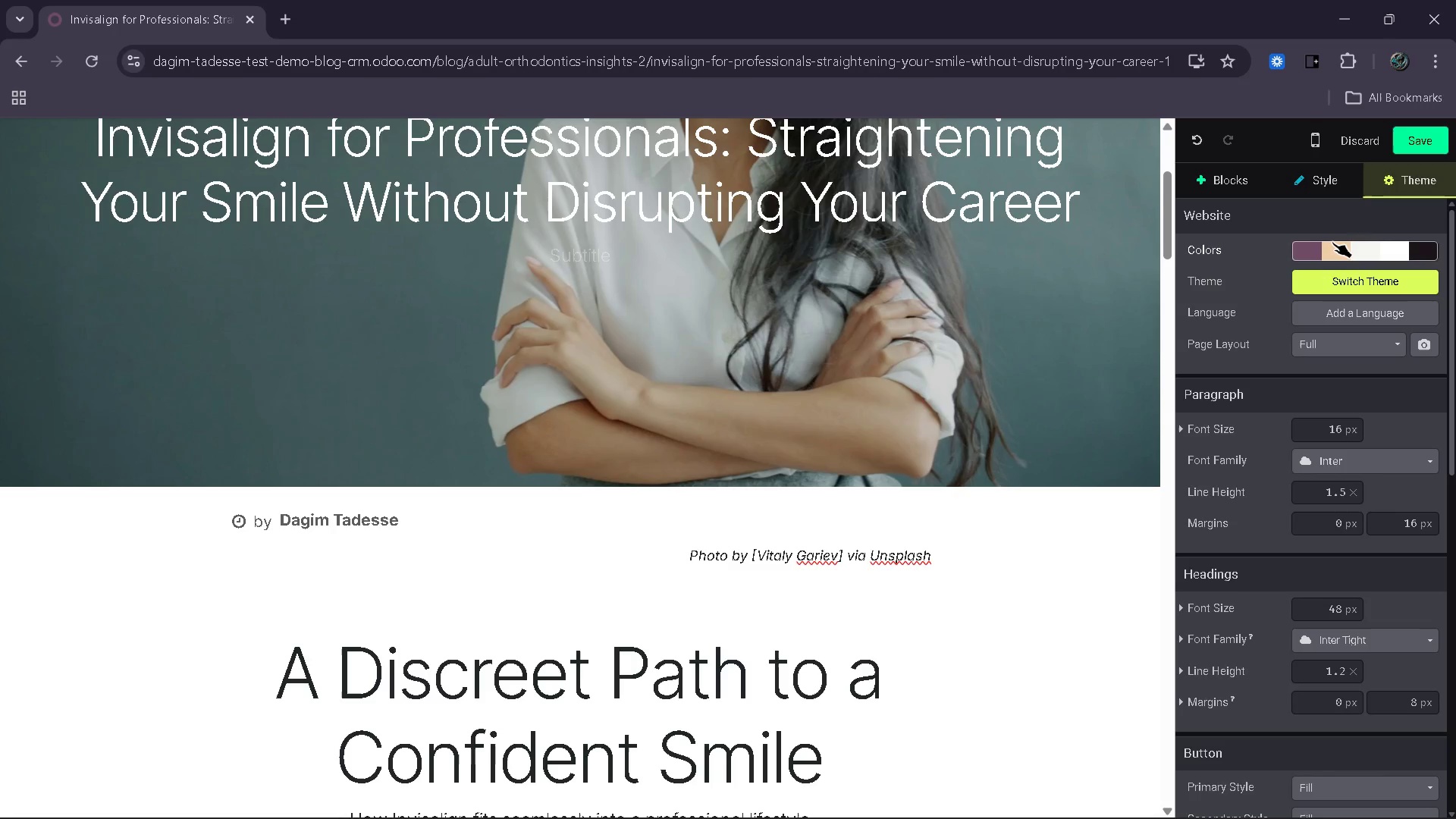 
left_click([1335, 240])
 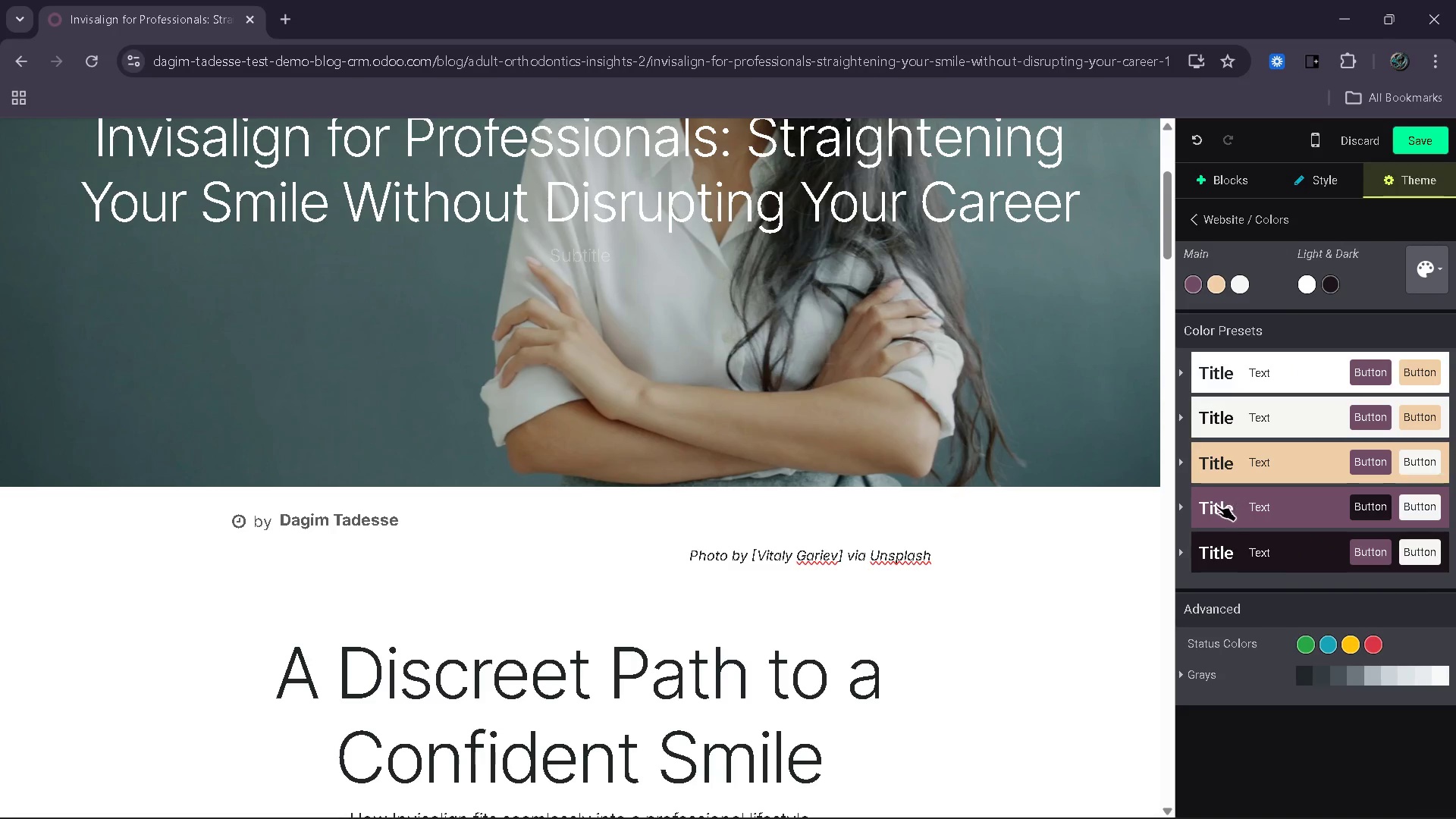 
left_click([1222, 504])
 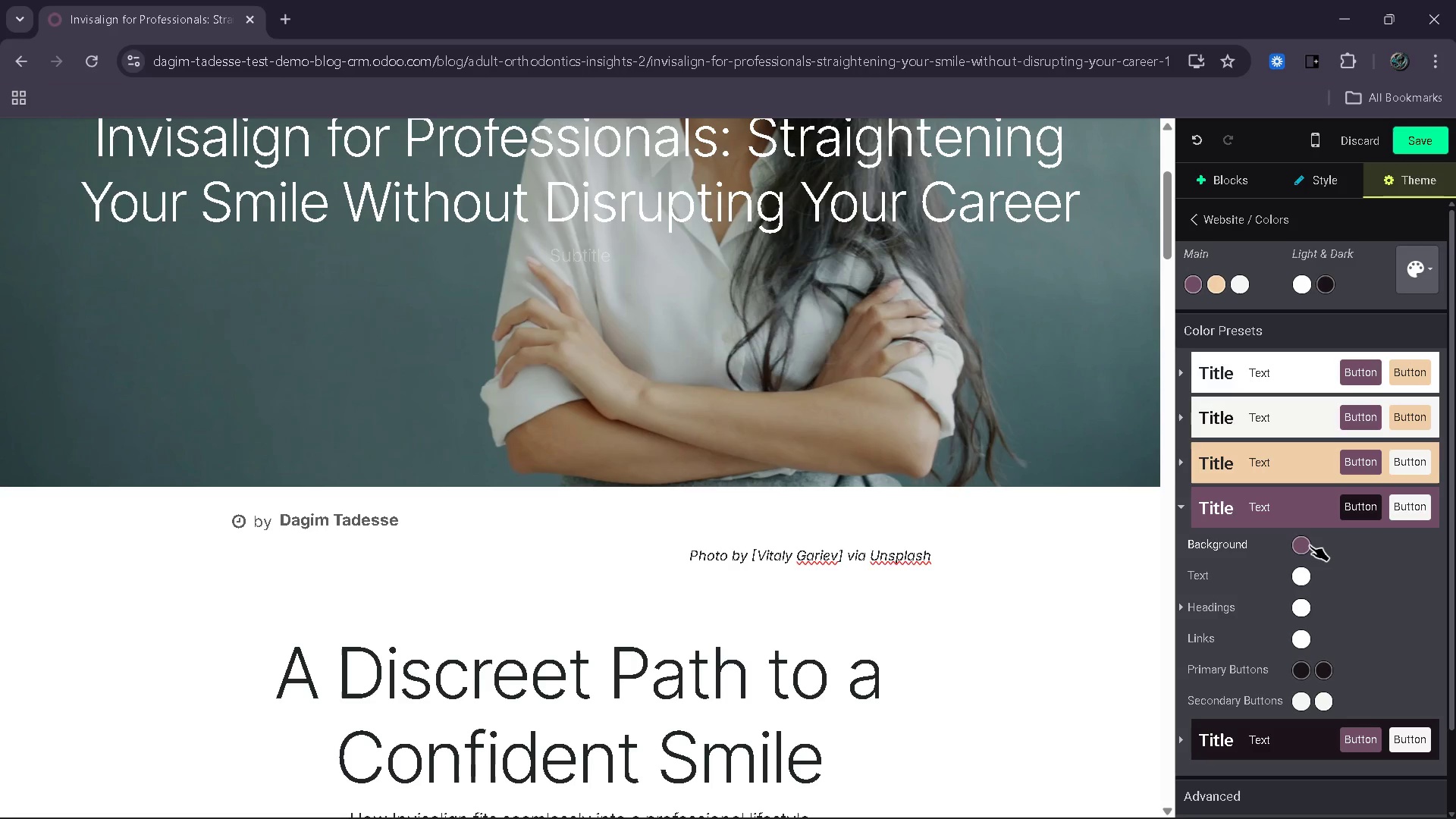 
left_click([1307, 547])
 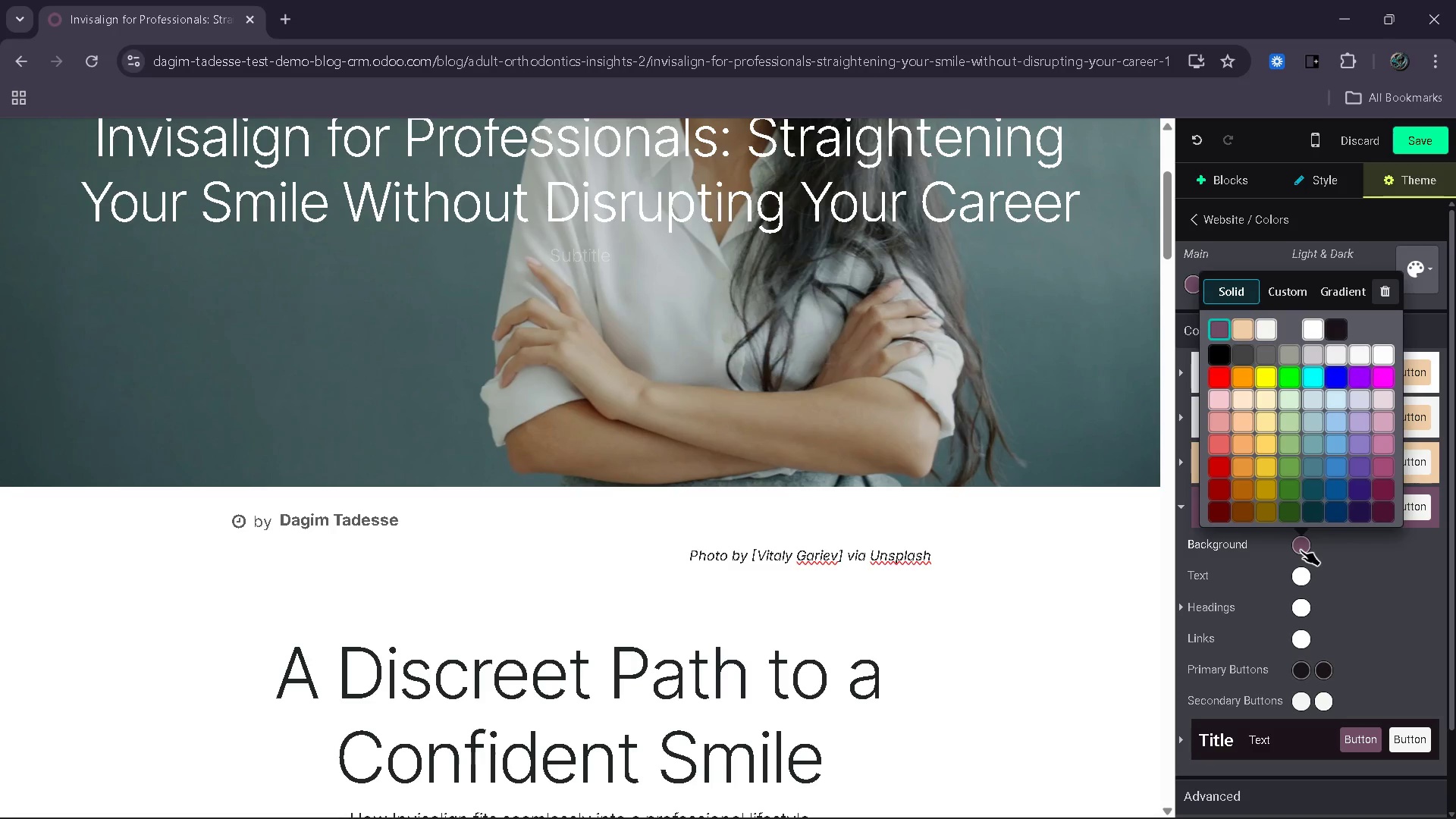 
wait(5.22)
 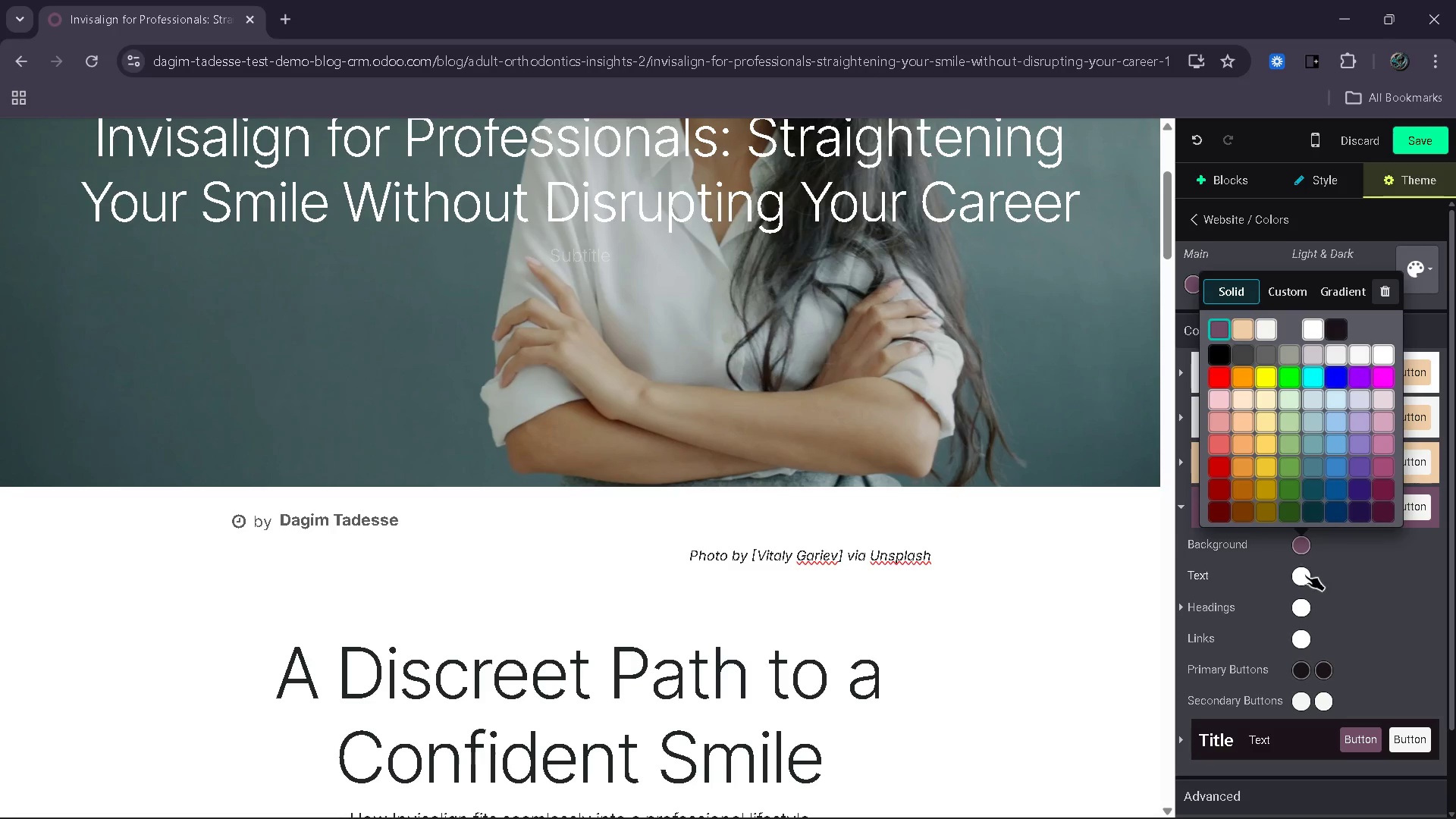 
left_click([1266, 327])
 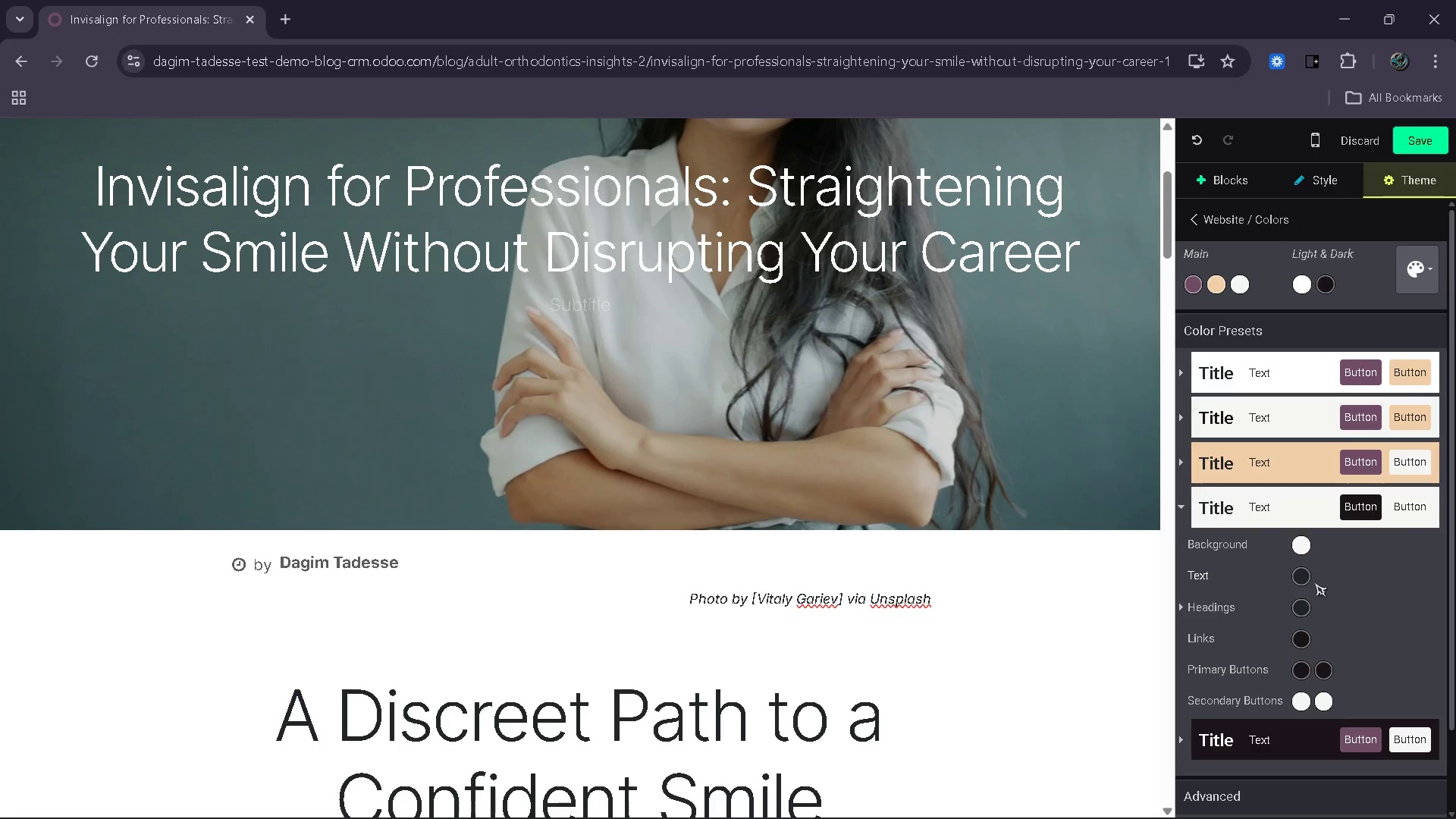 
wait(5.42)
 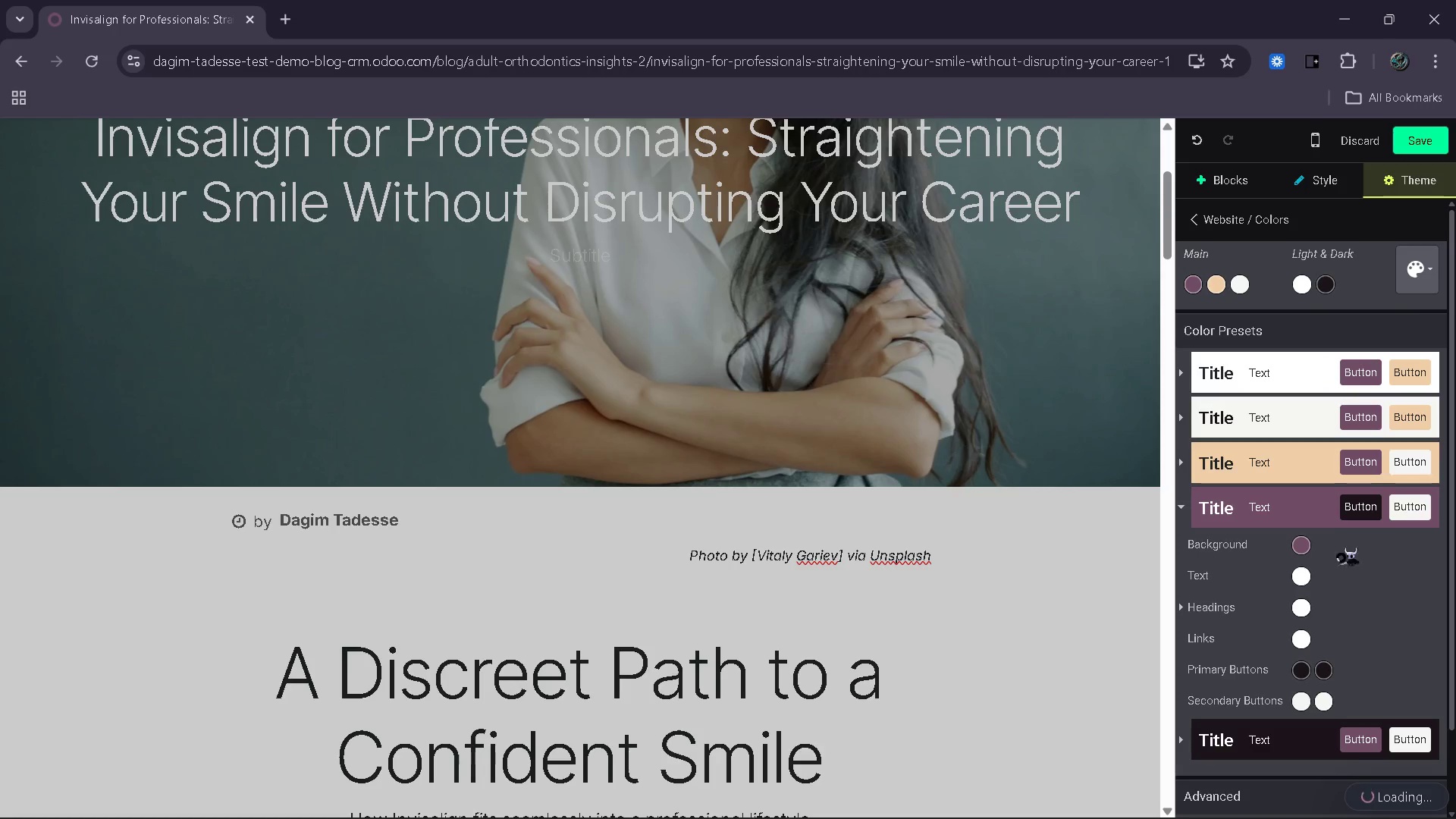 
left_click([1306, 541])
 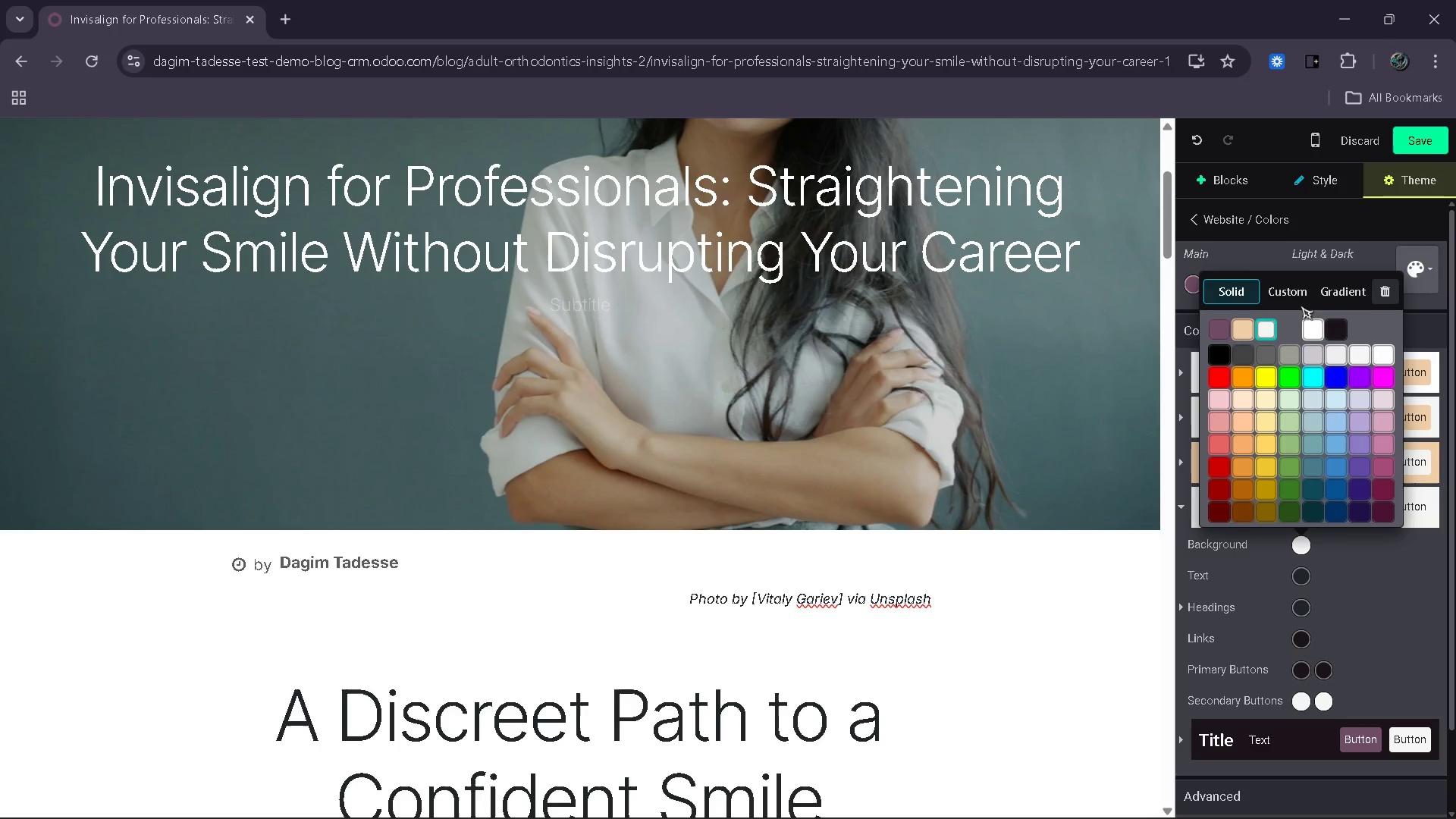 
left_click([1295, 291])
 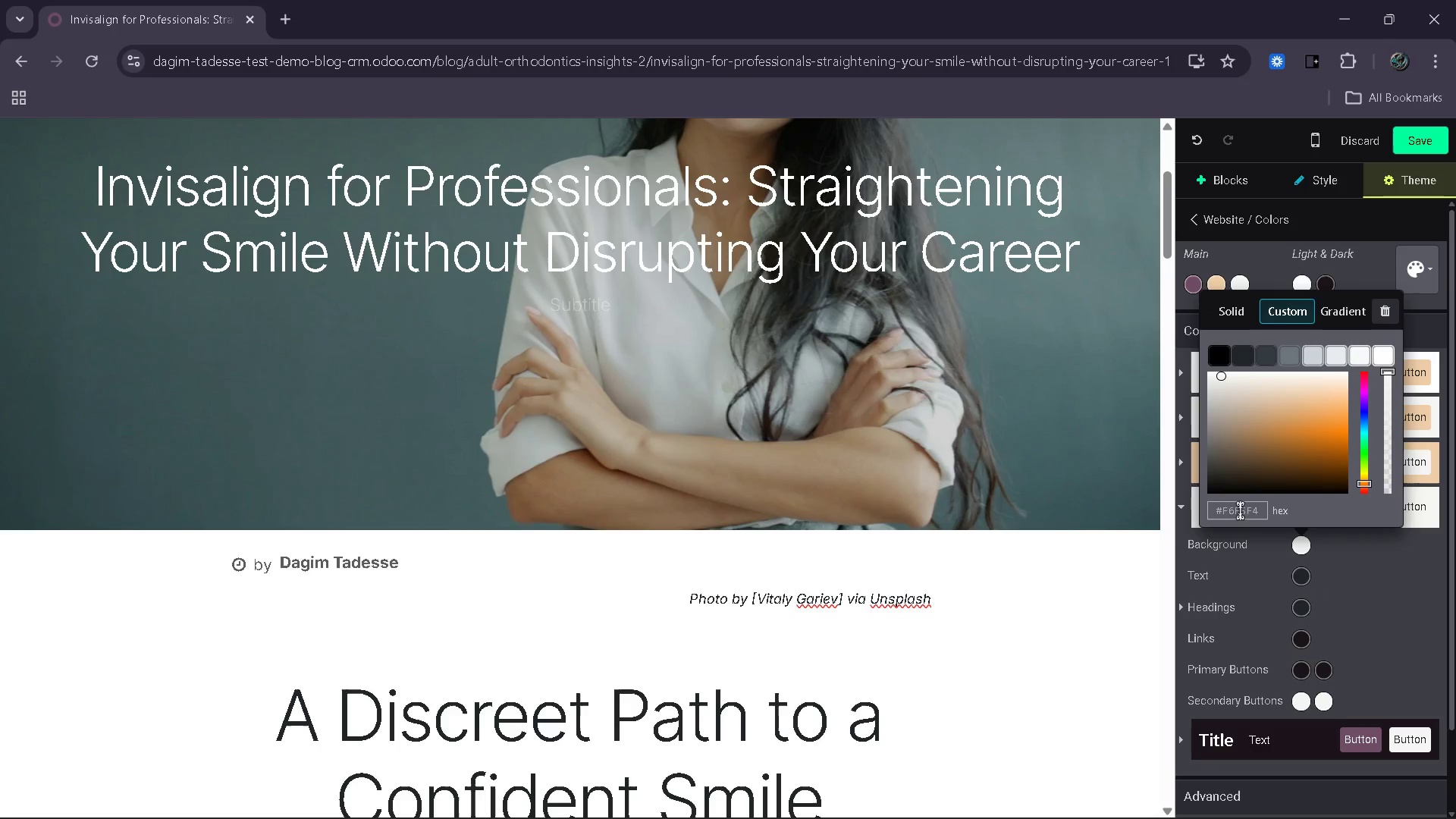 
left_click_drag(start_coordinate=[1263, 508], to_coordinate=[1219, 515])
 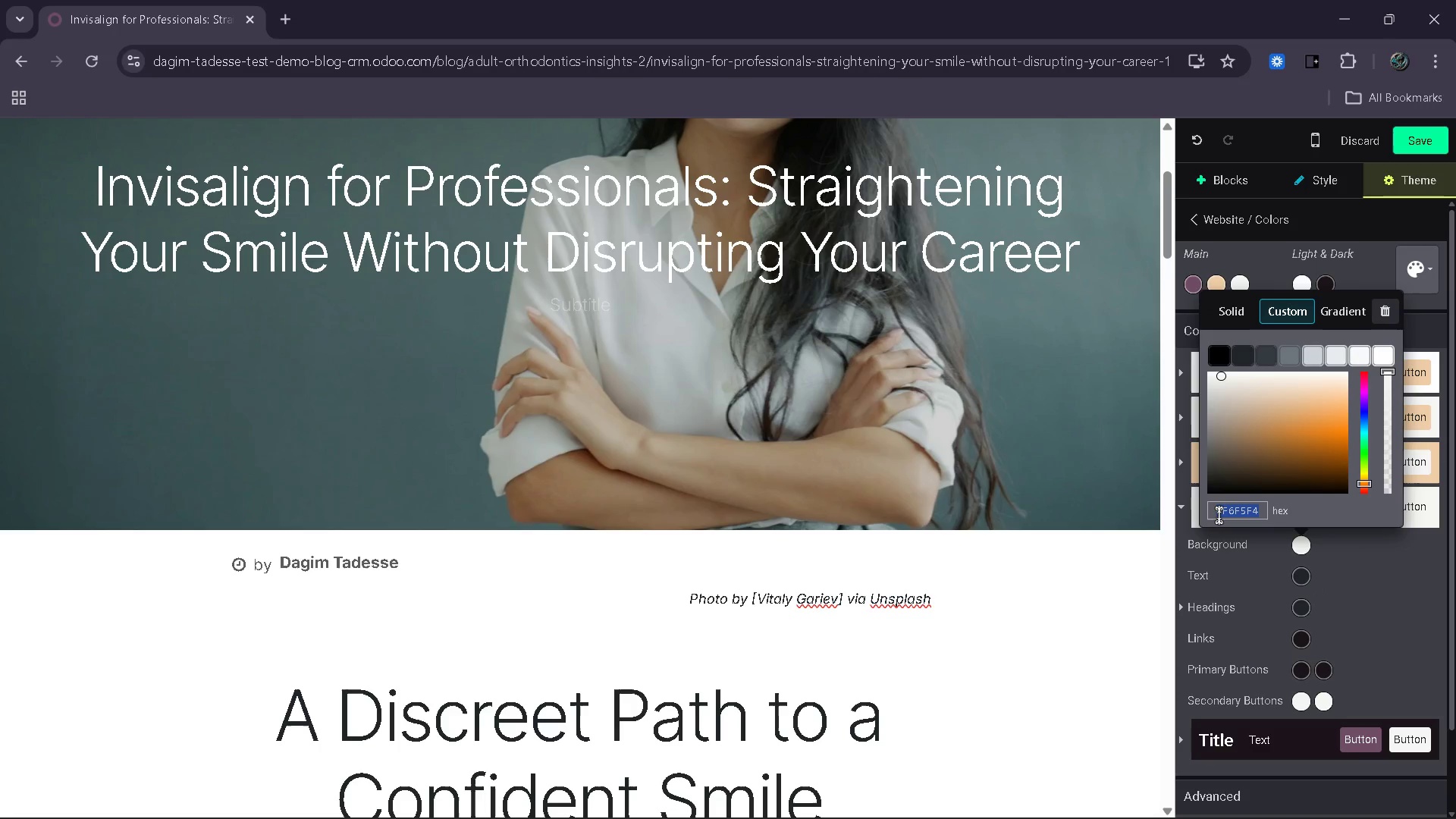 
type(#ffffff)
 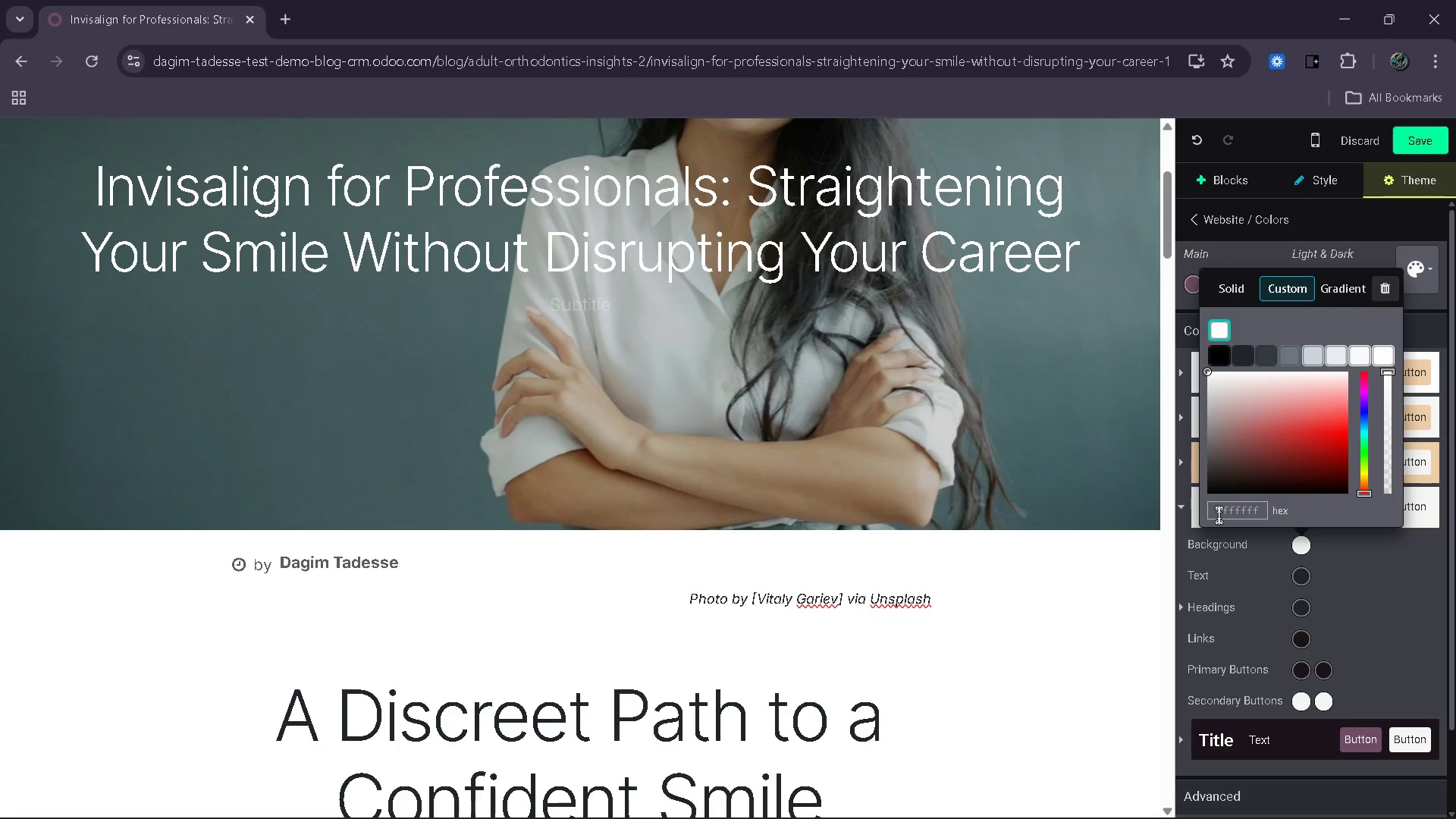 
key(Enter)
 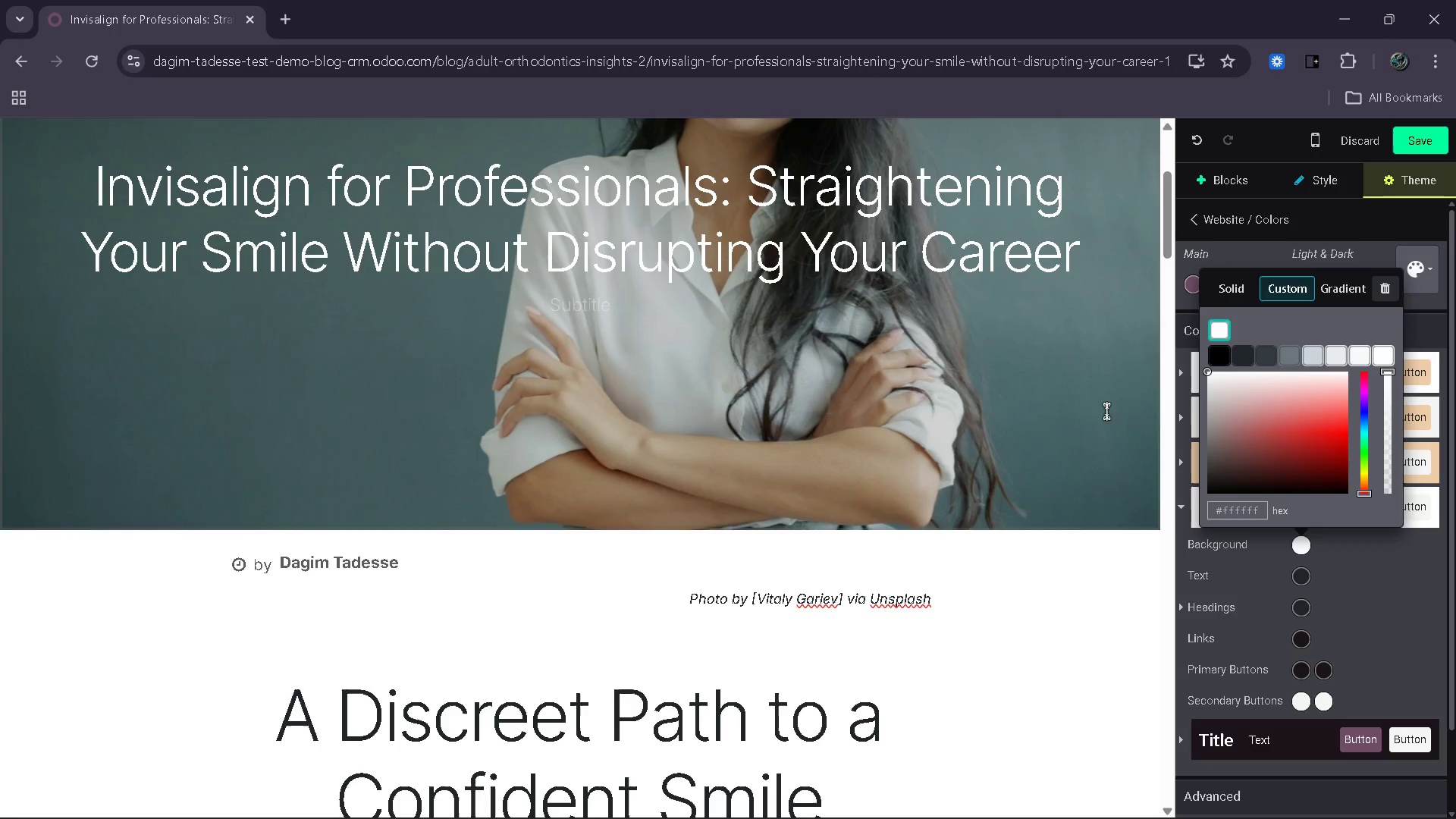 
wait(6.72)
 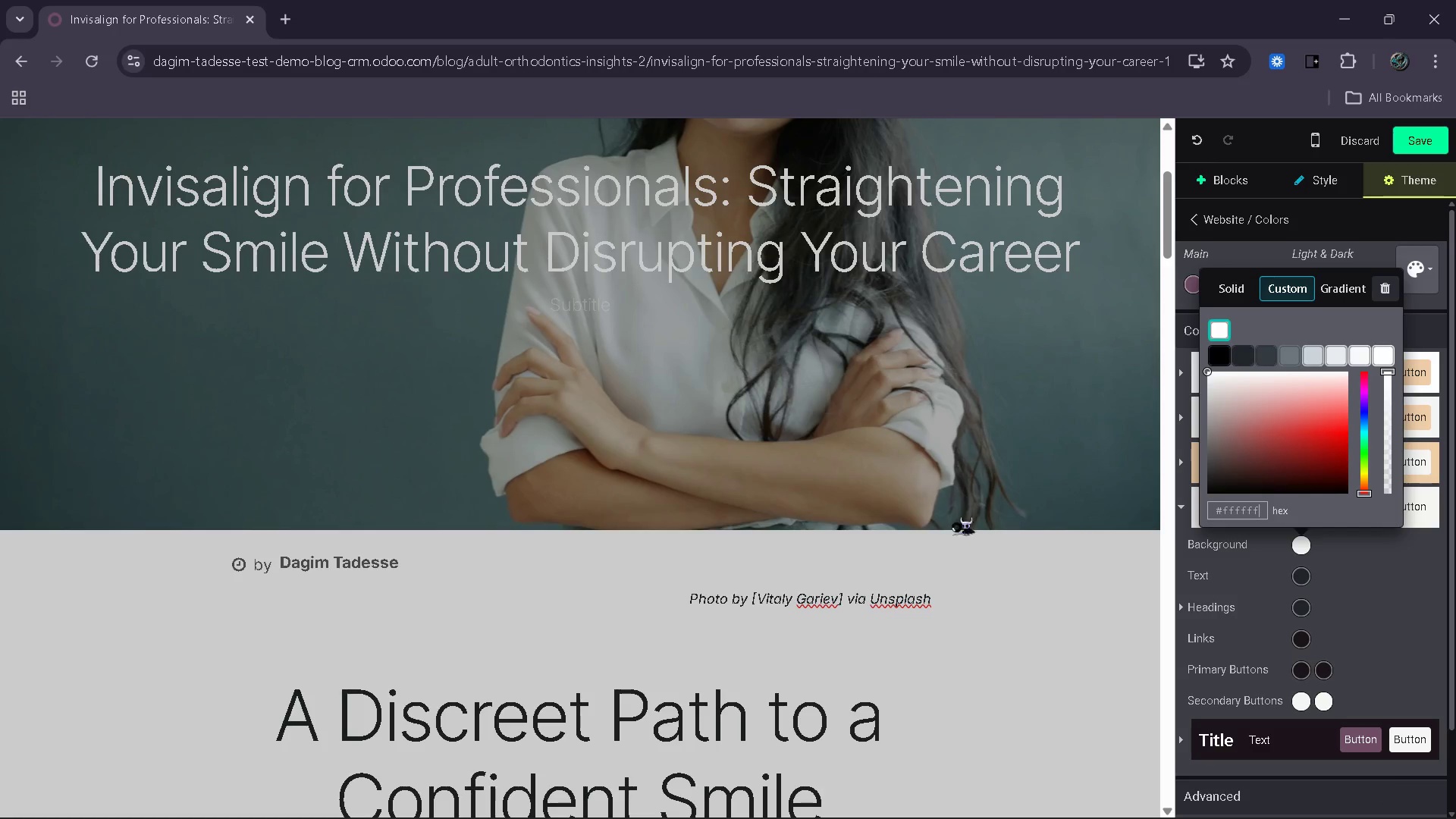 
left_click([1270, 265])
 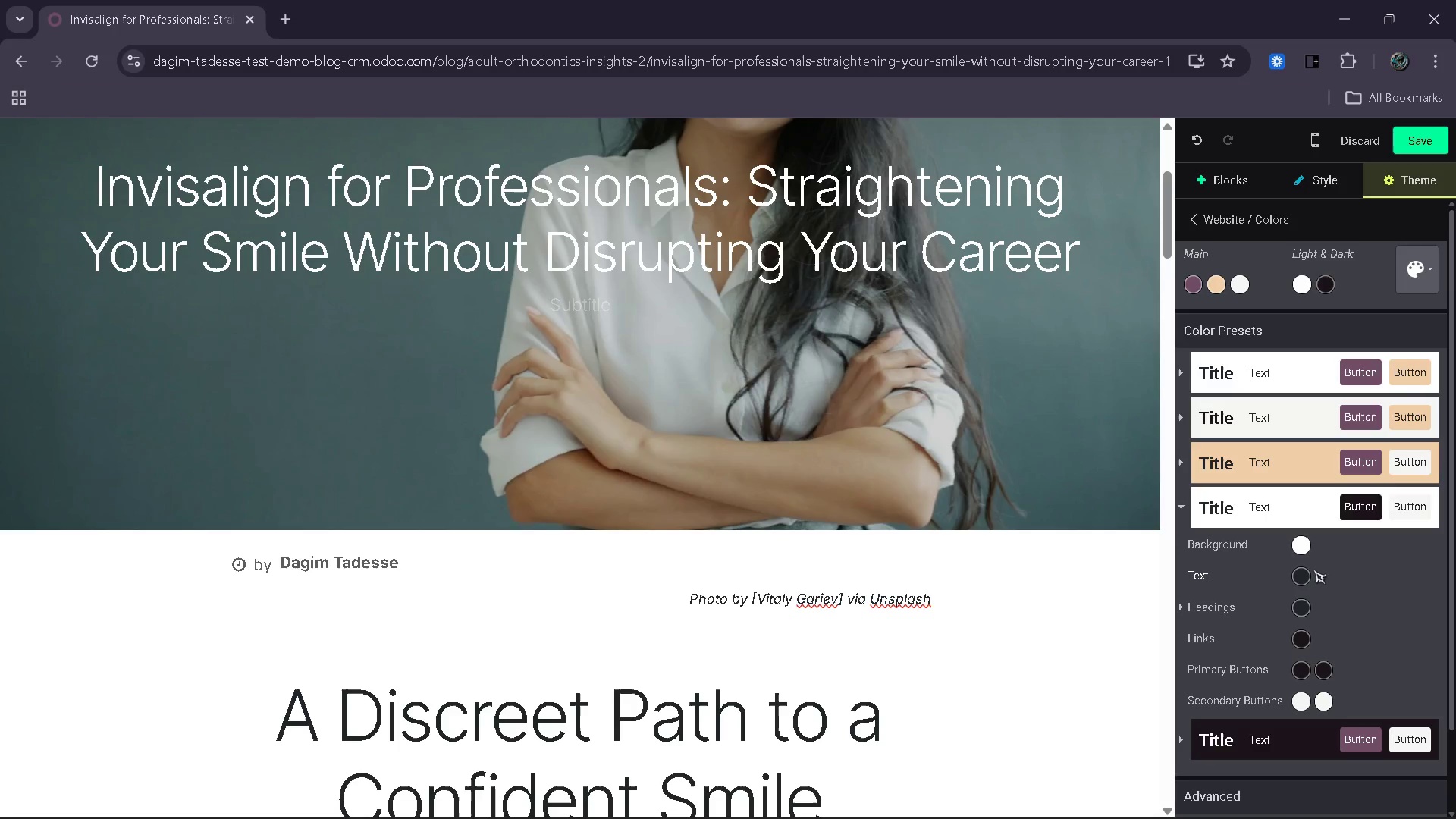 
wait(7.38)
 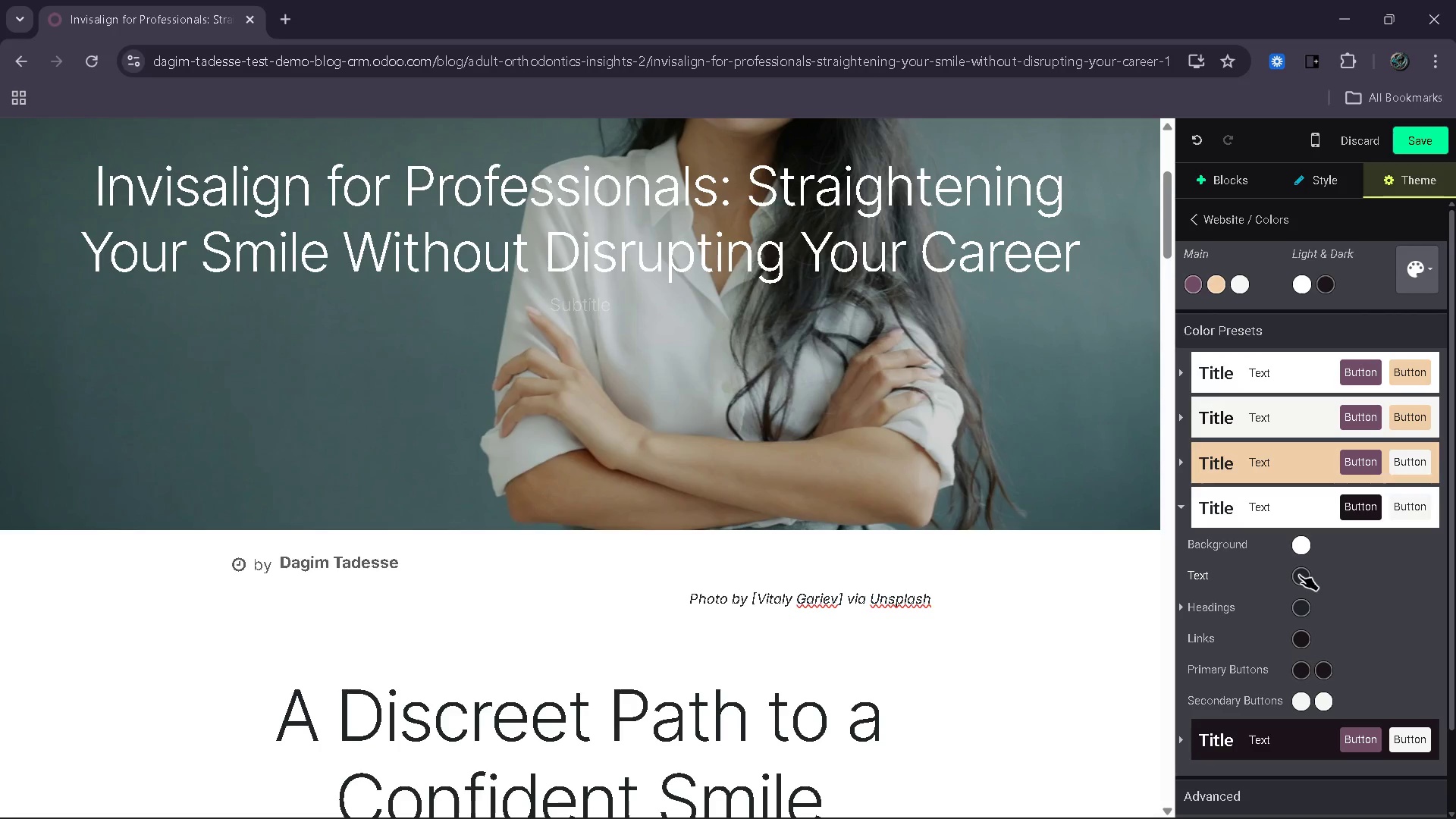 
left_click([1300, 676])
 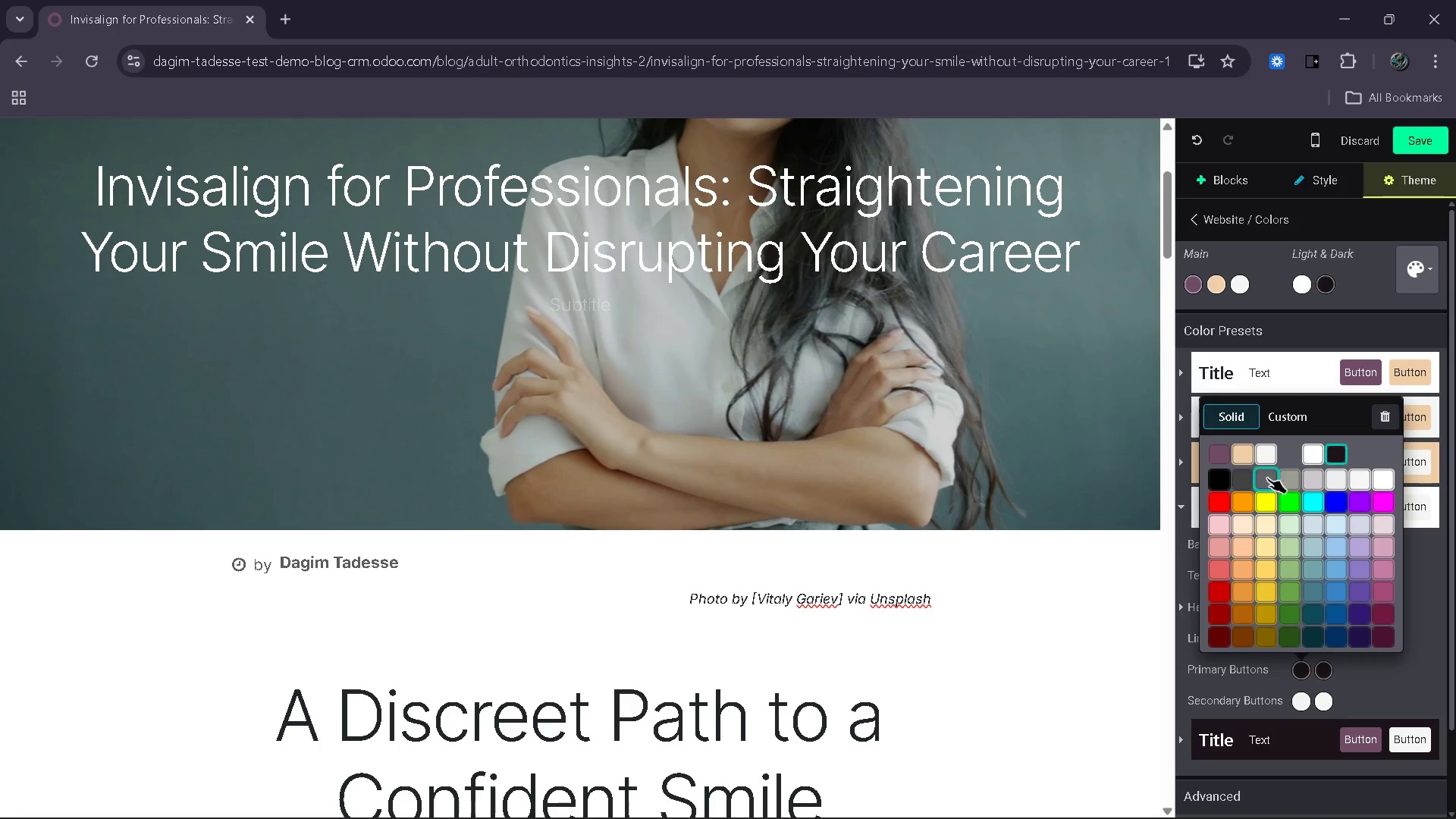 
left_click([1276, 409])
 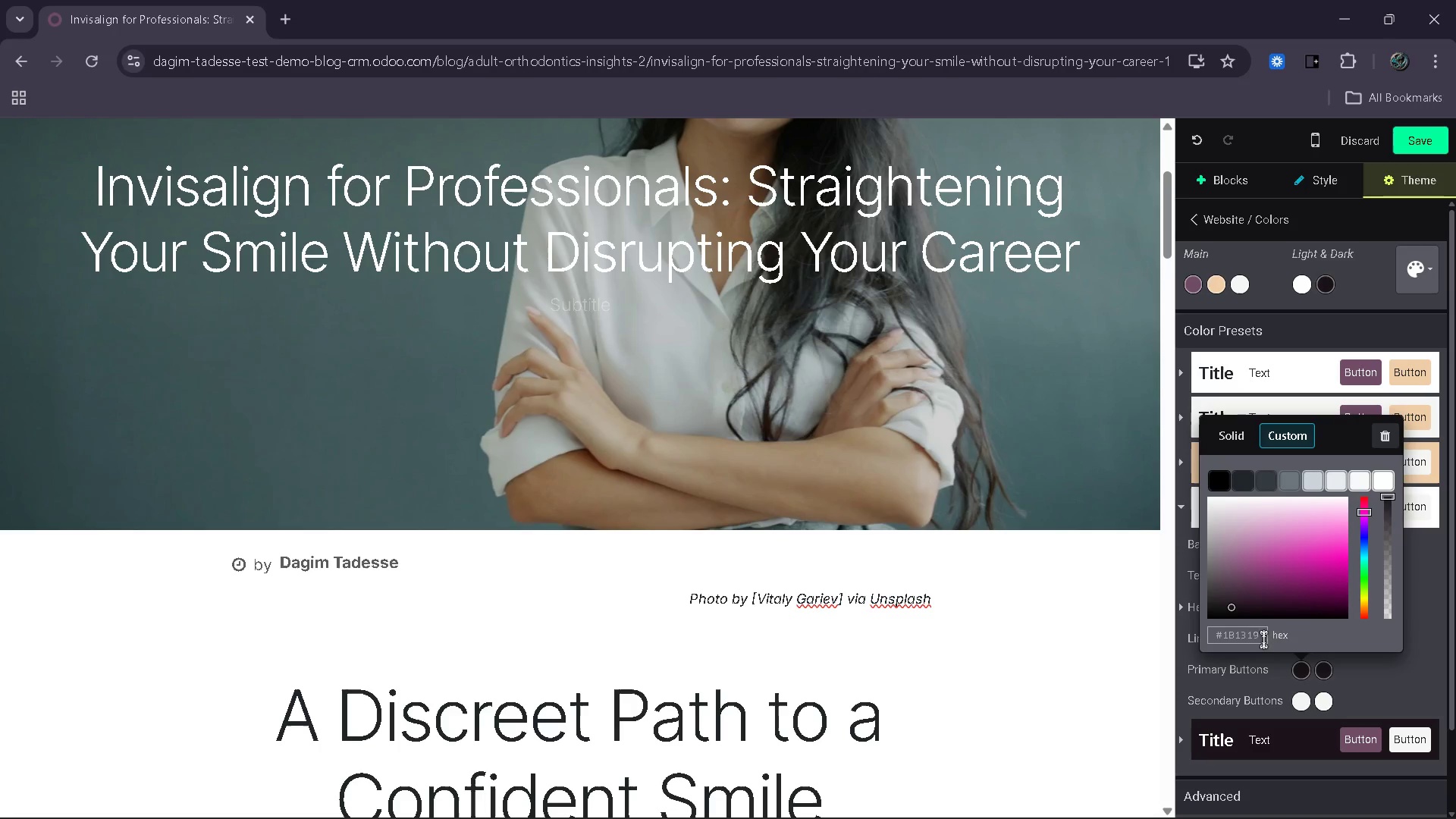 
left_click_drag(start_coordinate=[1262, 636], to_coordinate=[1197, 646])
 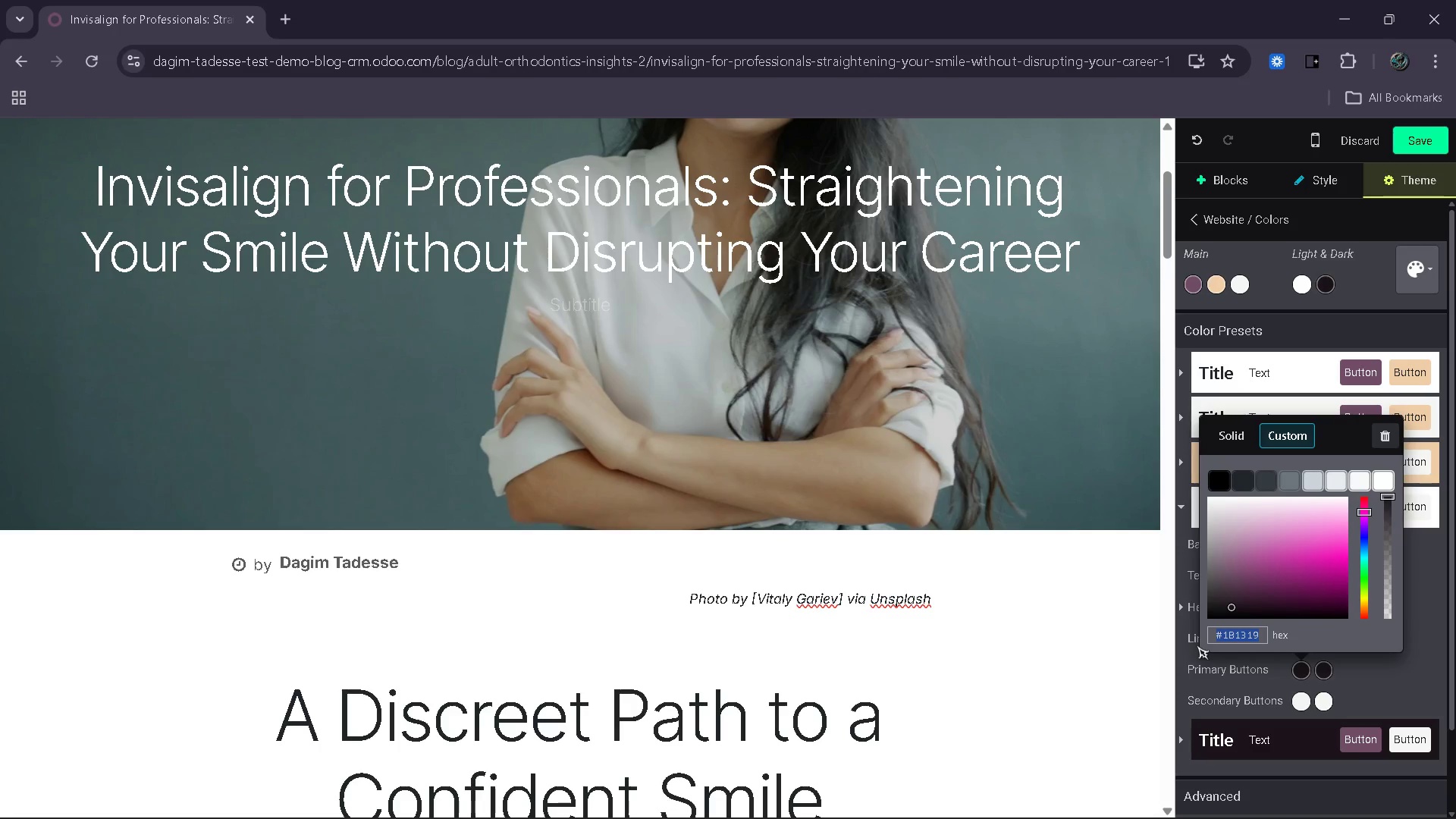 
key(Shift+3)
 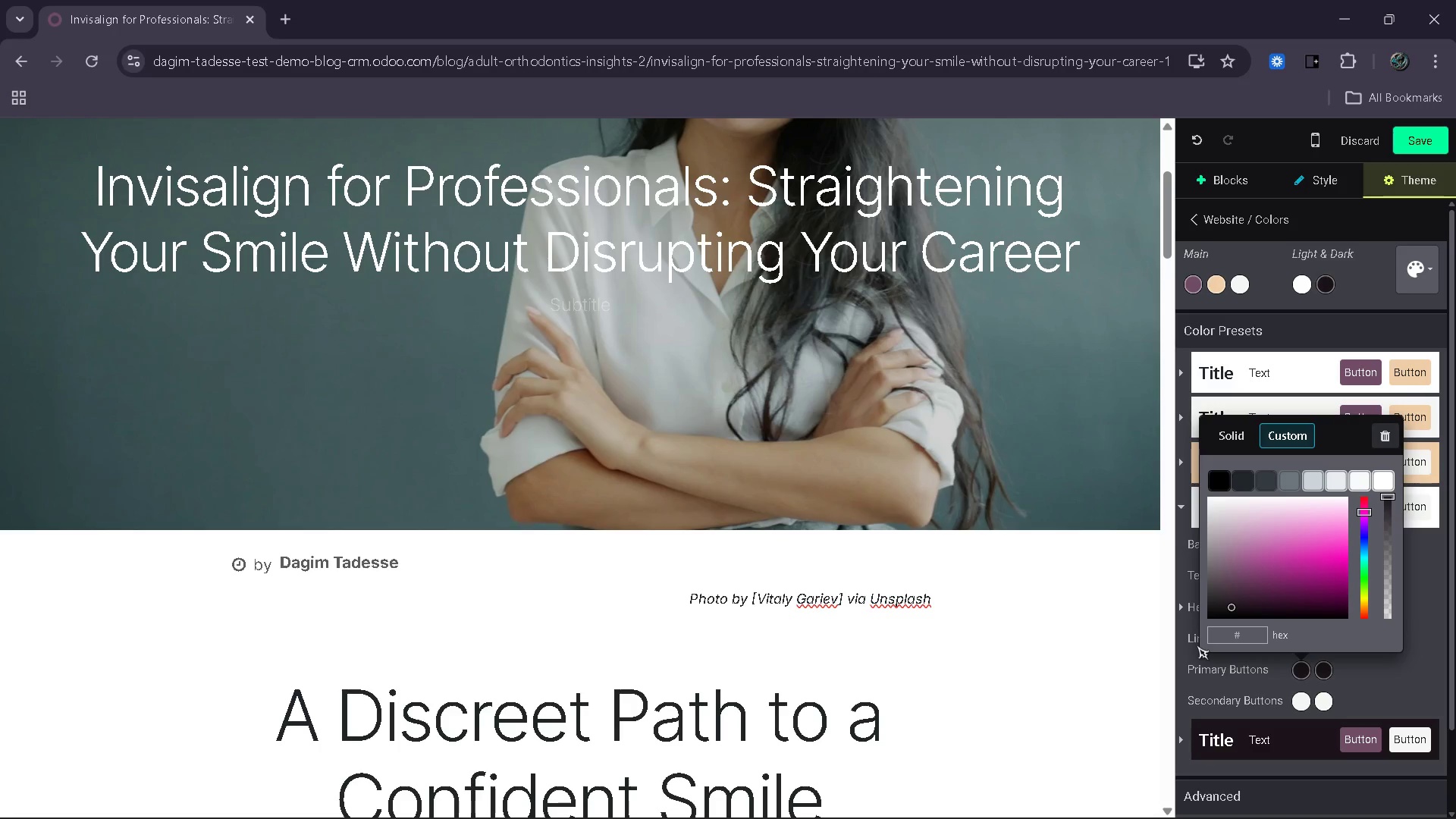 
type(2a6f97)
 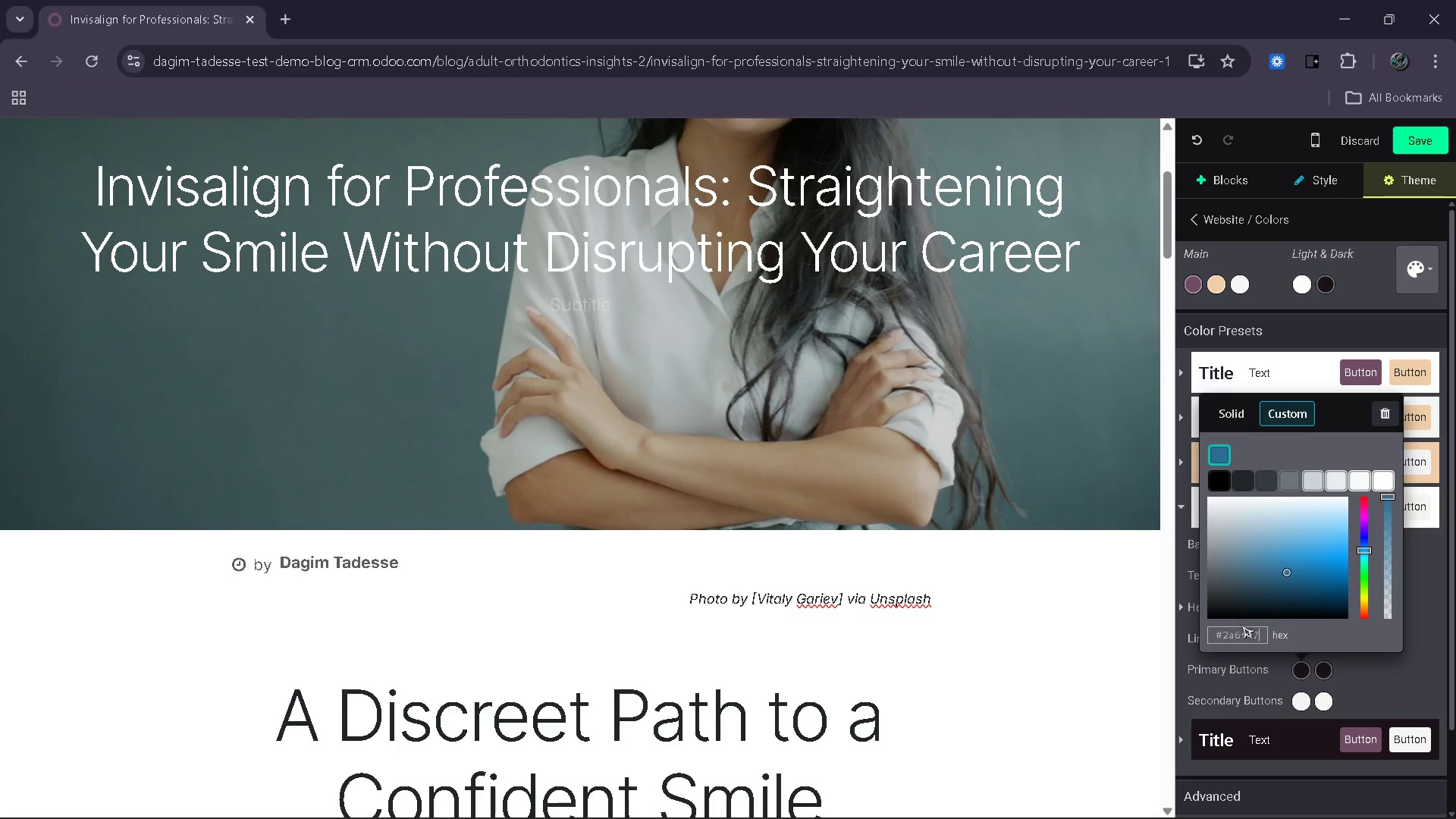 
left_click_drag(start_coordinate=[1268, 635], to_coordinate=[1215, 636])
 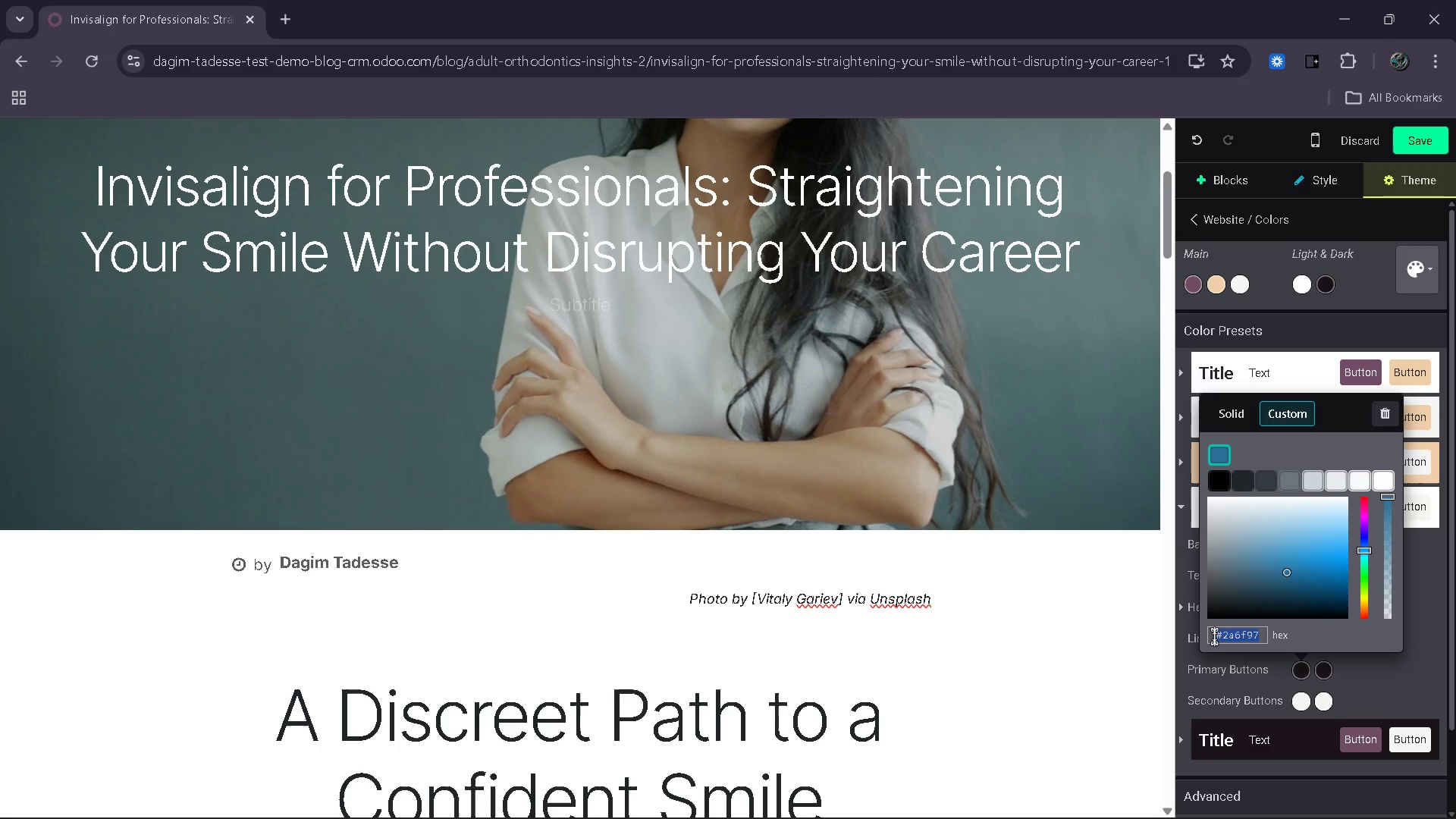 
key(Control+ControlLeft)
 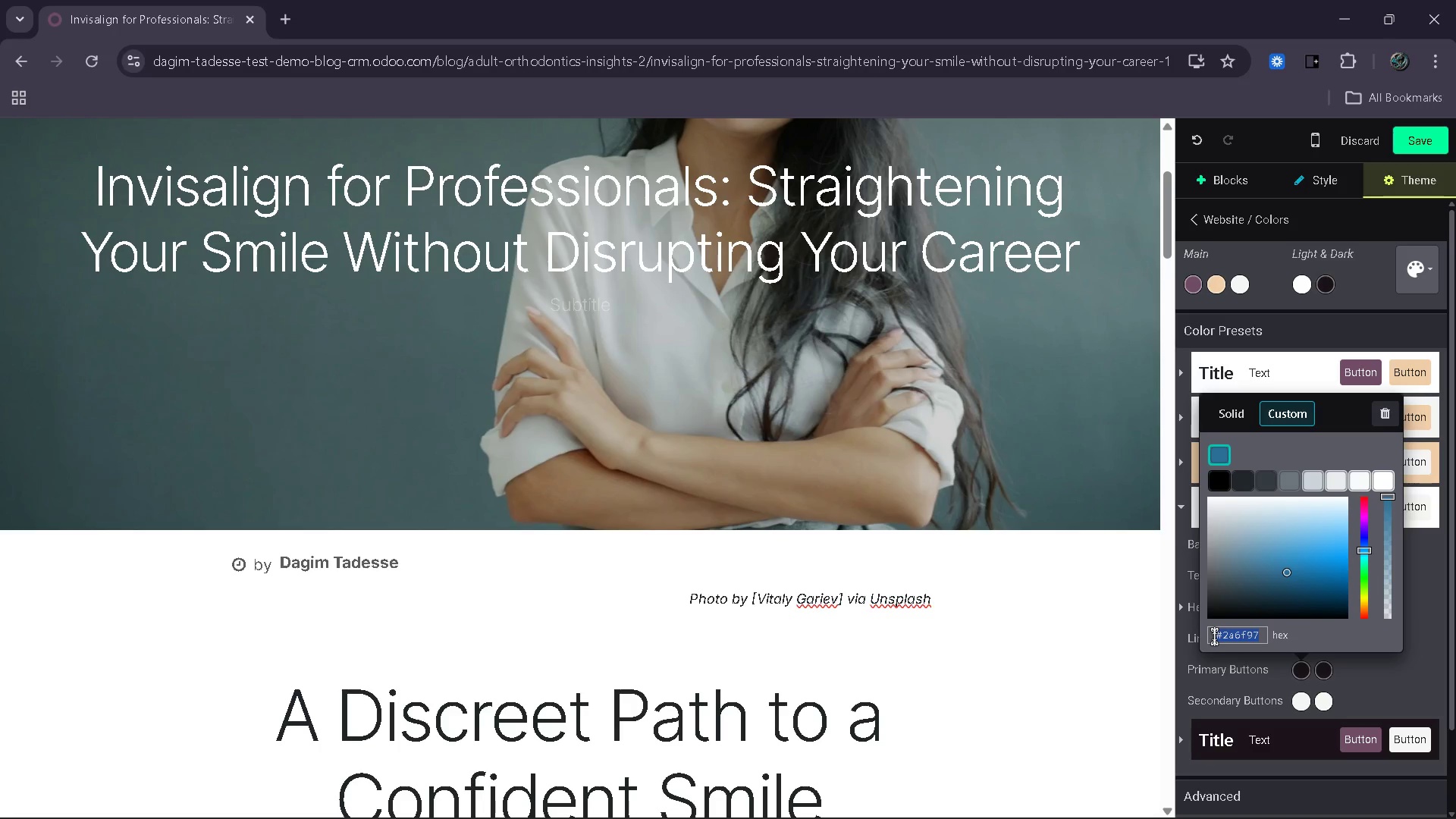 
key(Control+C)
 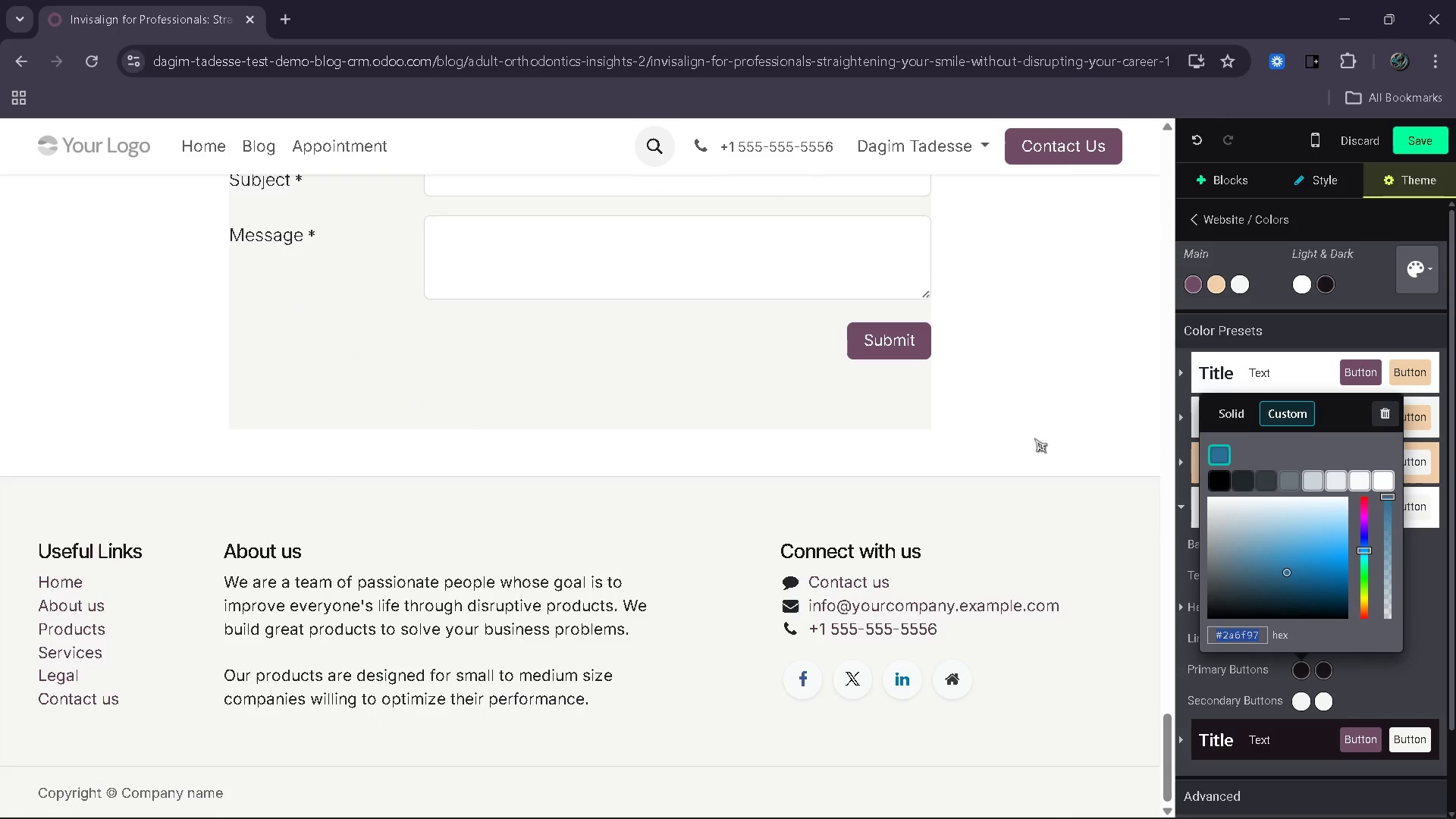 
wait(8.47)
 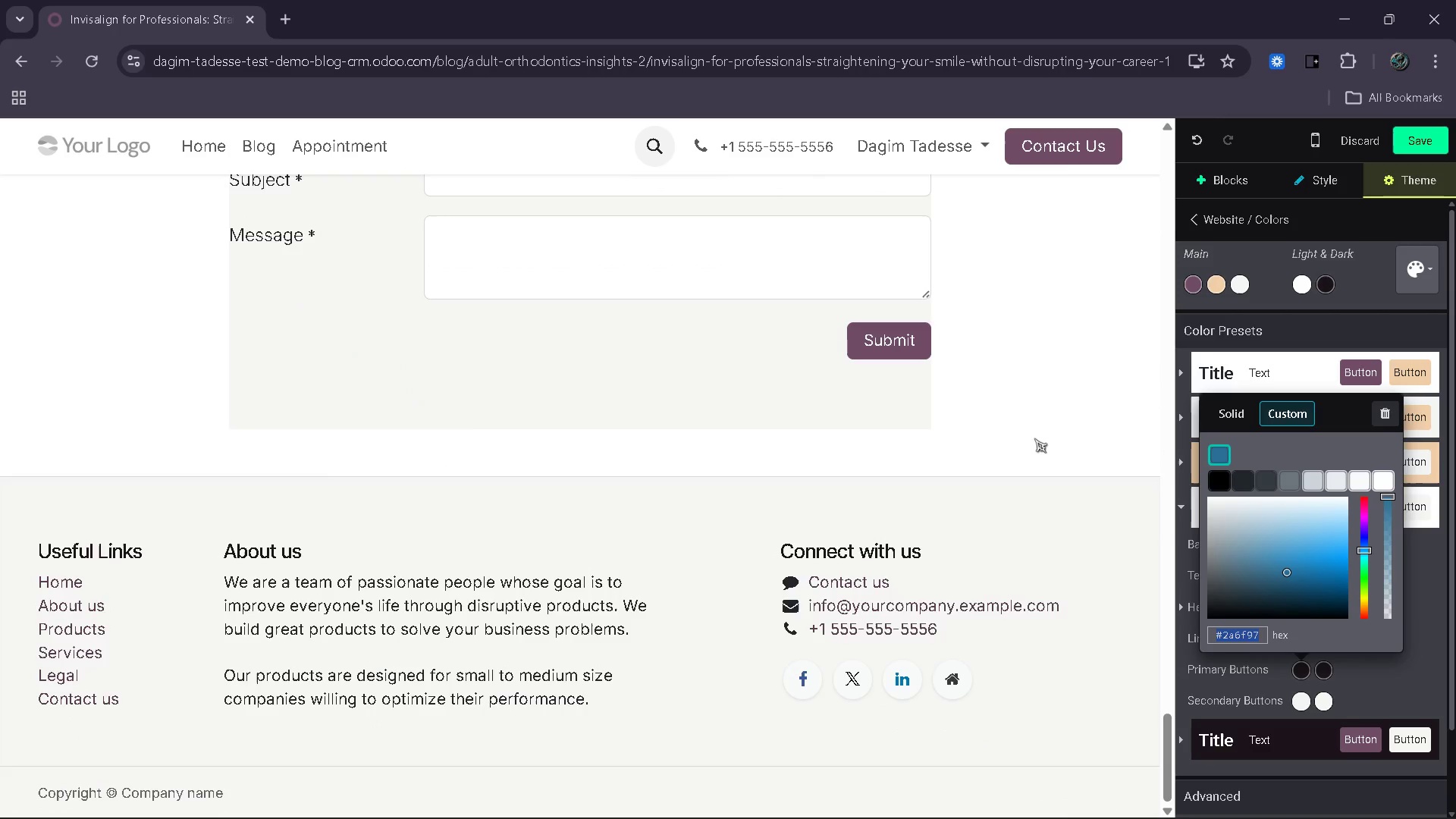 
key(Enter)
 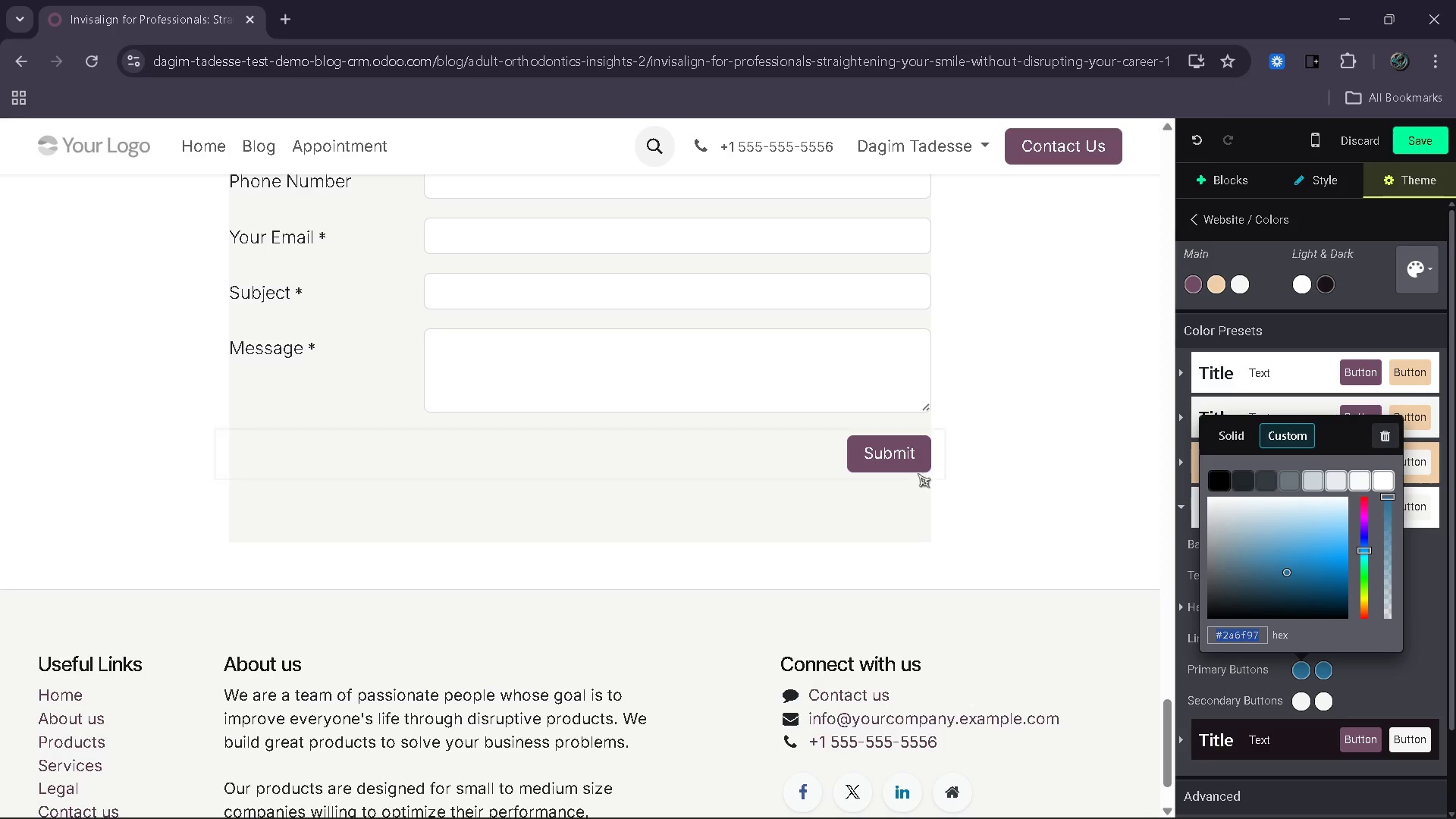 
wait(5.97)
 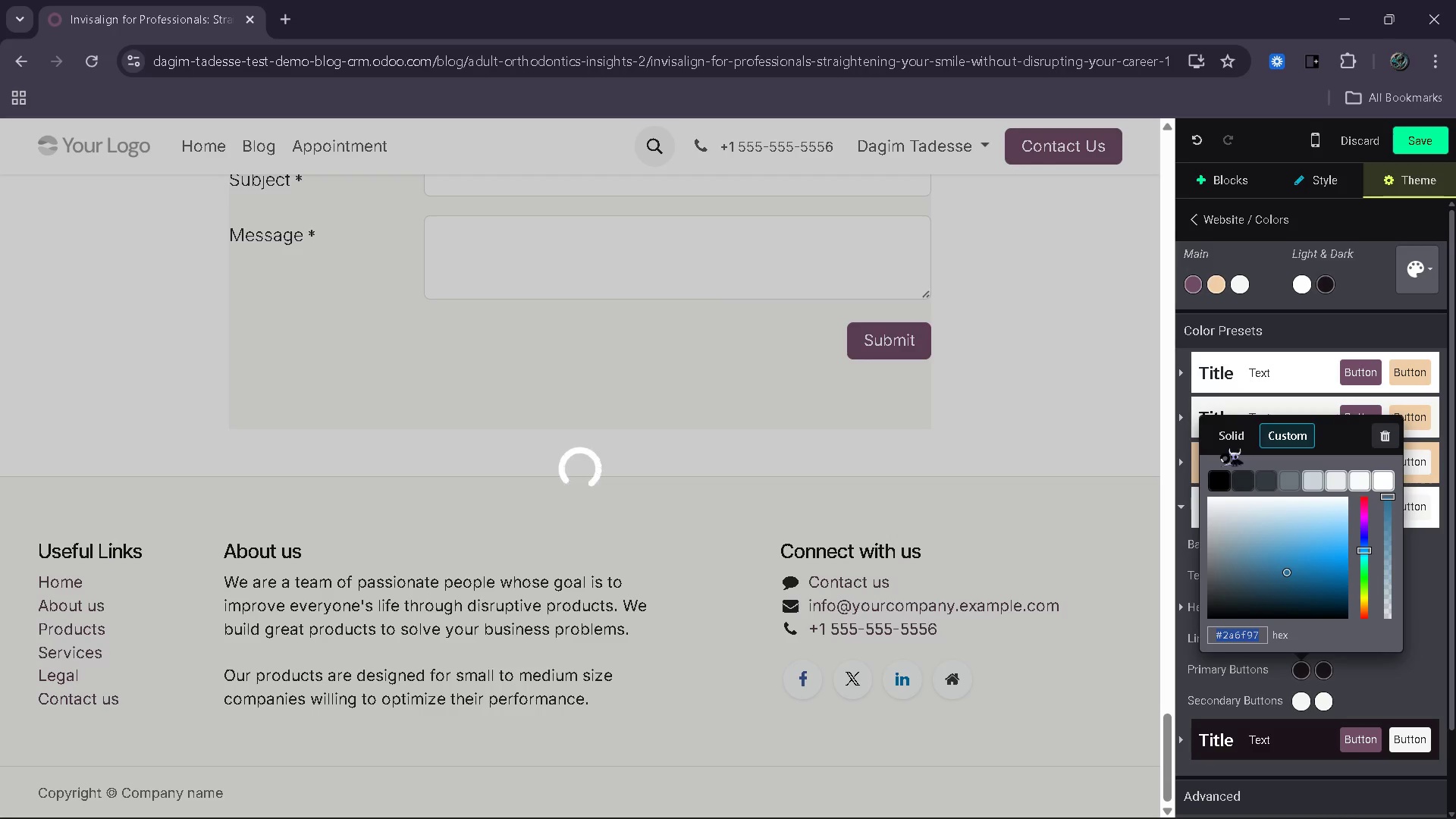 
left_click([899, 450])
 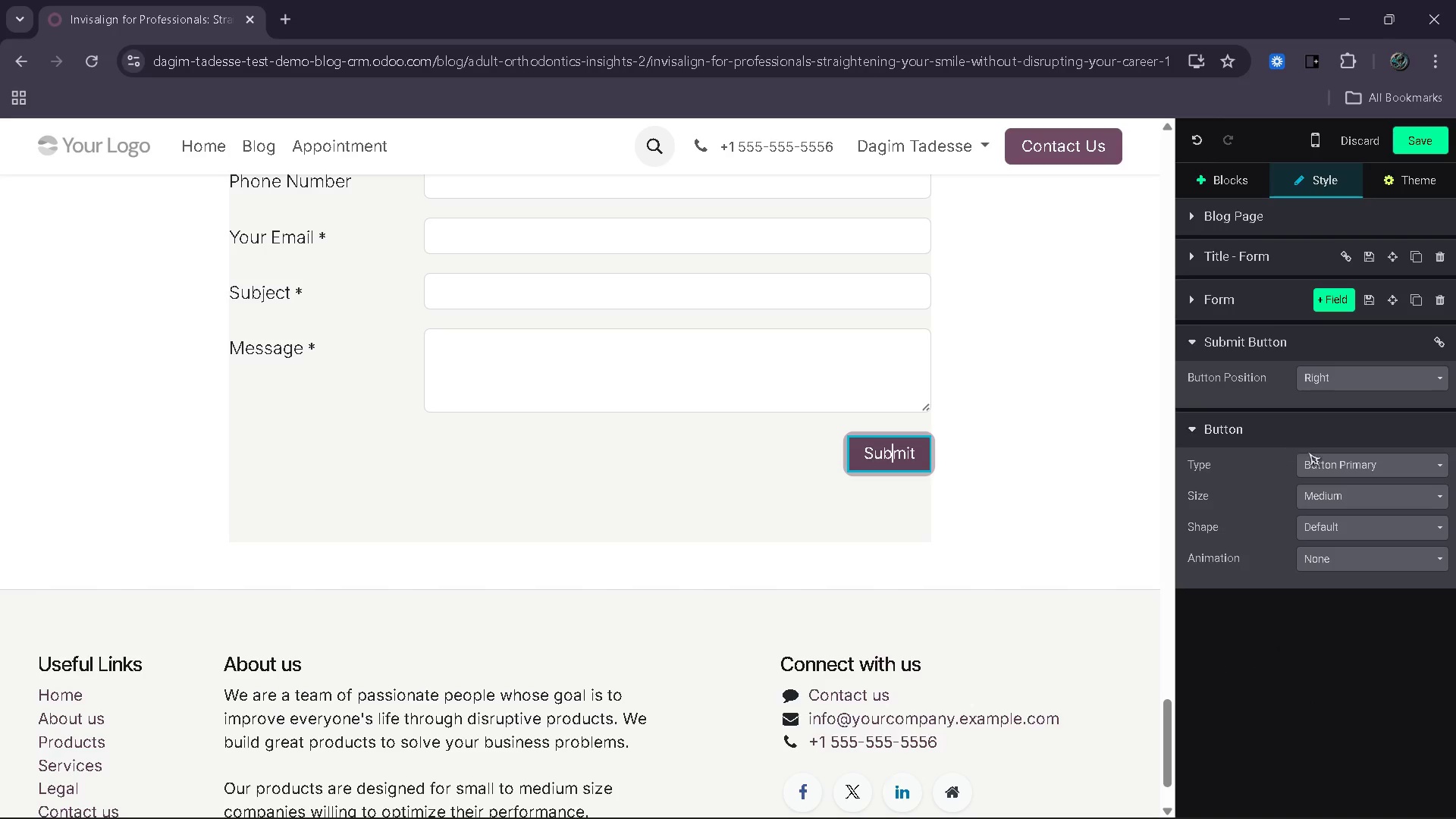 
left_click([1338, 462])
 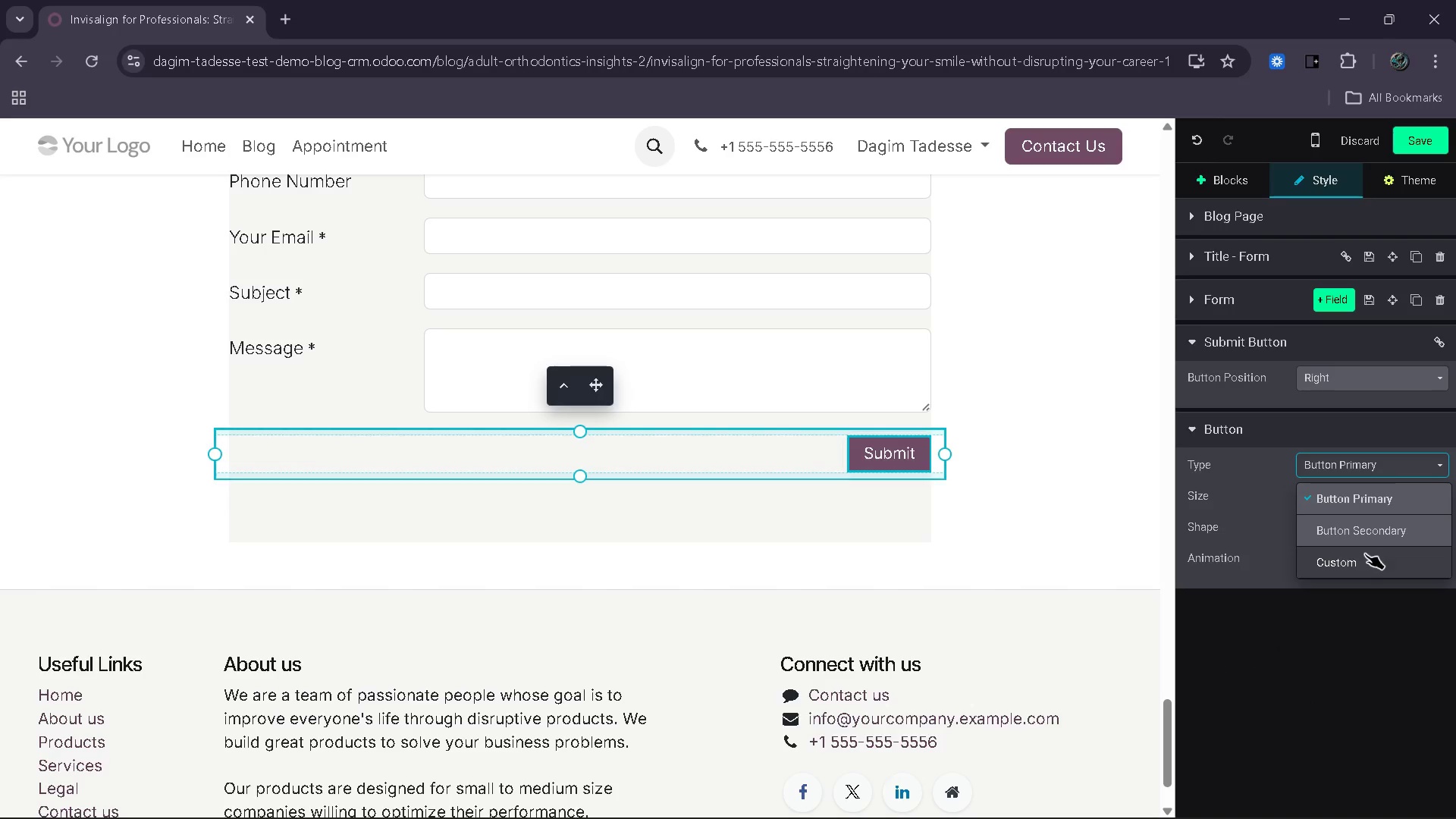 
left_click([1365, 556])
 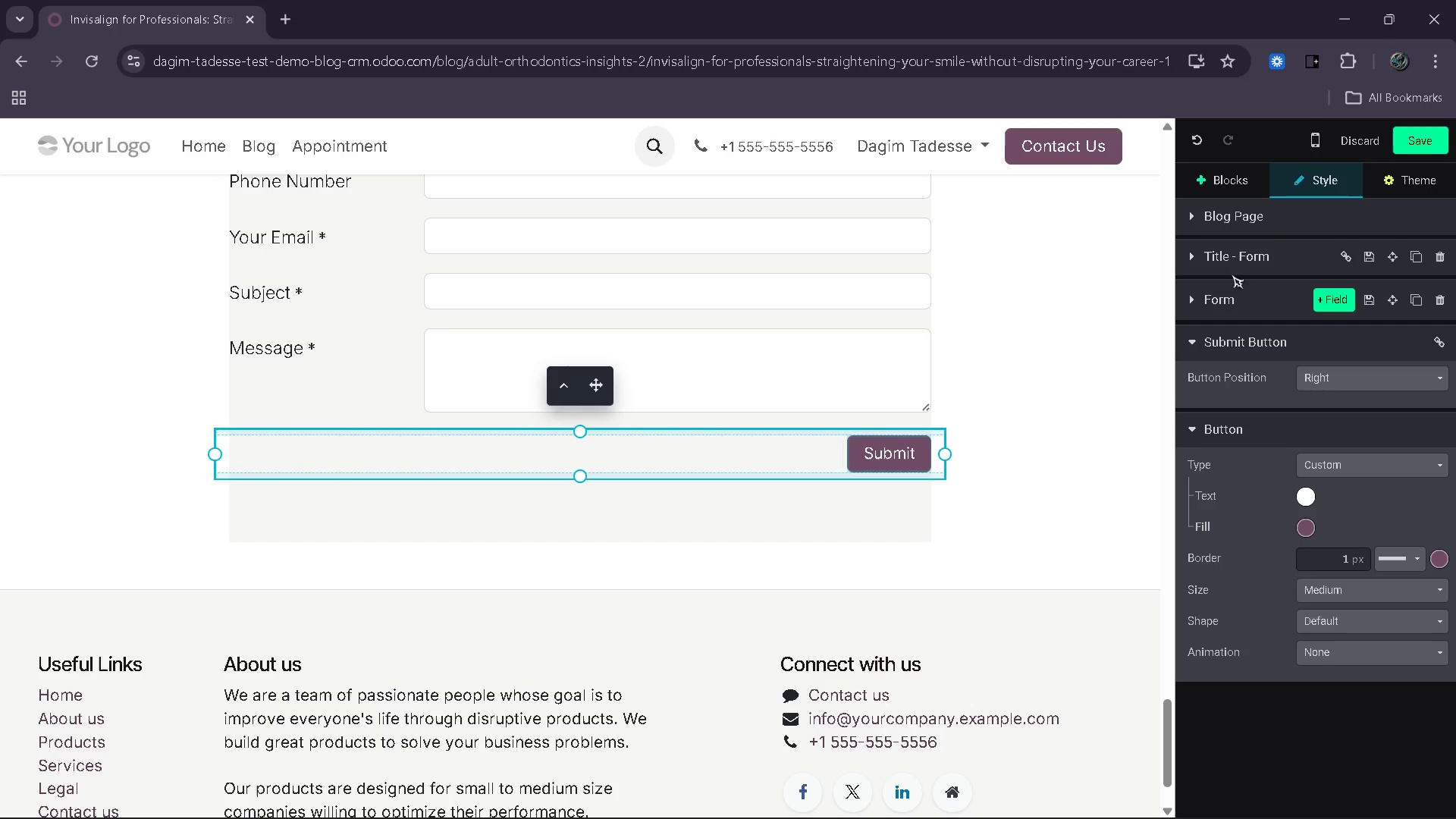 
left_click([1235, 170])
 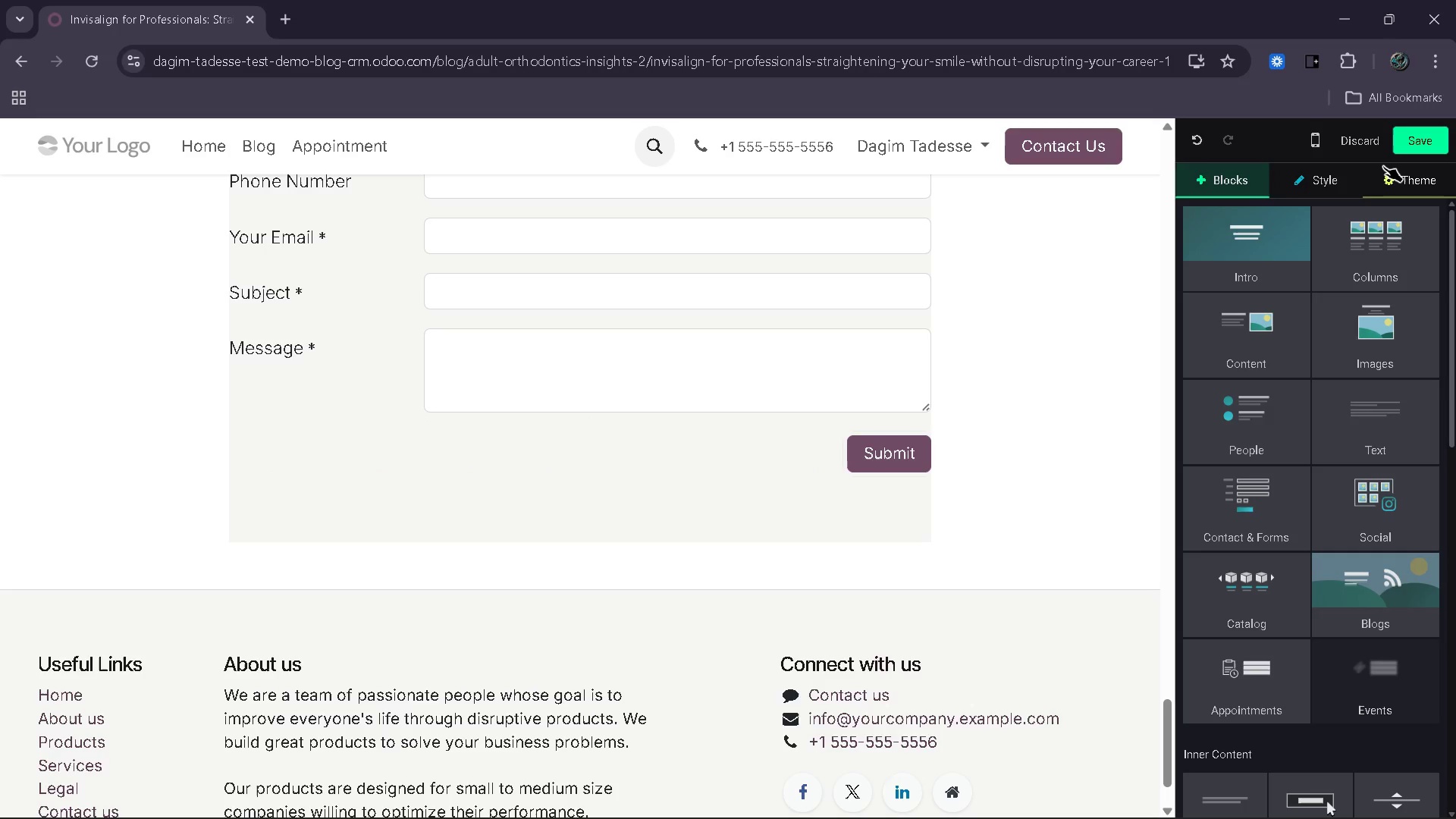 
left_click([1383, 166])
 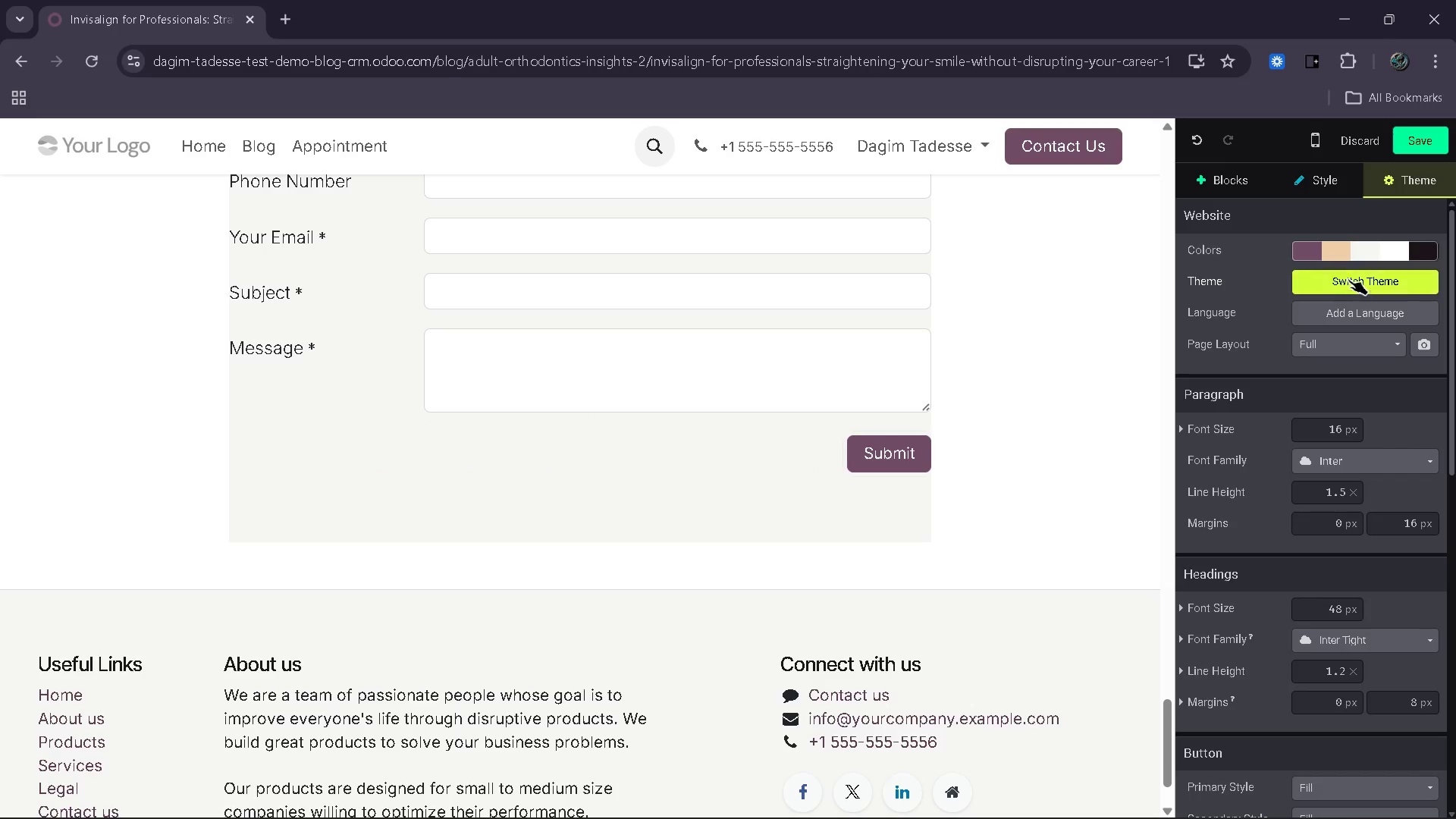 
left_click([1375, 248])
 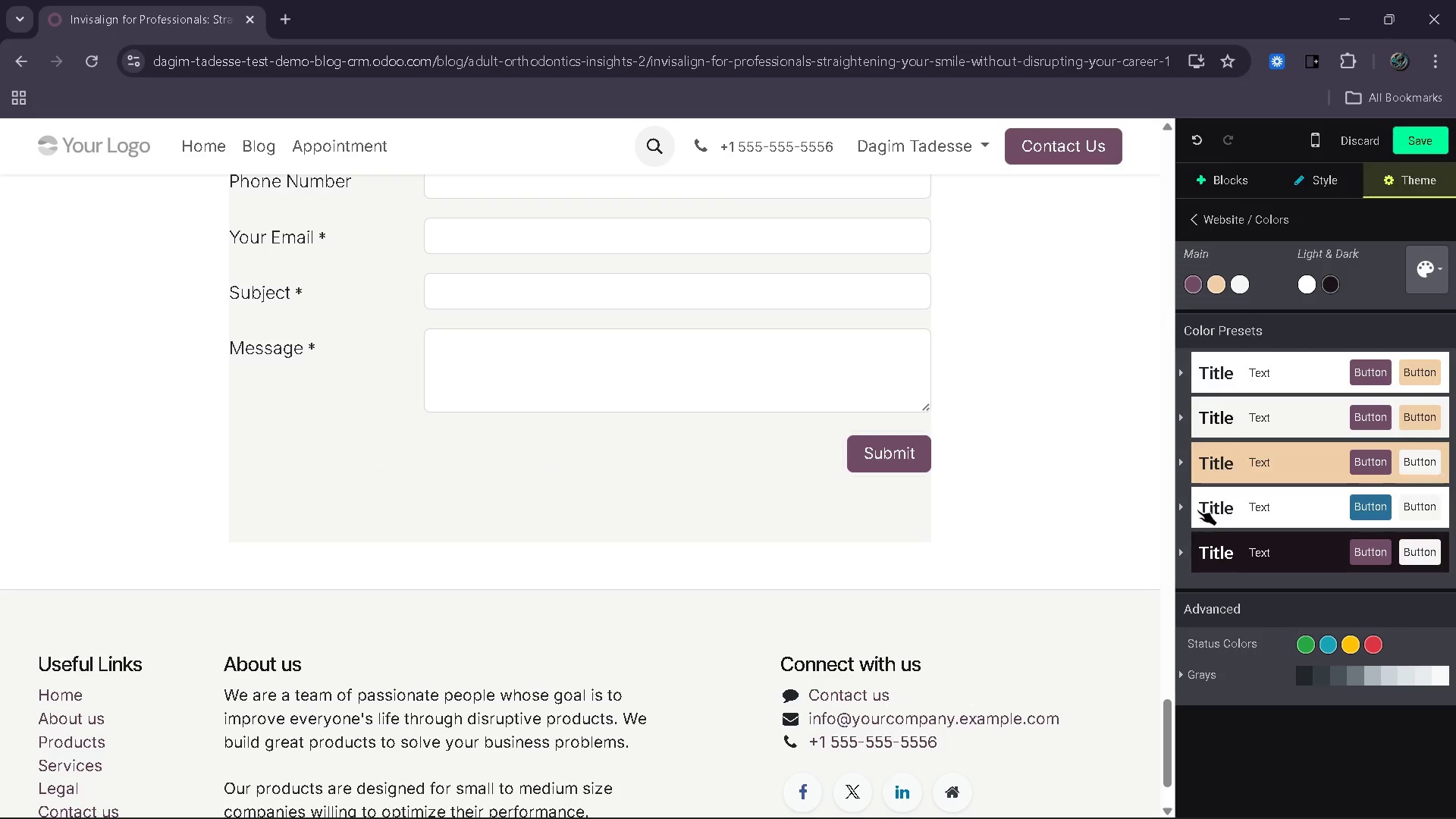 
left_click([1184, 504])
 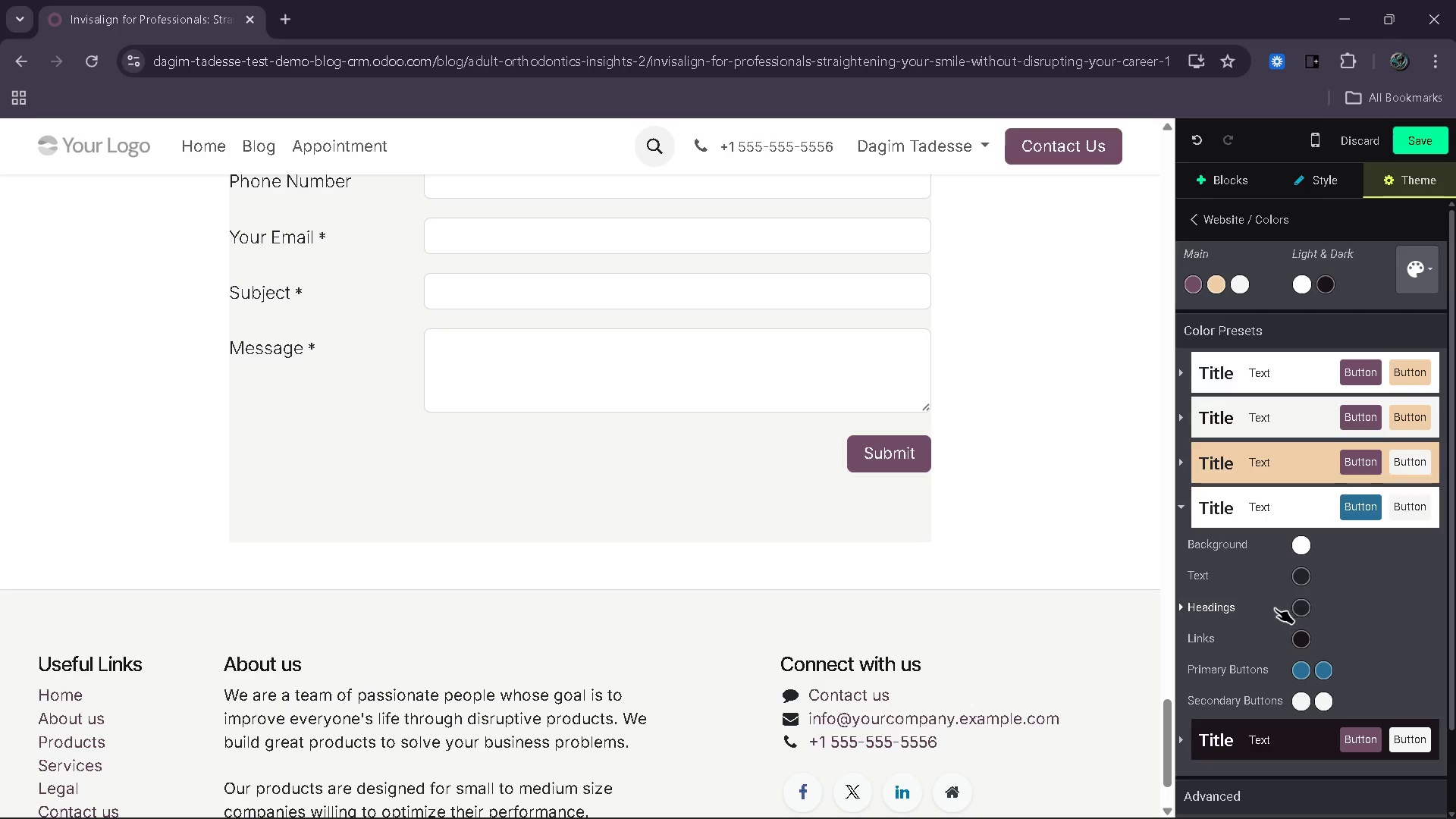 
wait(5.41)
 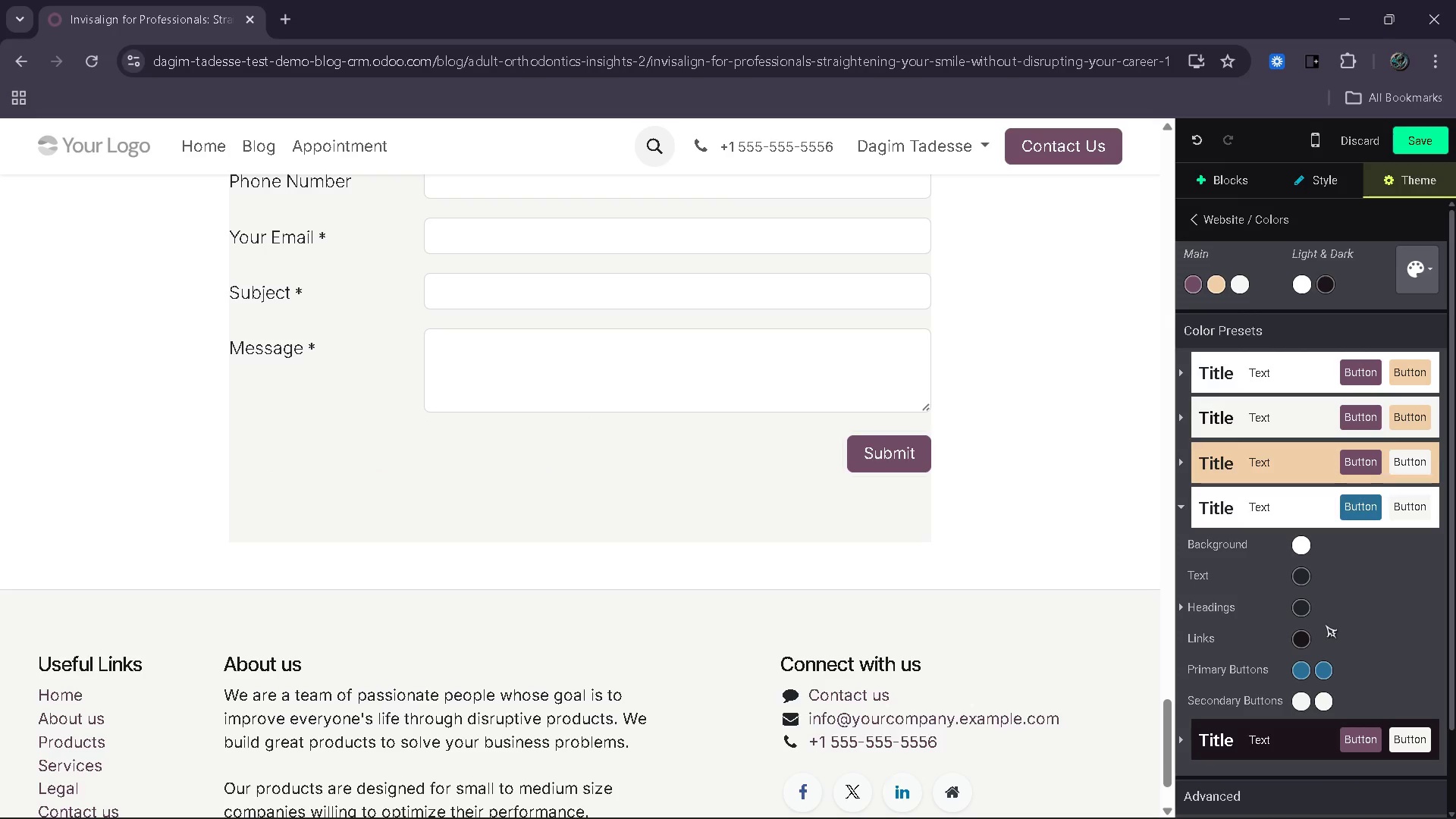 
left_click([1304, 607])
 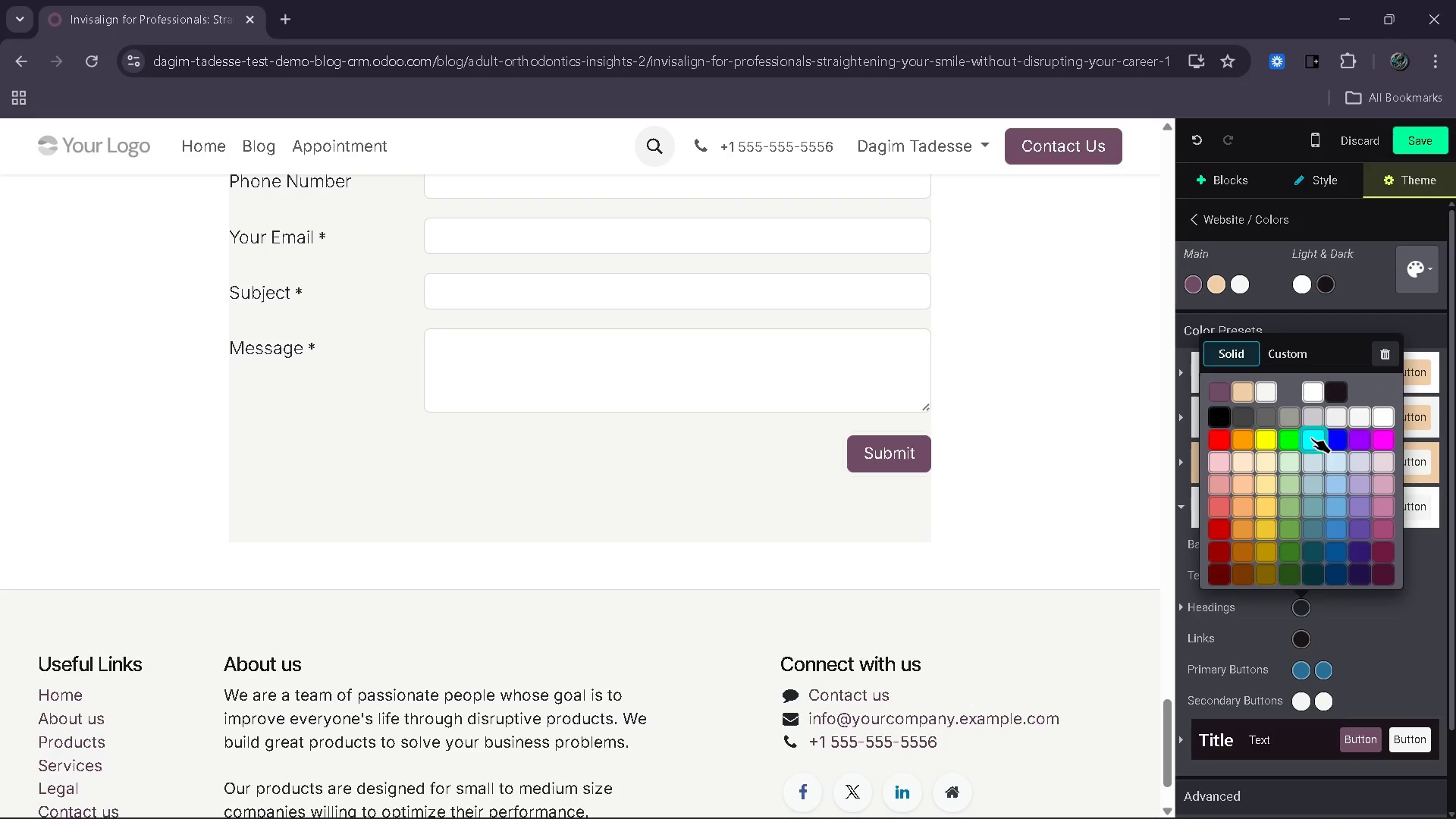 
left_click([1301, 355])
 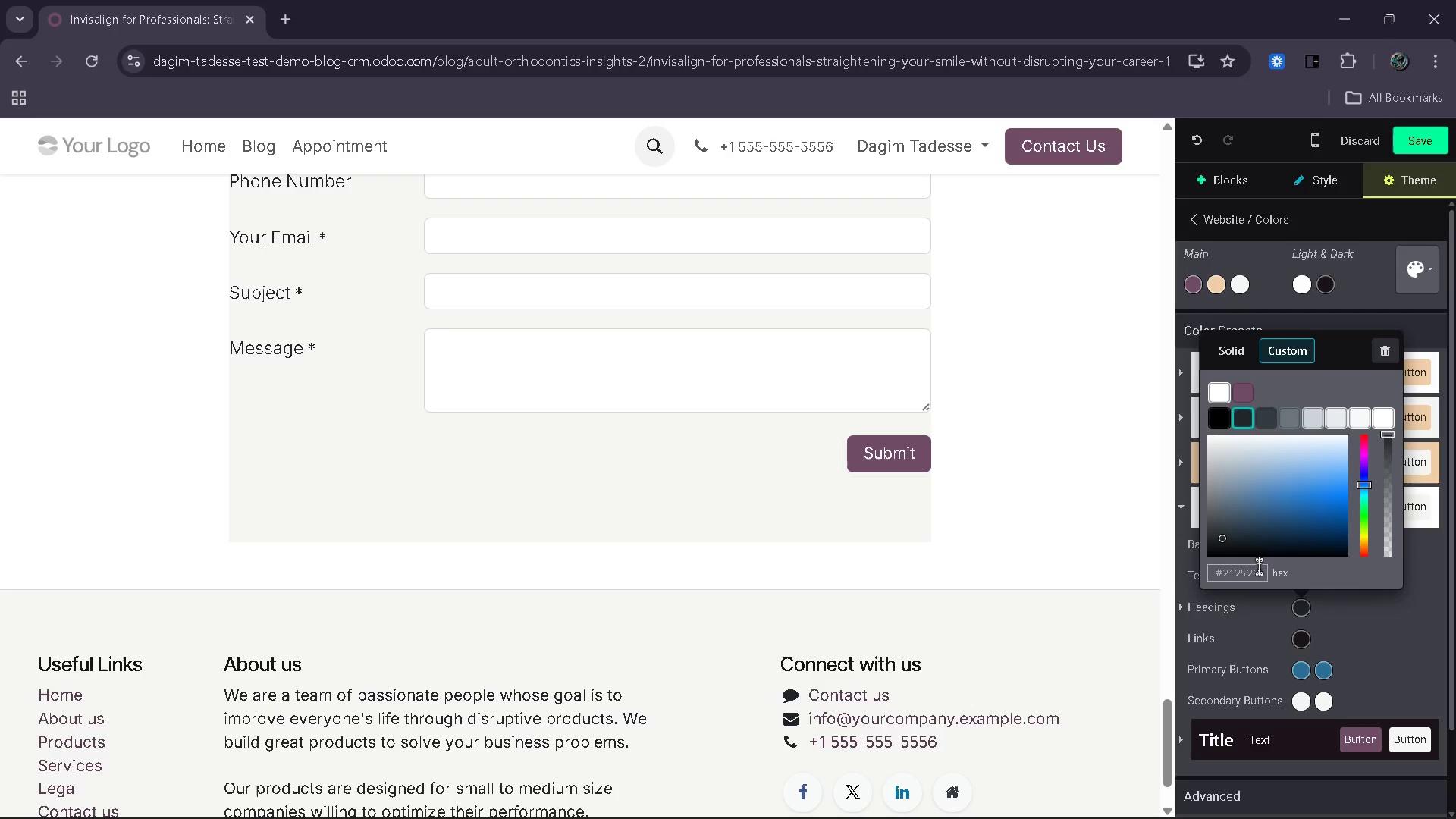 
left_click_drag(start_coordinate=[1264, 578], to_coordinate=[1223, 582])
 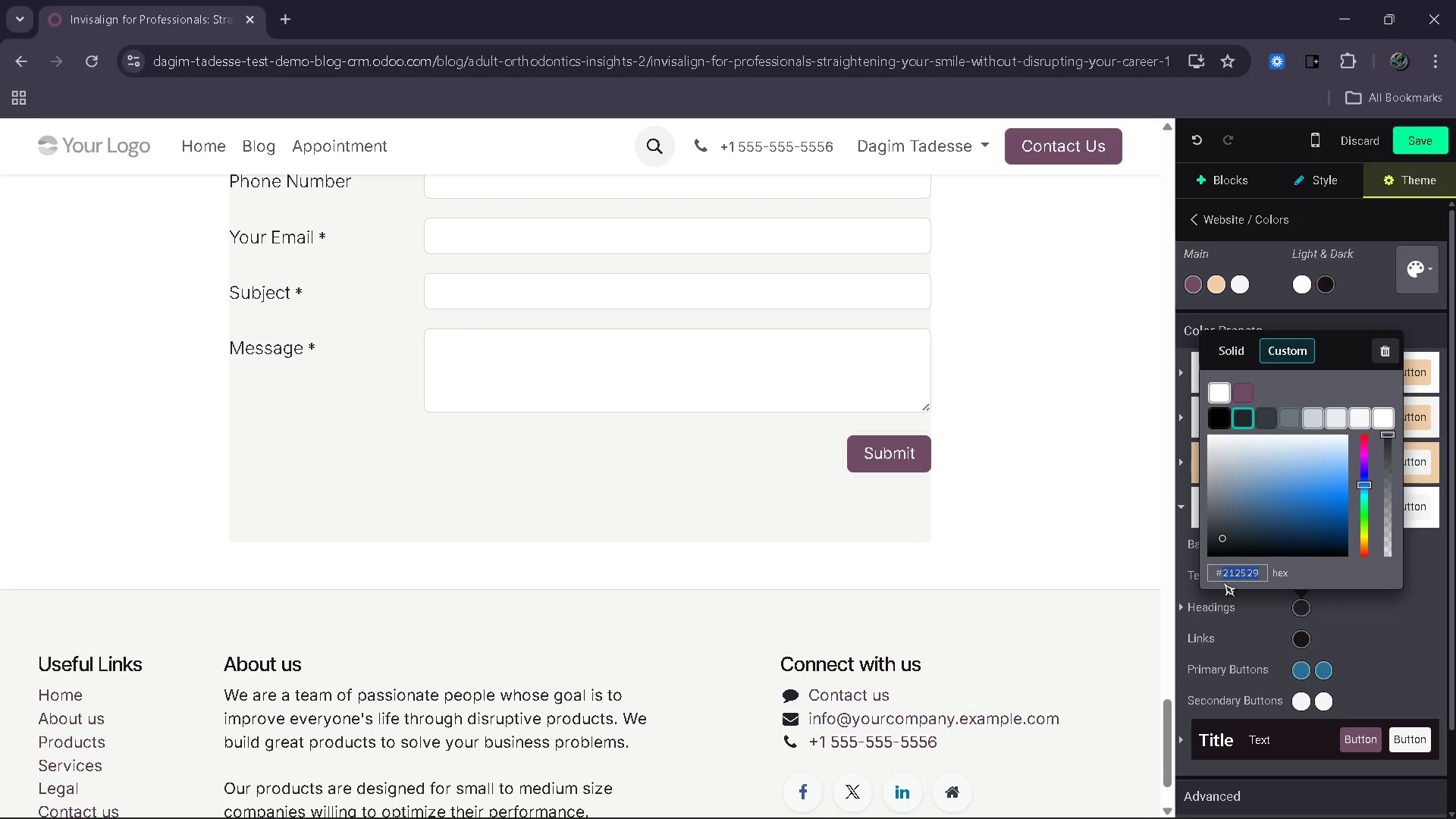 
type(1b263b)
 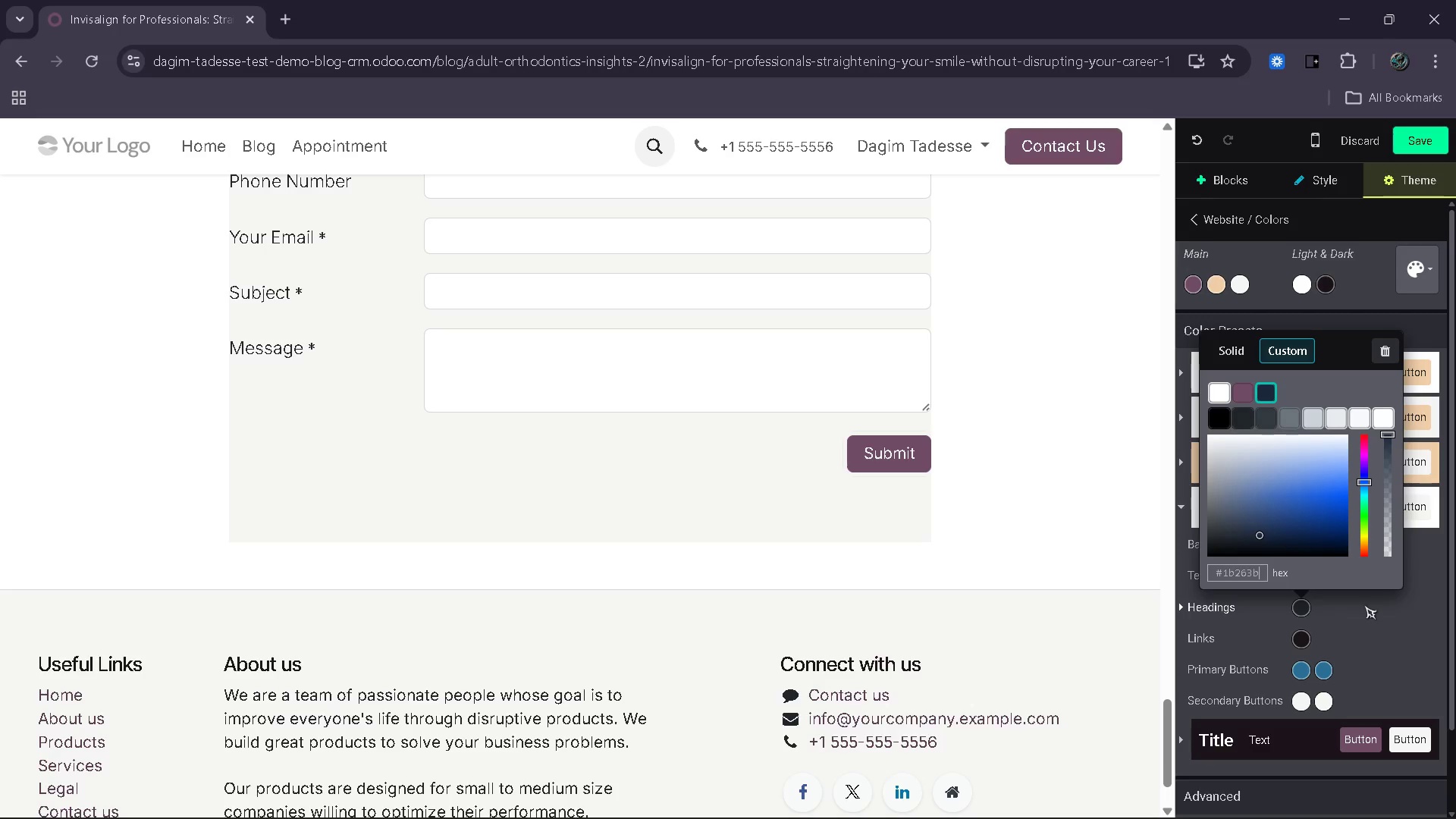 
left_click([1364, 605])
 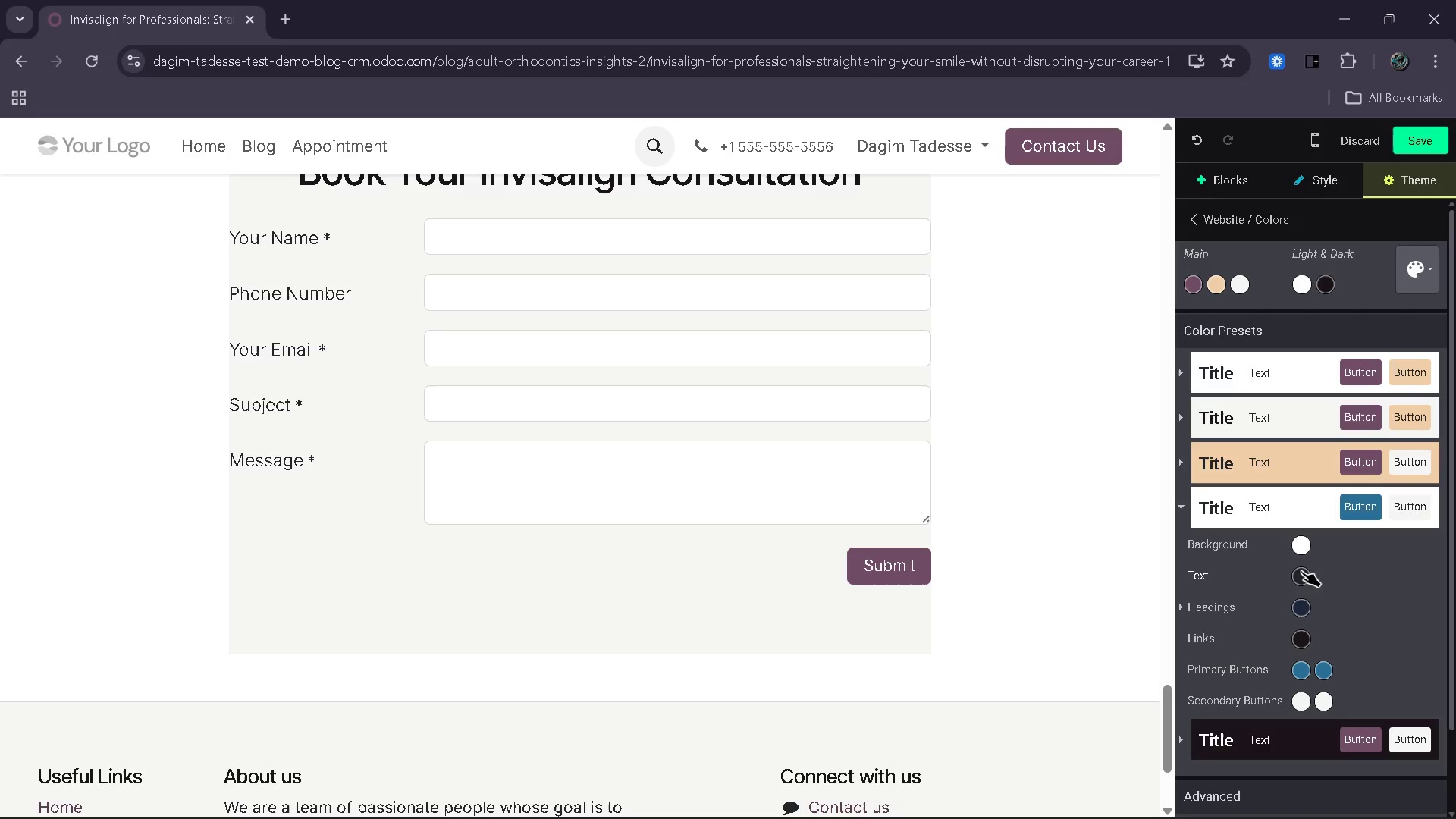 
wait(5.05)
 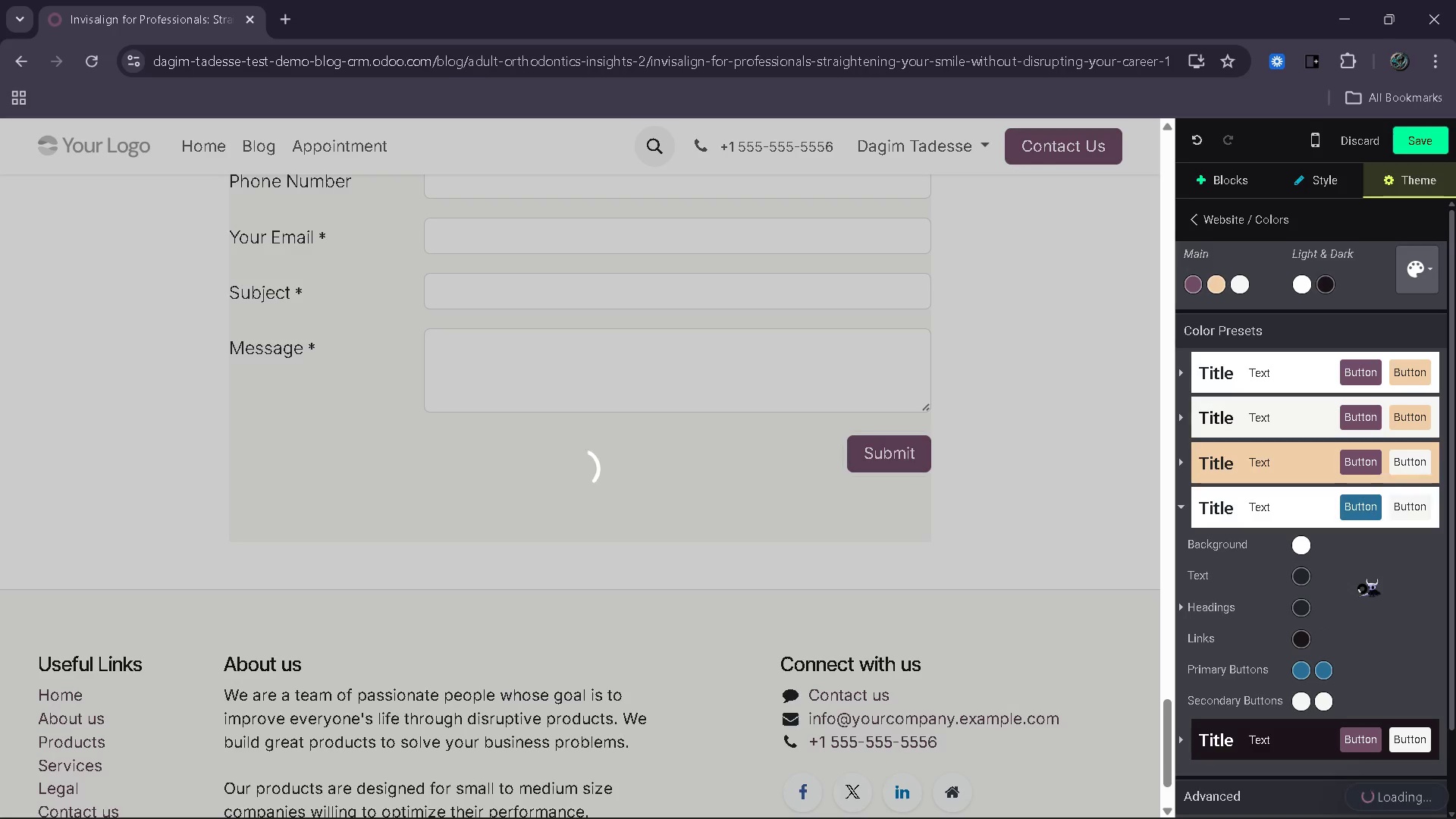 
left_click([1300, 574])
 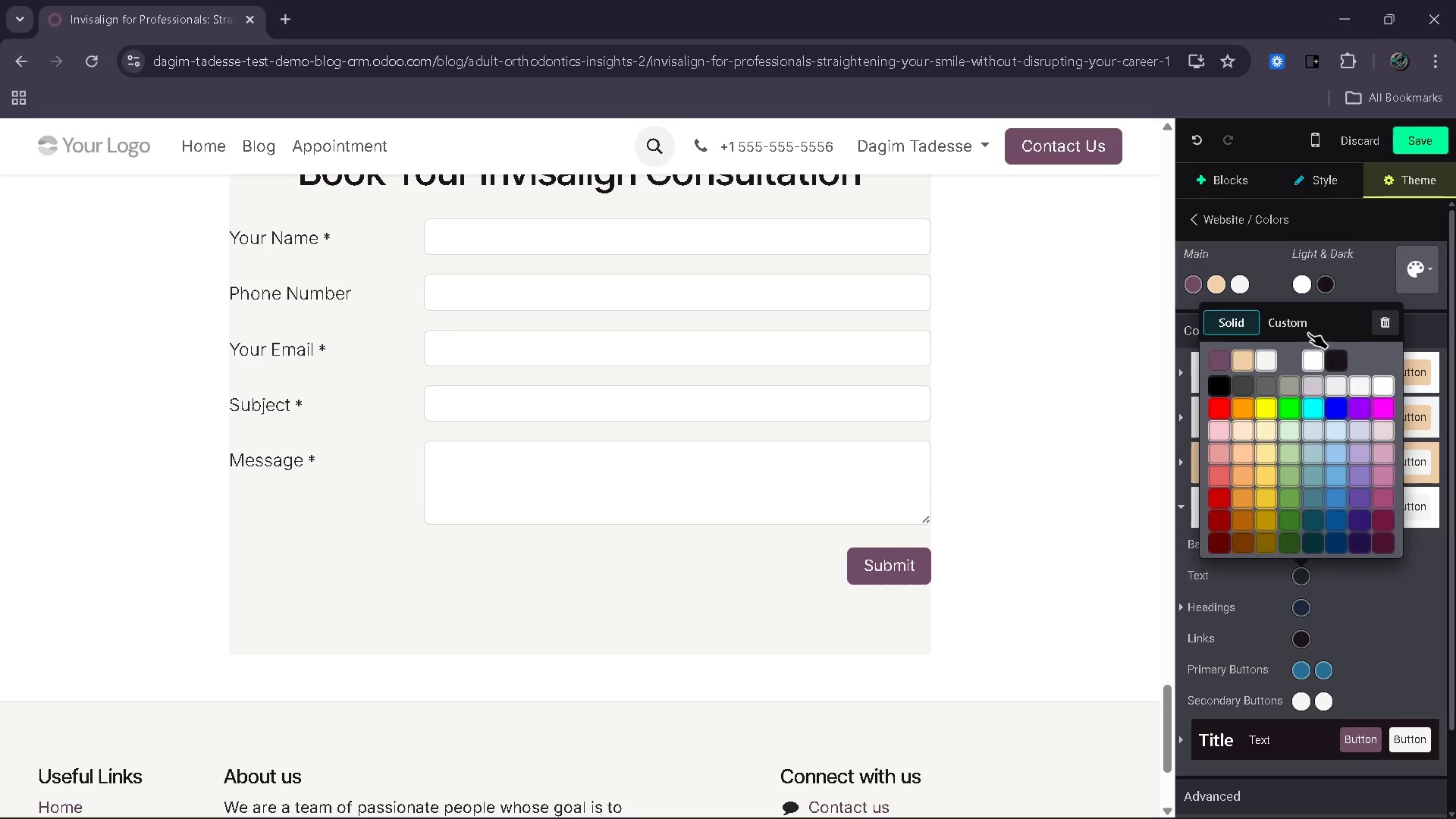 
left_click([1302, 325])
 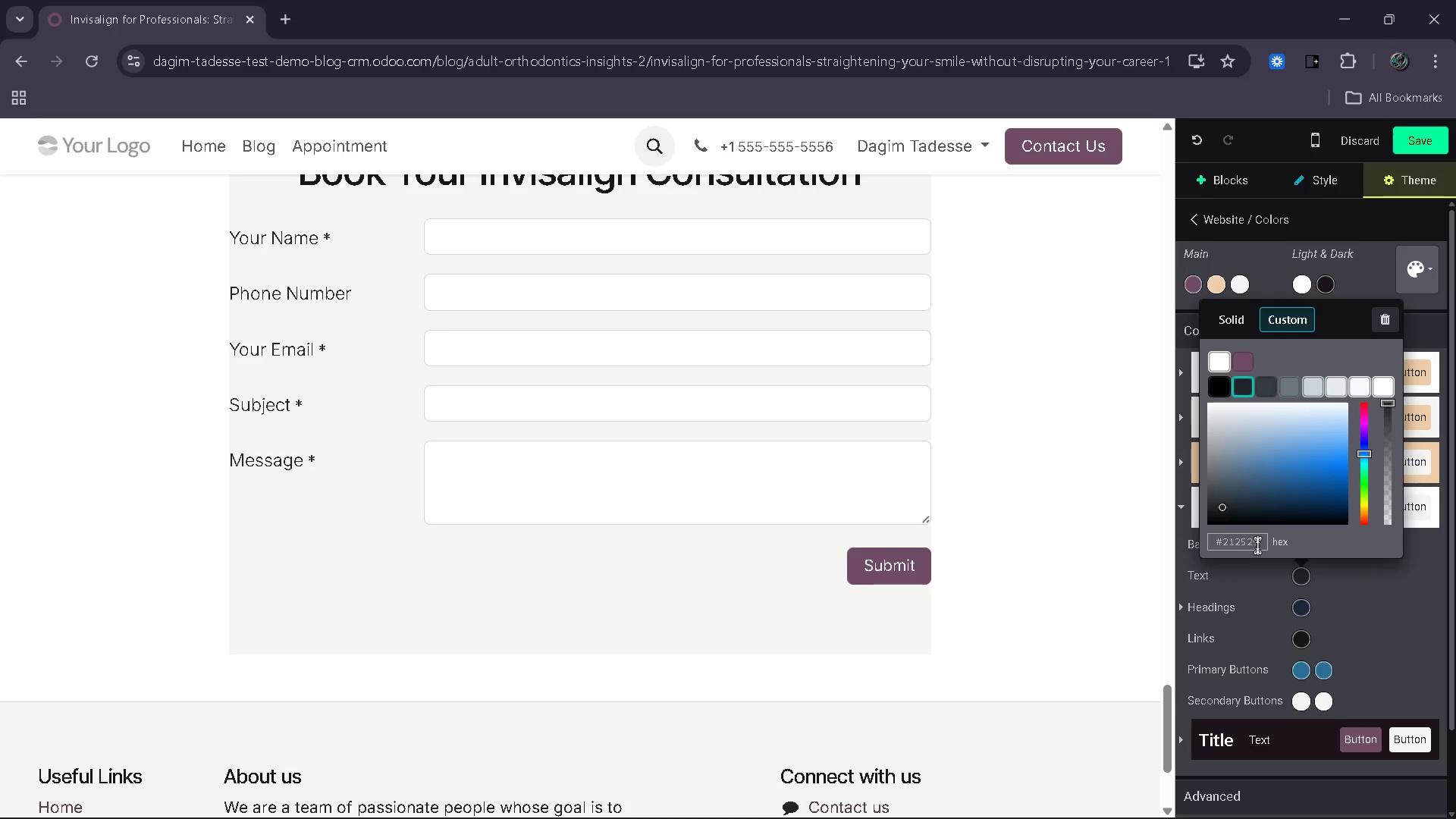 
left_click_drag(start_coordinate=[1260, 544], to_coordinate=[1224, 544])
 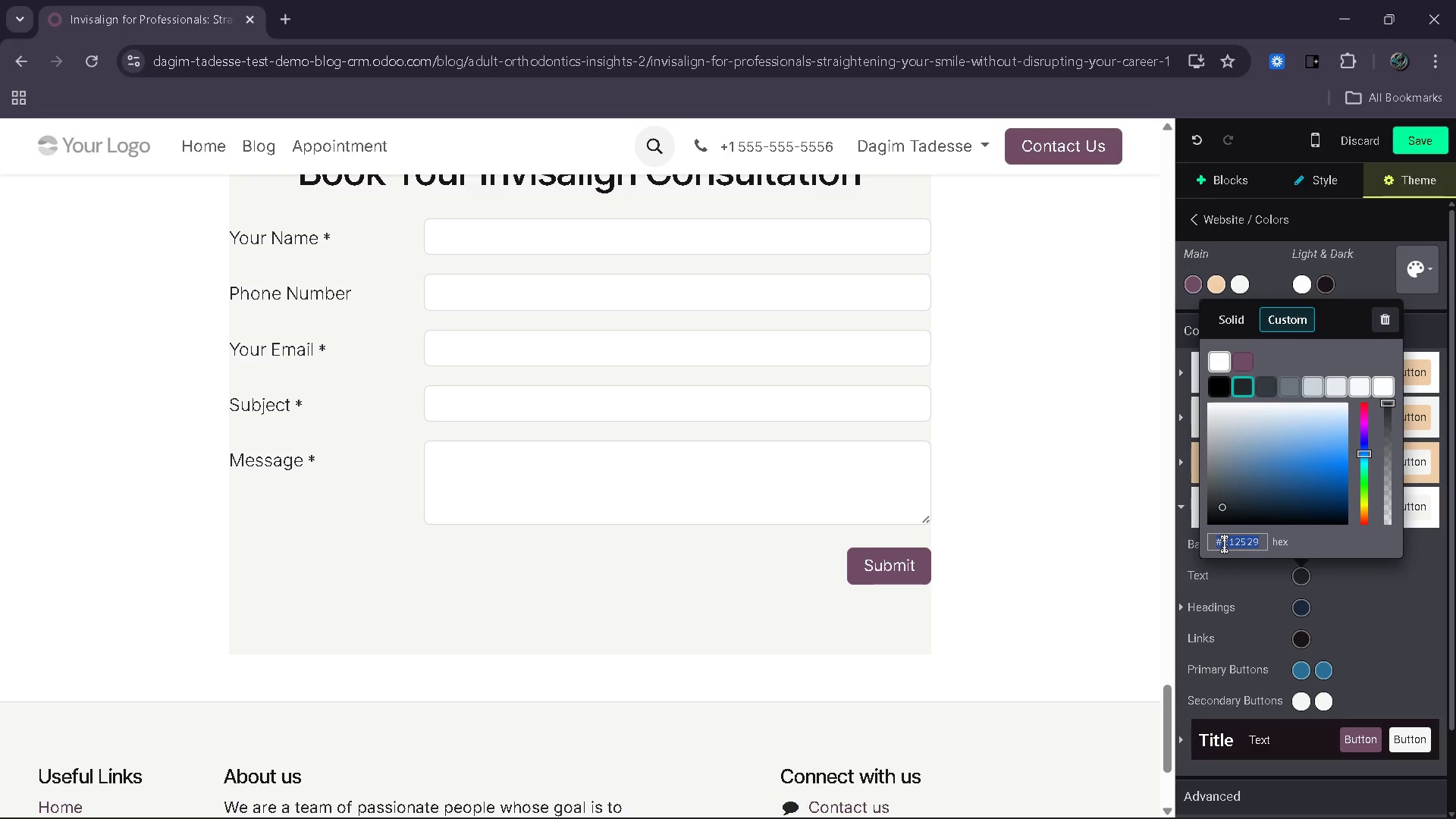 
key(Backspace)
 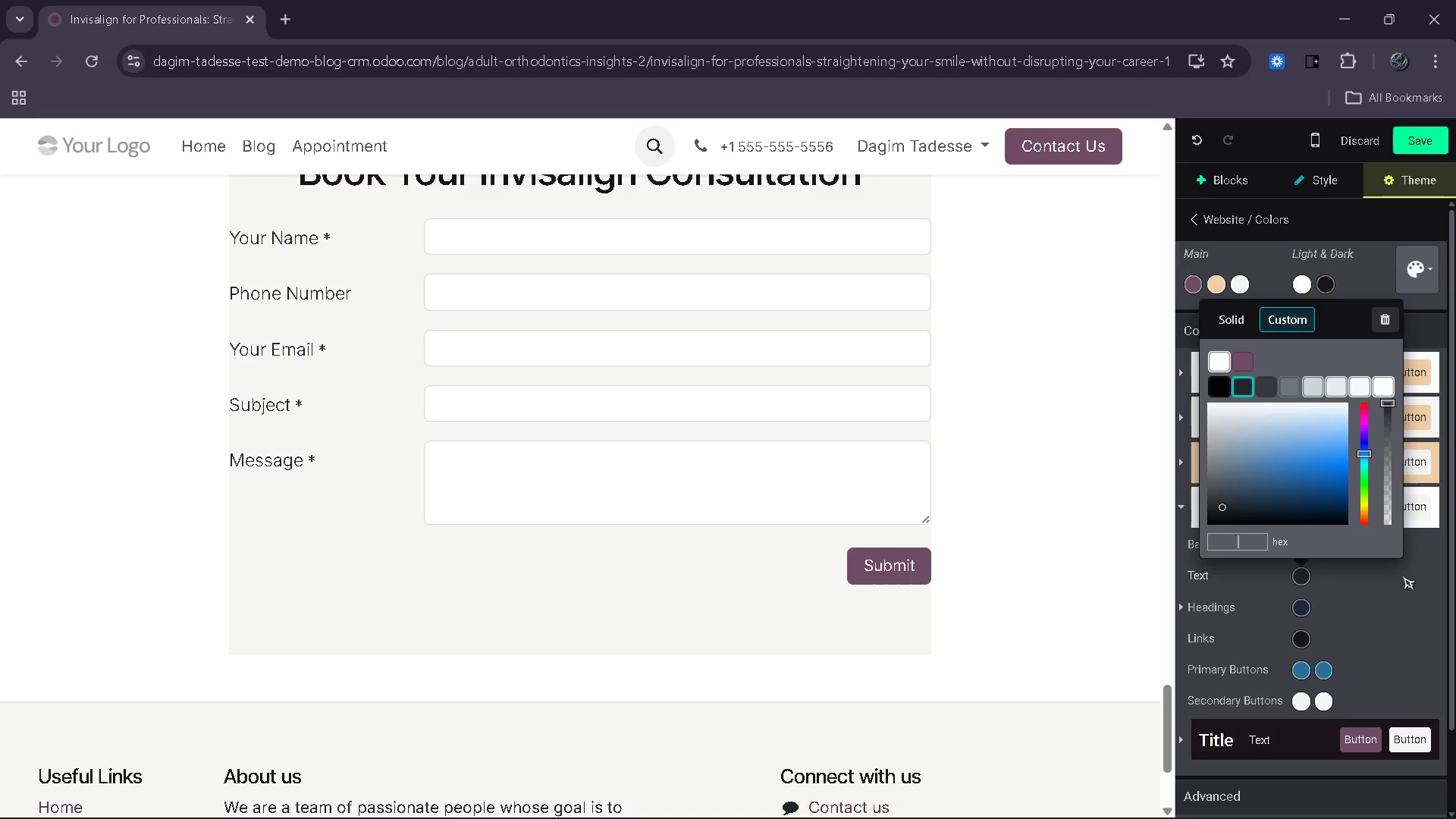 
type(#4f5d75)
 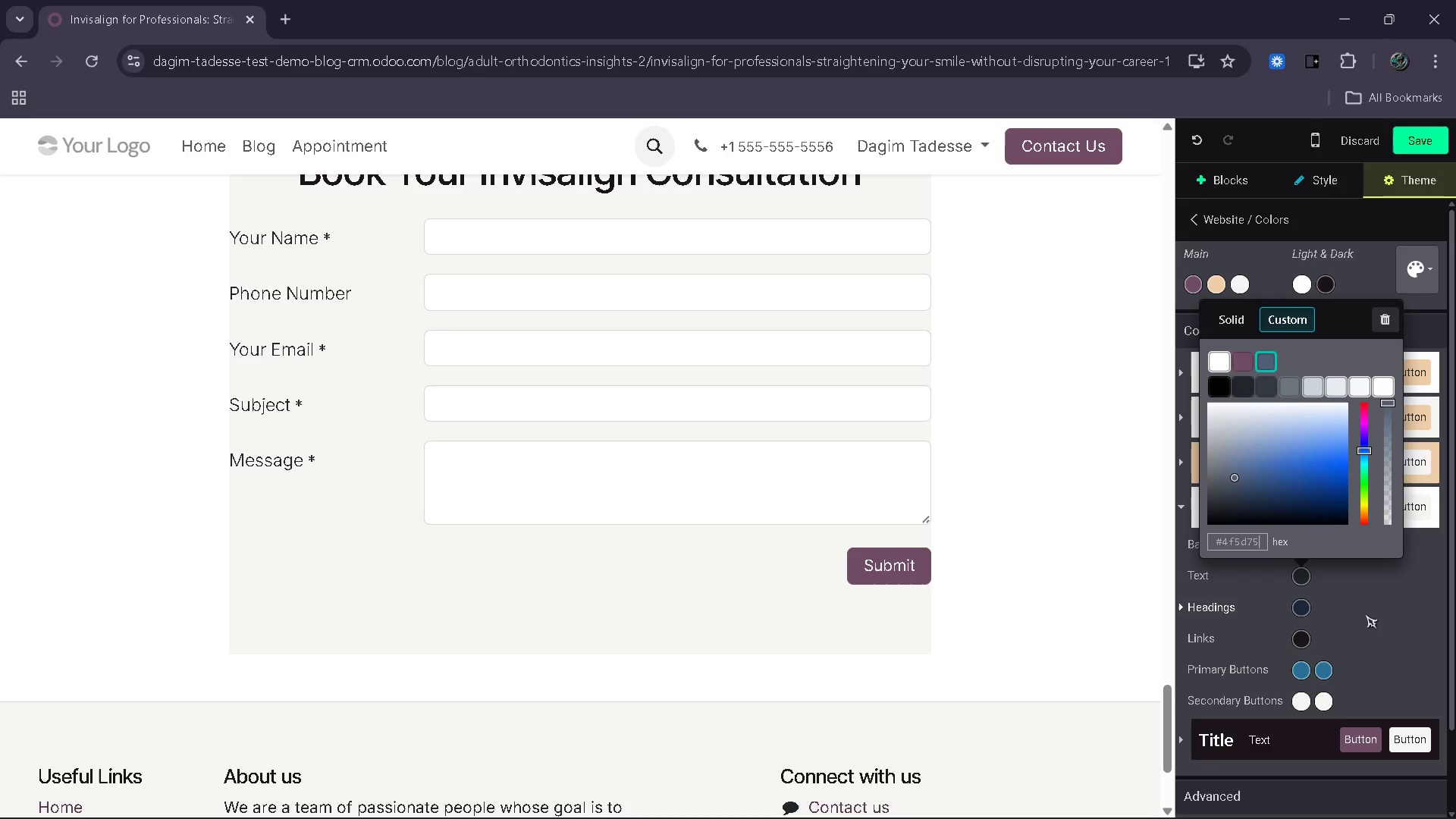 
left_click([1361, 617])
 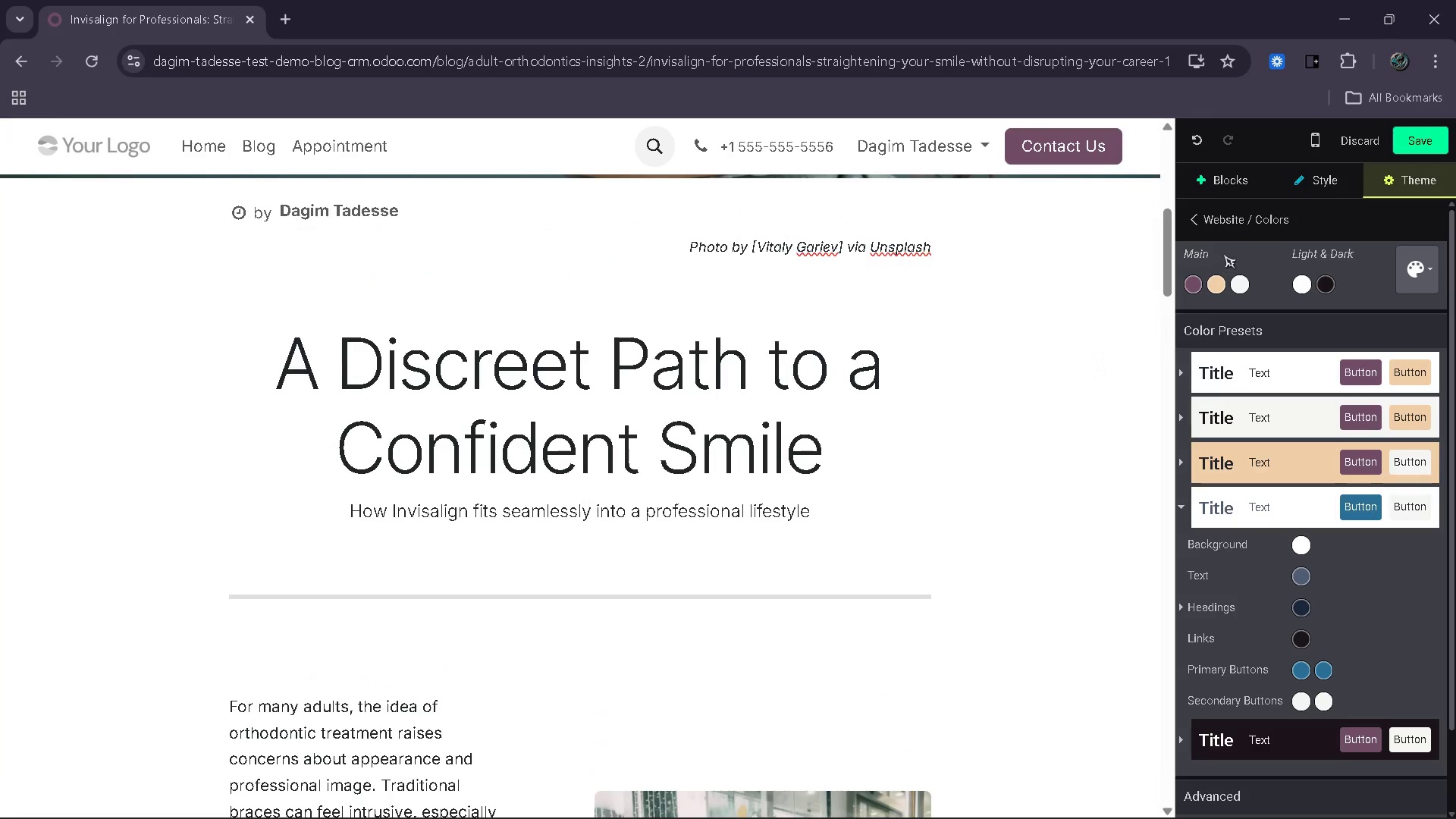 
wait(13.5)
 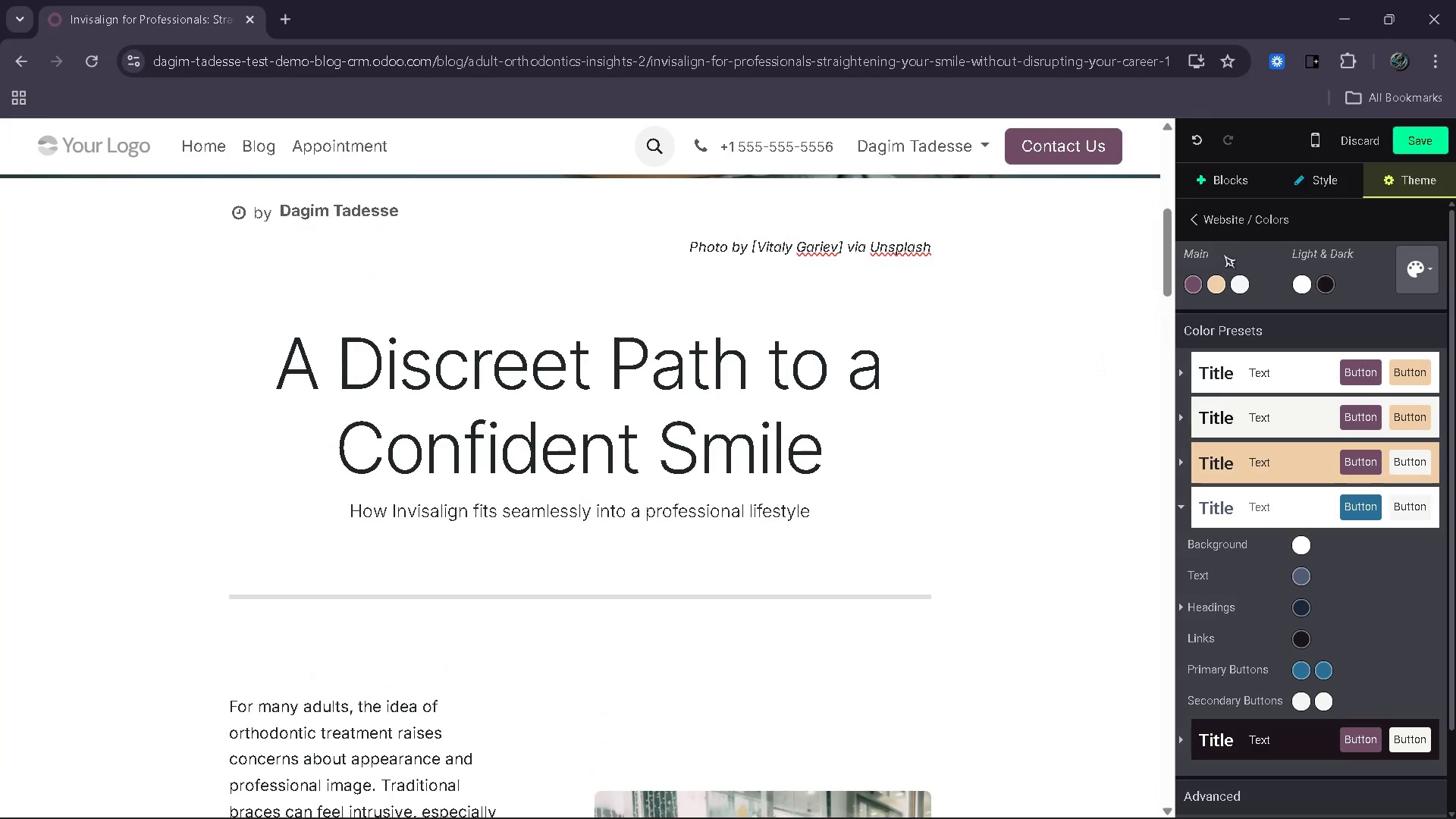 
left_click([1191, 508])
 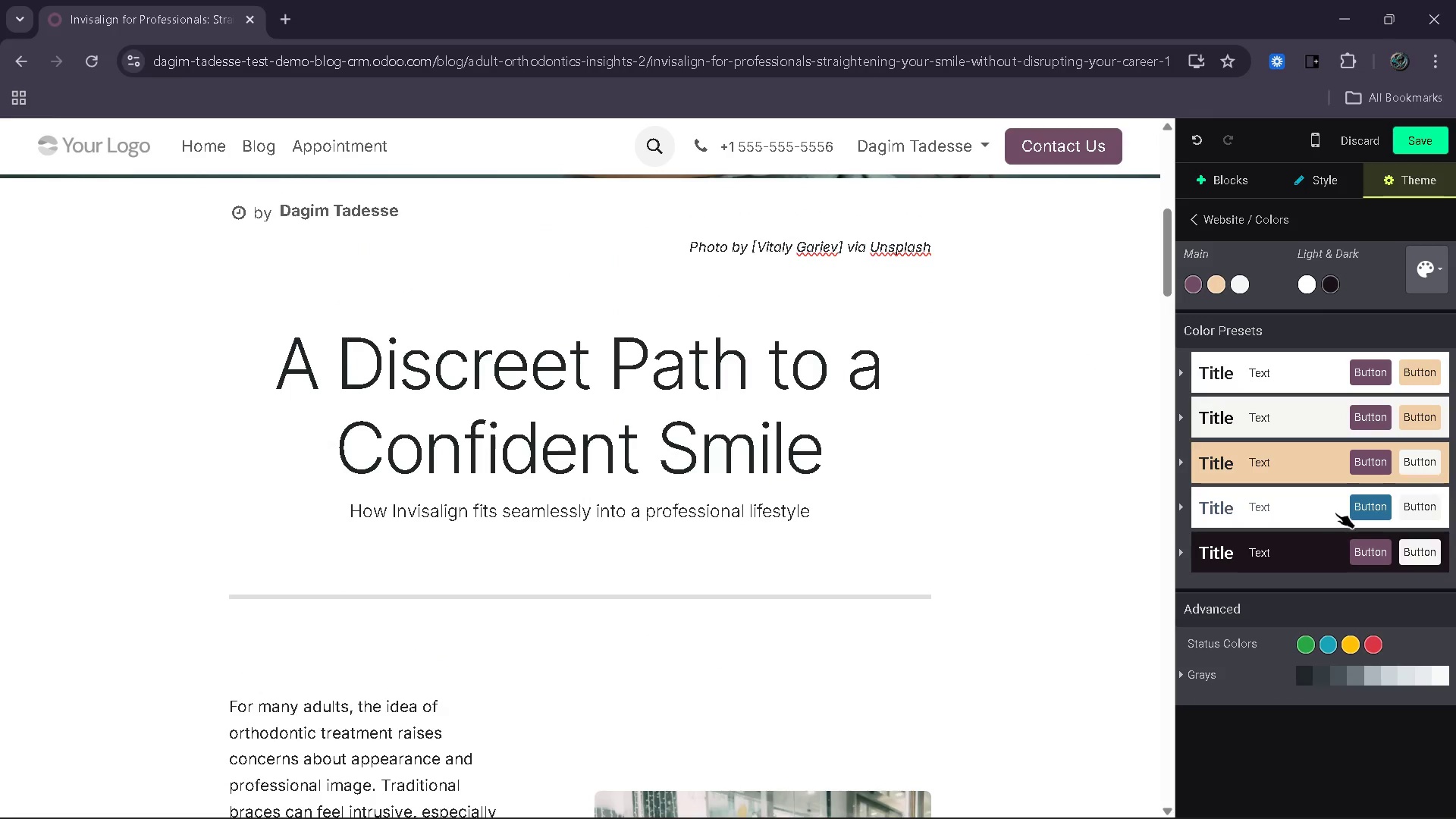 
left_click([1335, 513])
 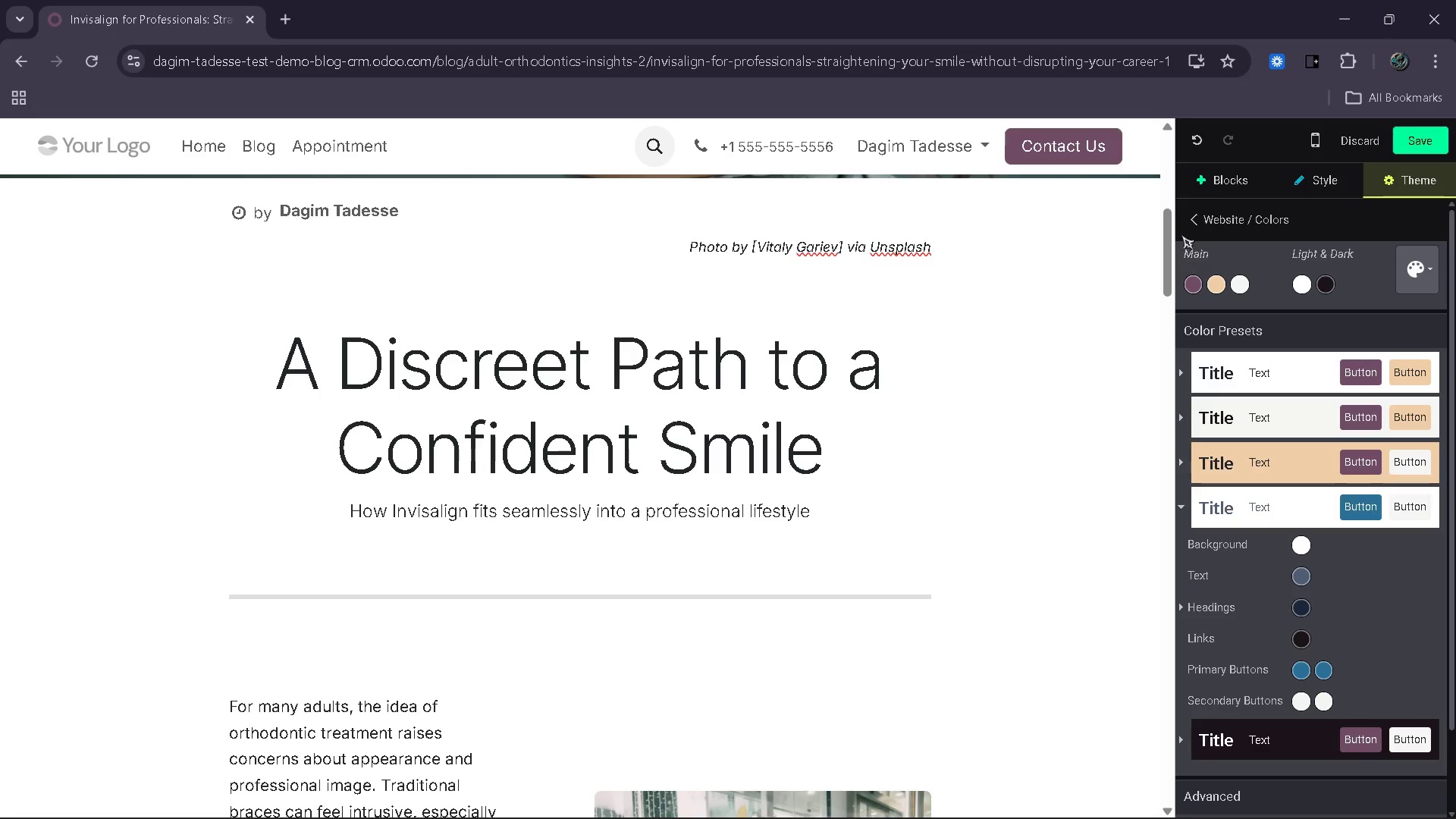 
left_click([1188, 217])
 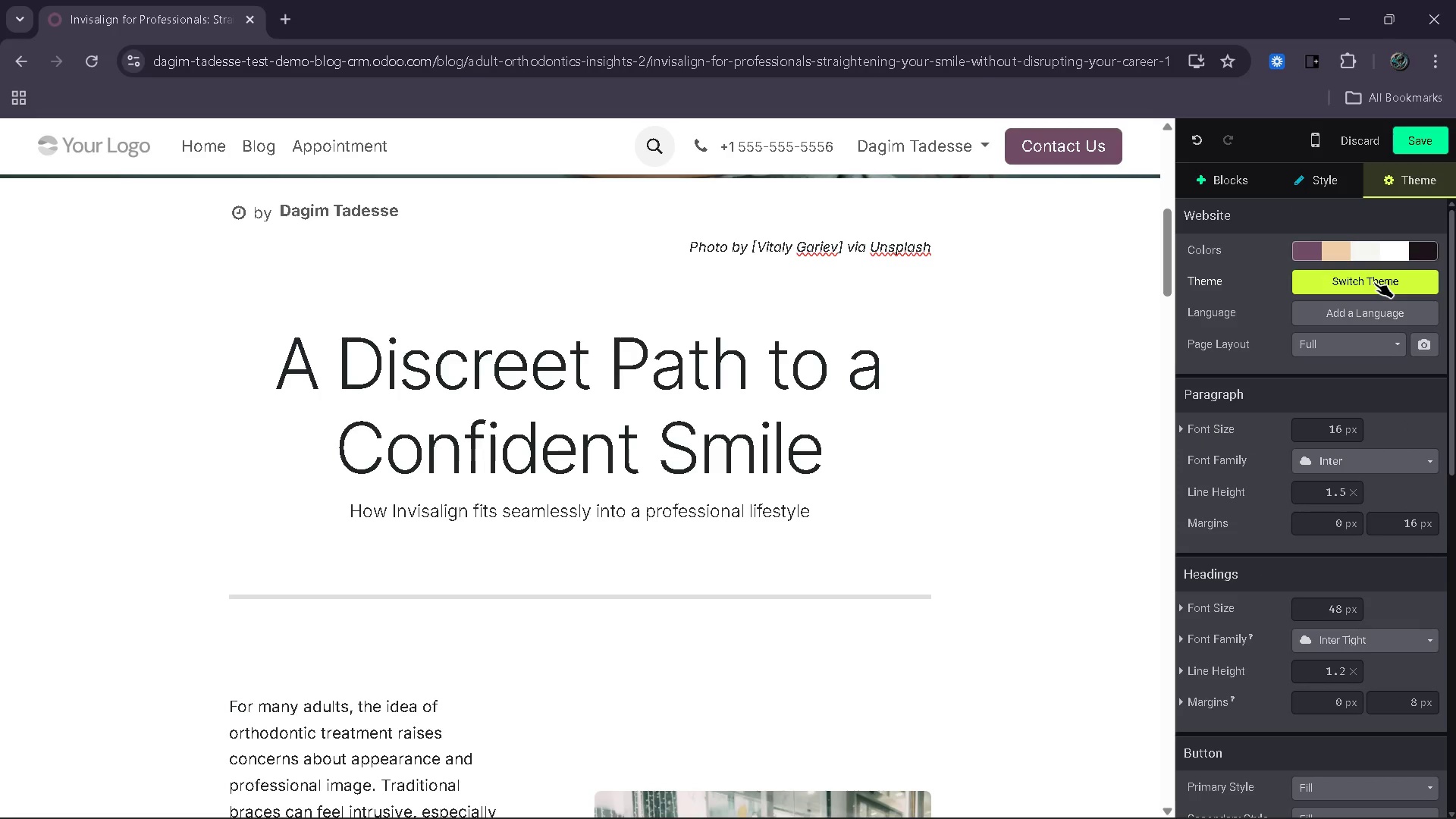 
left_click([1277, 246])
 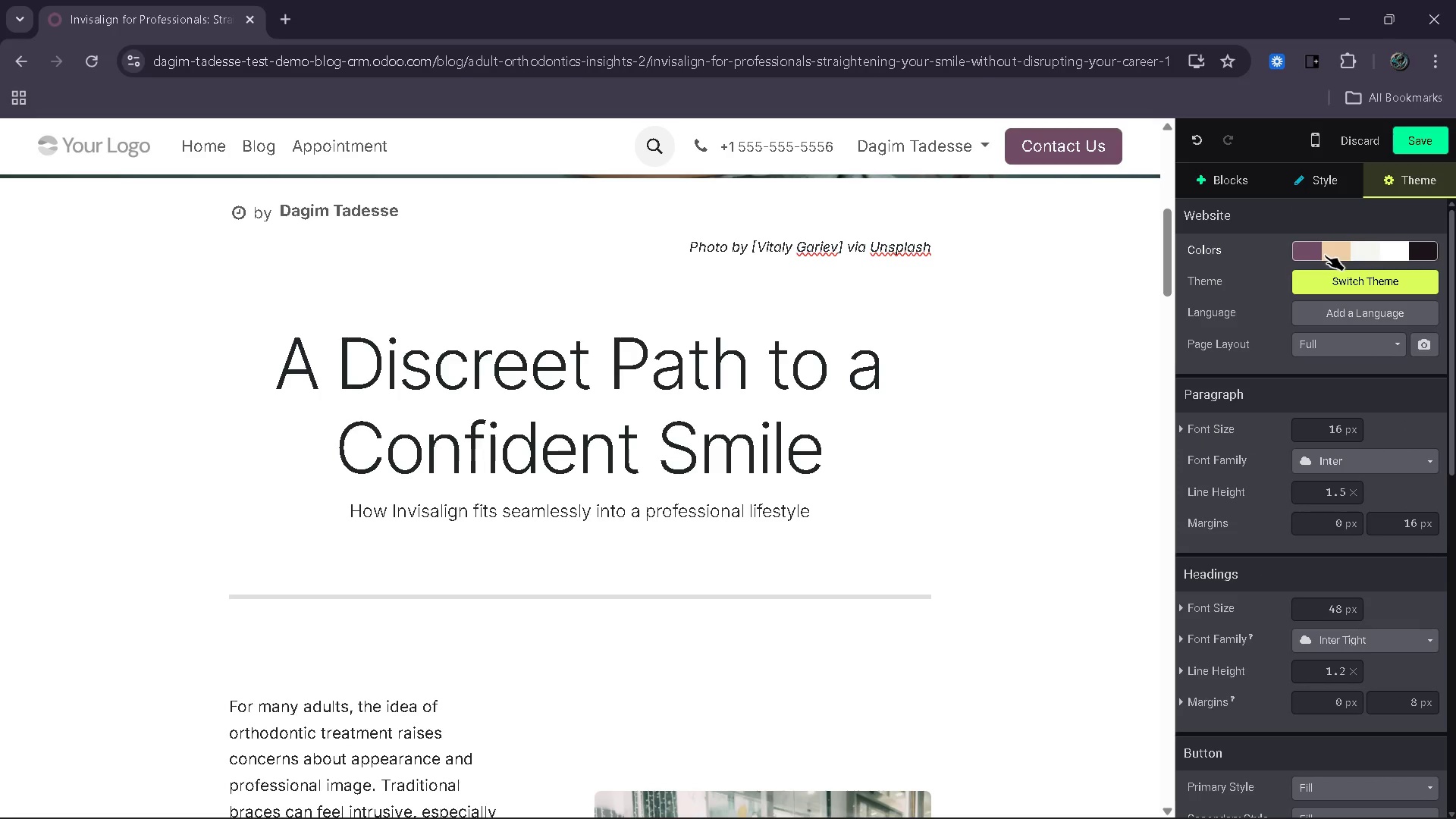 
left_click([1325, 255])
 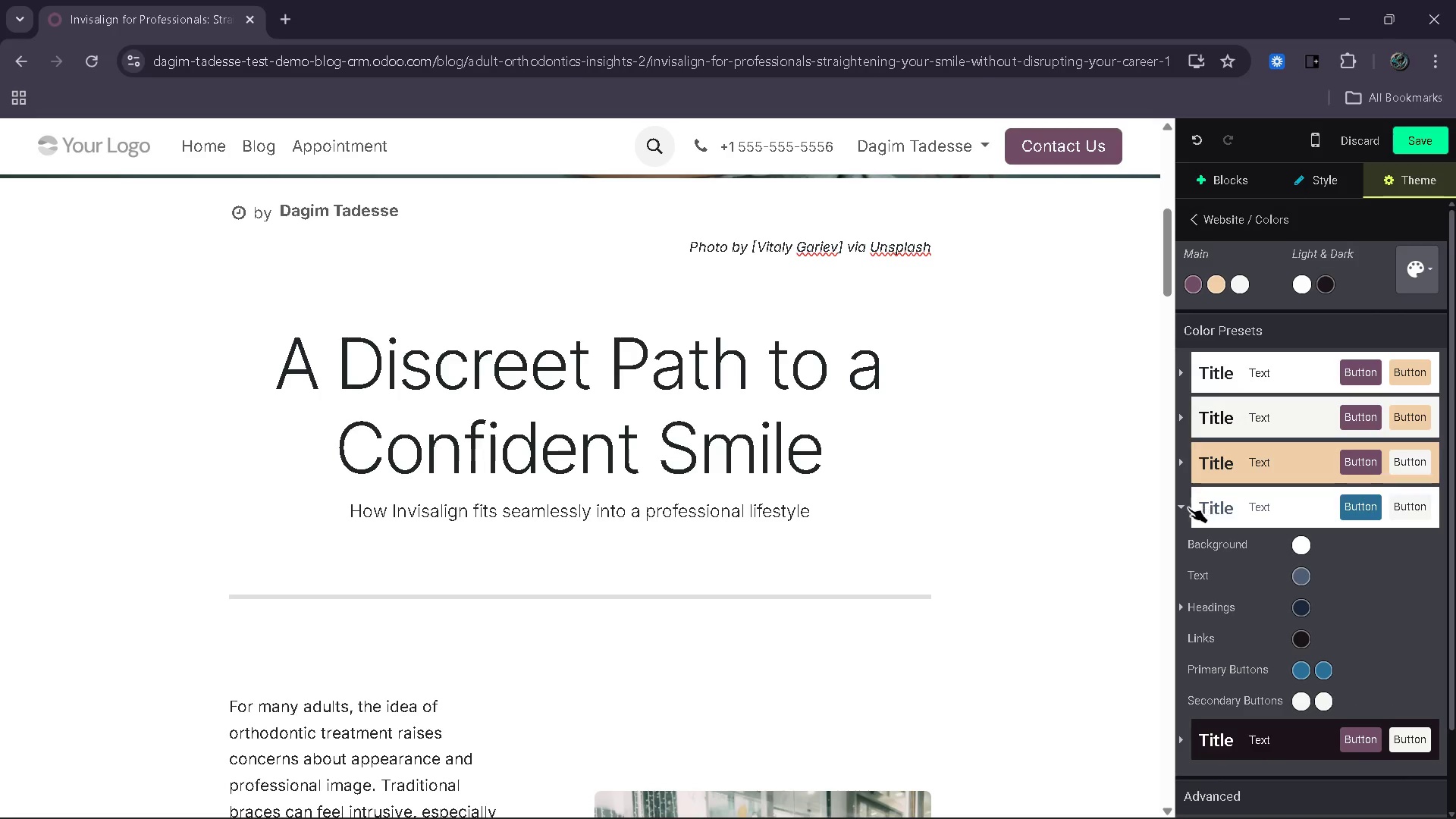 
left_click([1185, 508])
 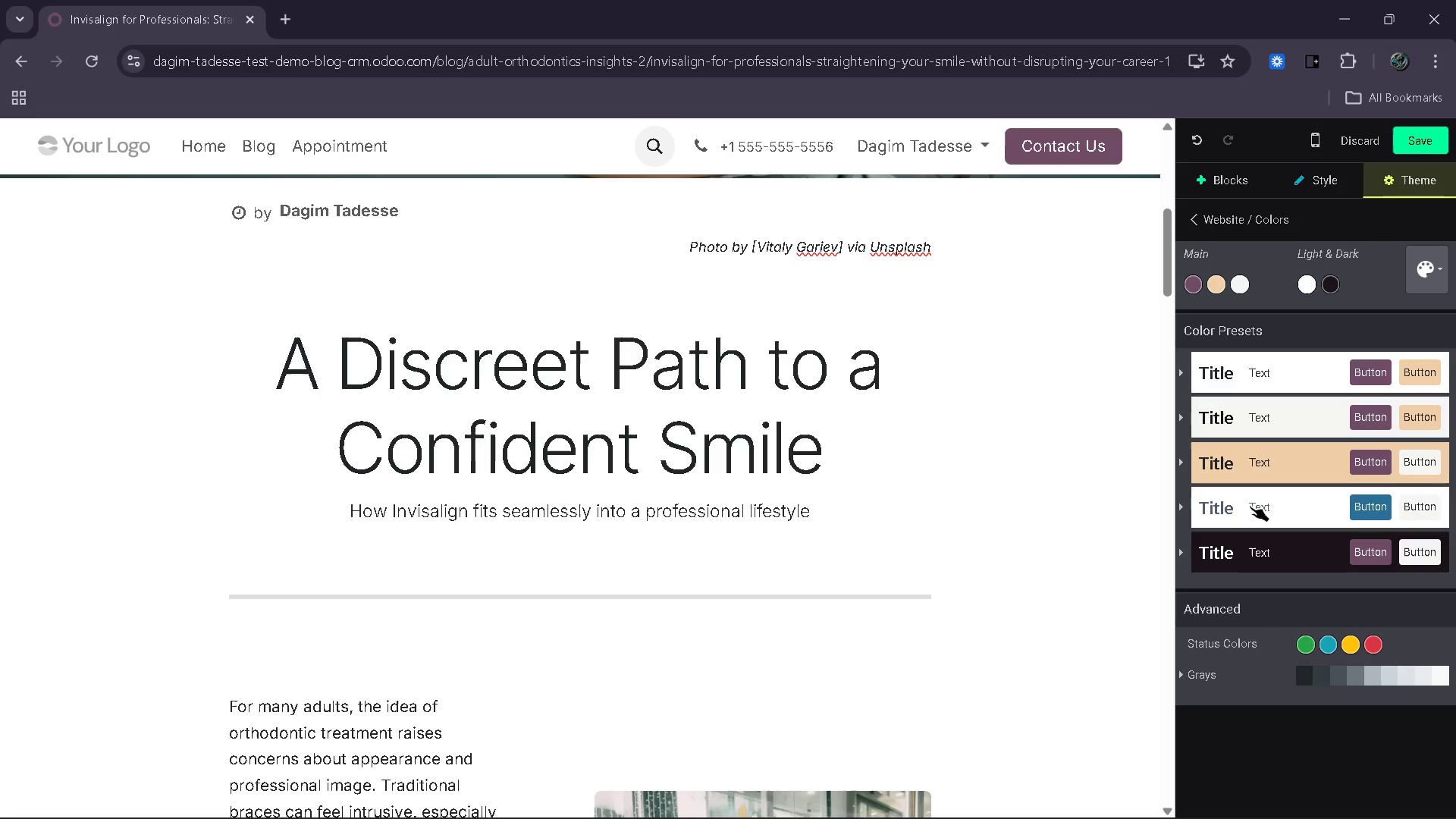 
left_click_drag(start_coordinate=[1250, 506], to_coordinate=[1238, 423])
 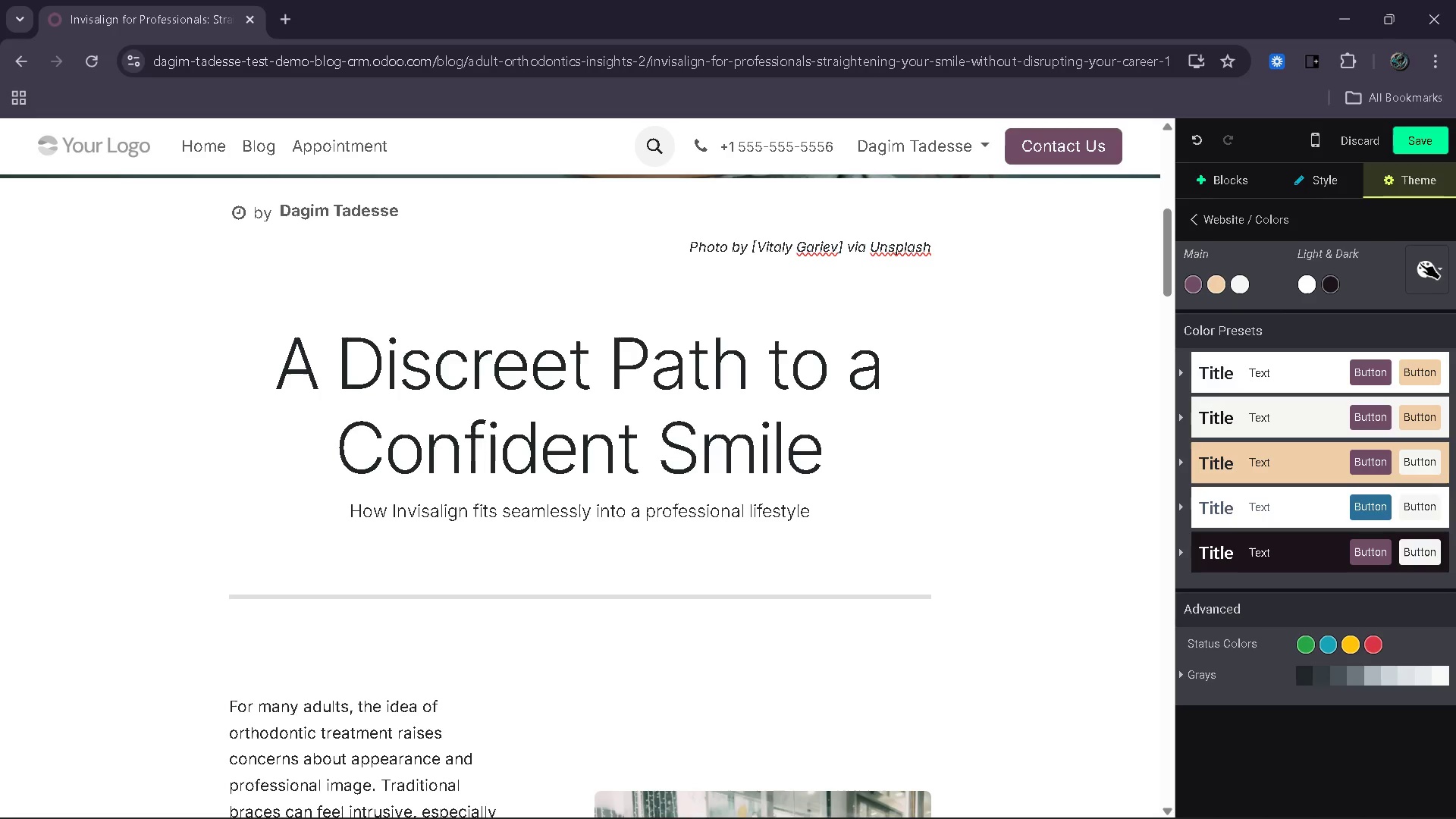 
left_click([1230, 248])
 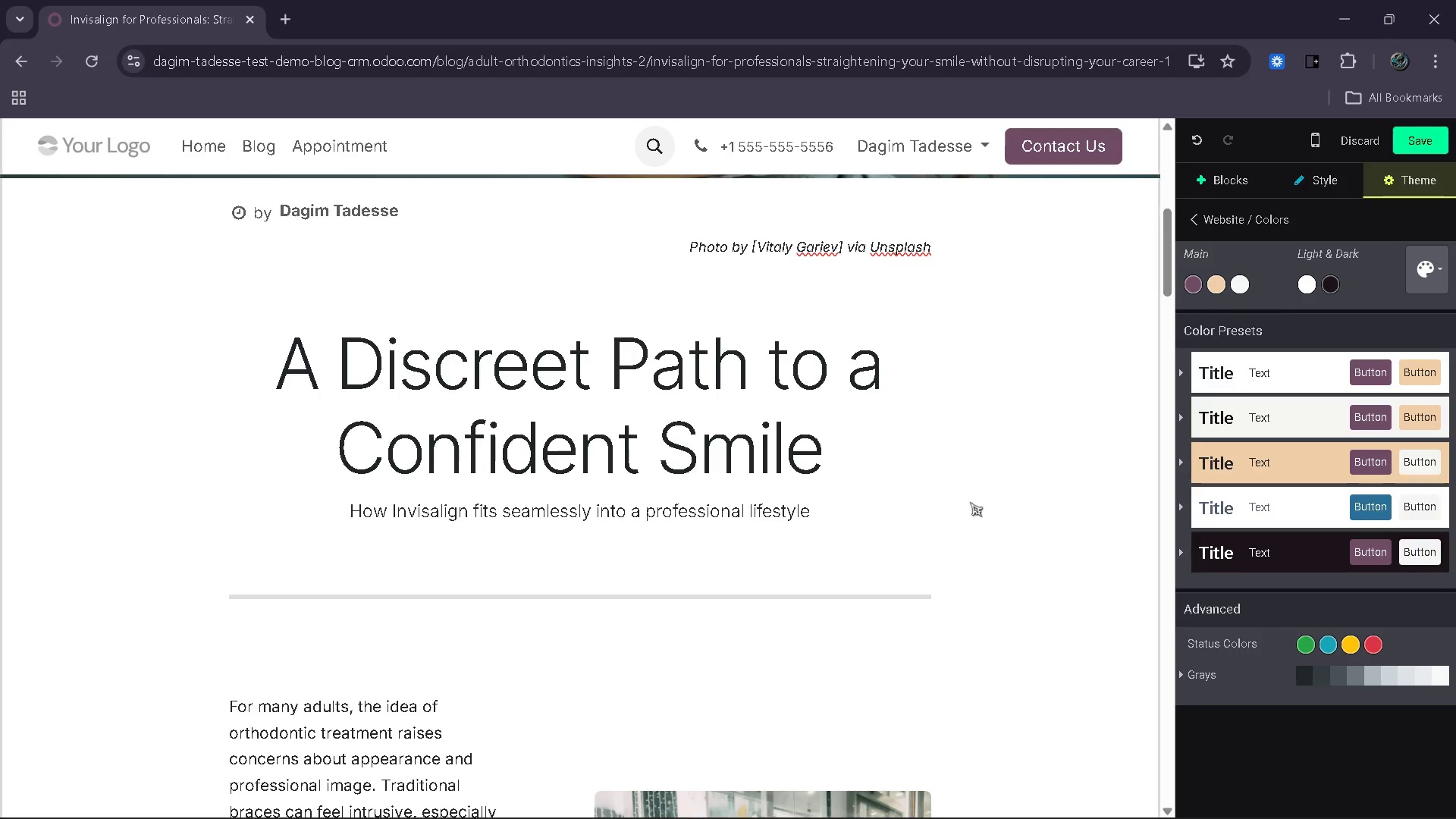 
wait(8.47)
 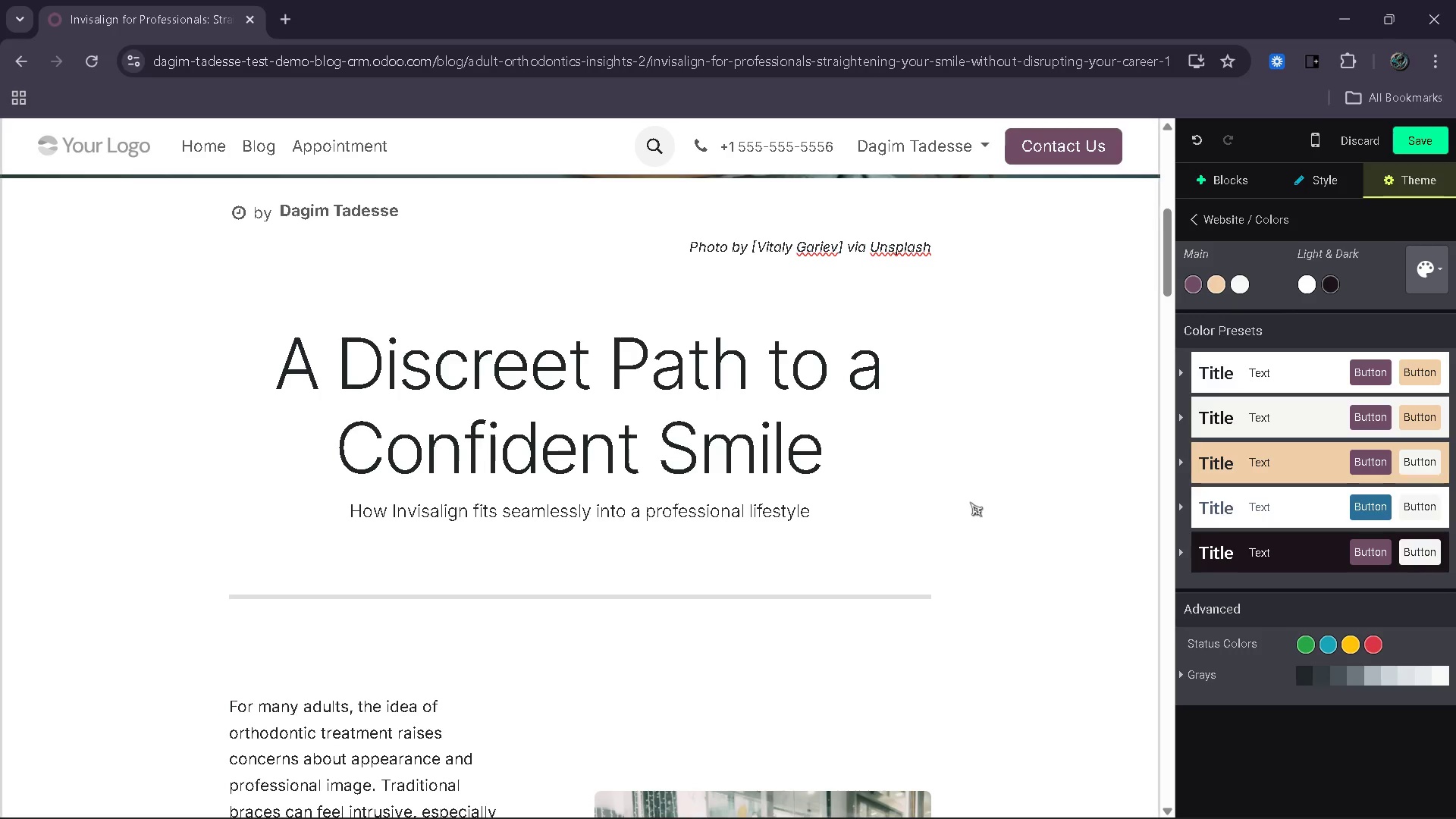 
left_click([1199, 219])
 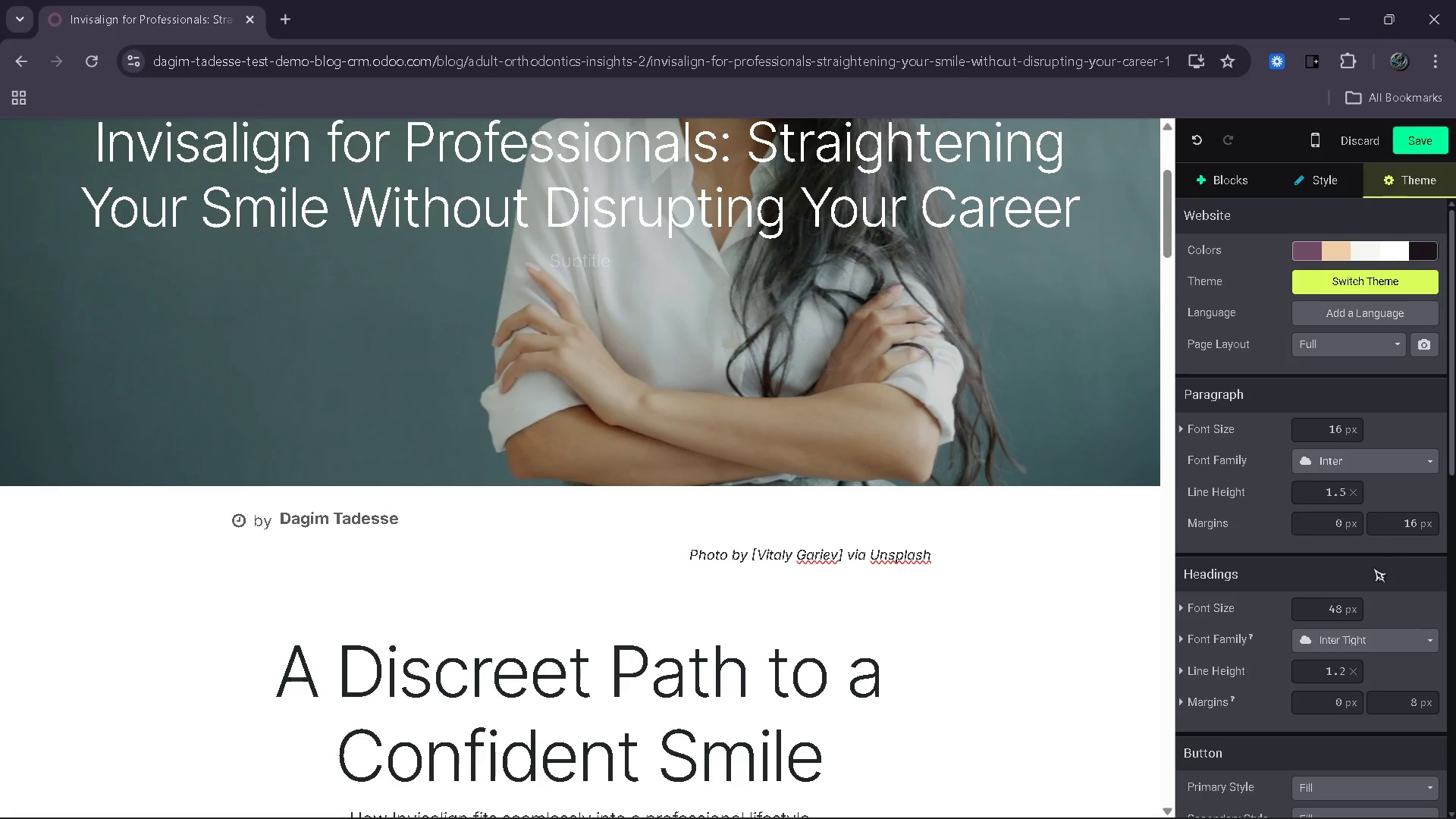 
wait(5.66)
 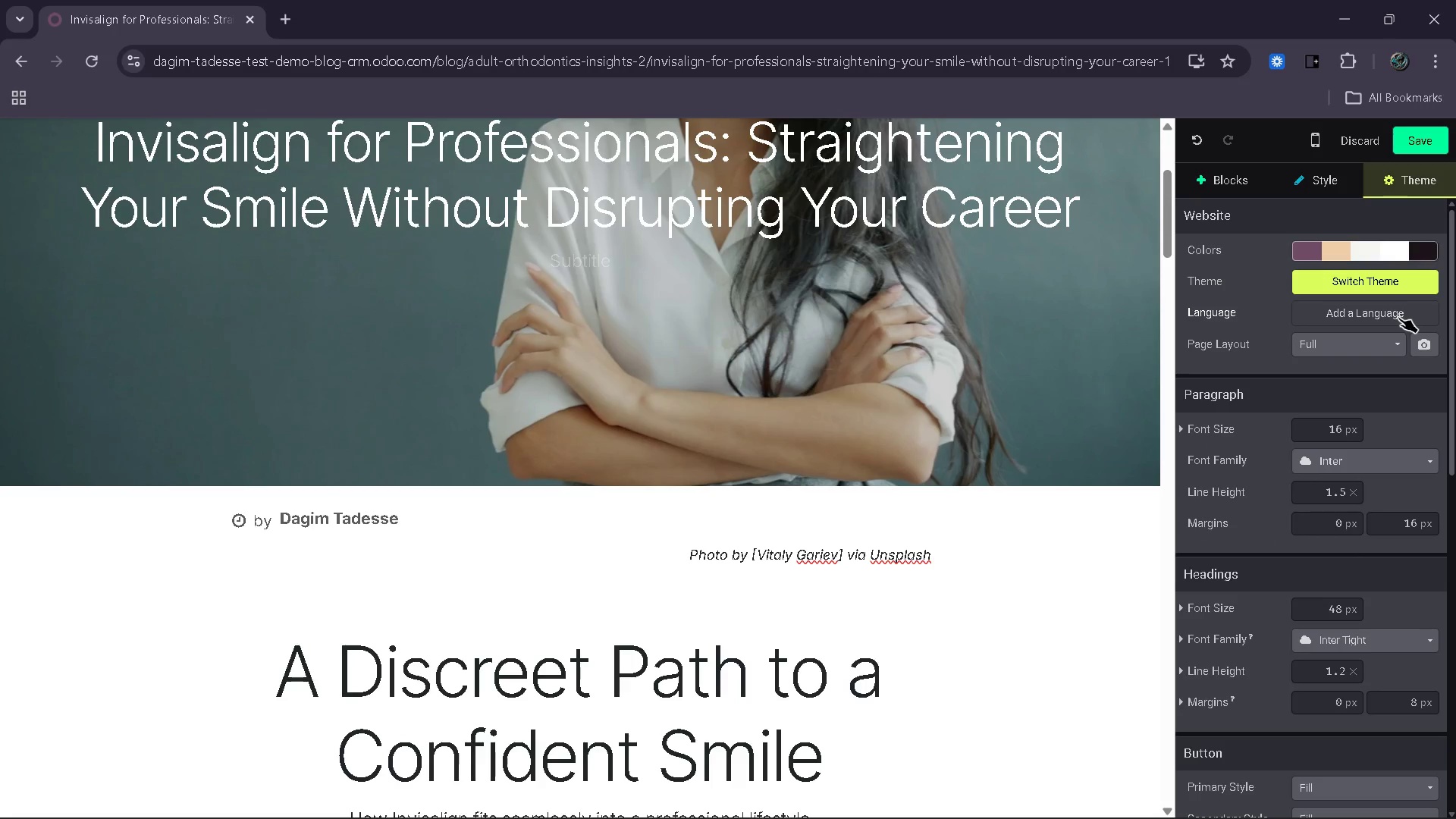 
left_click([1359, 247])
 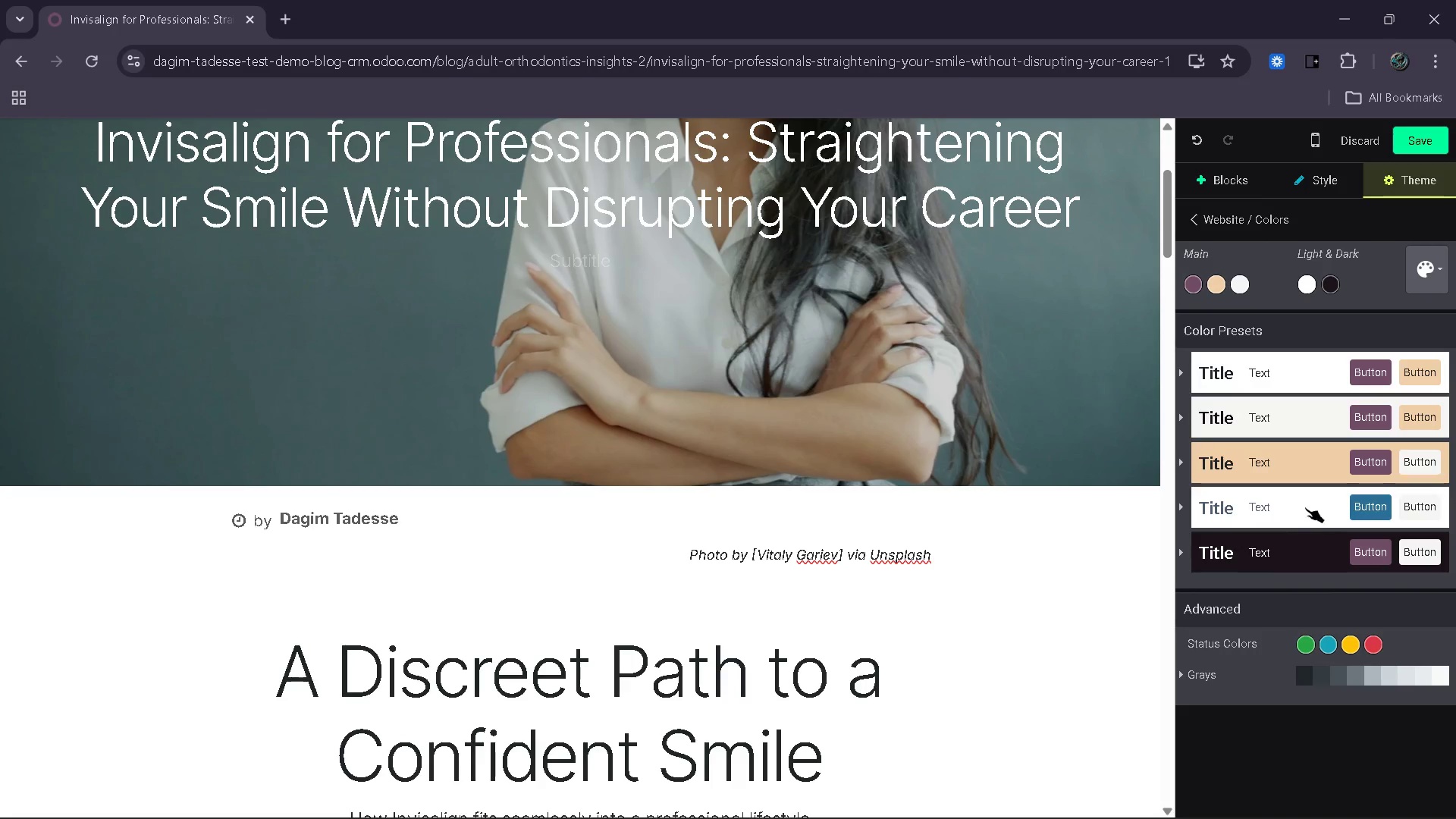 
left_click([1307, 504])
 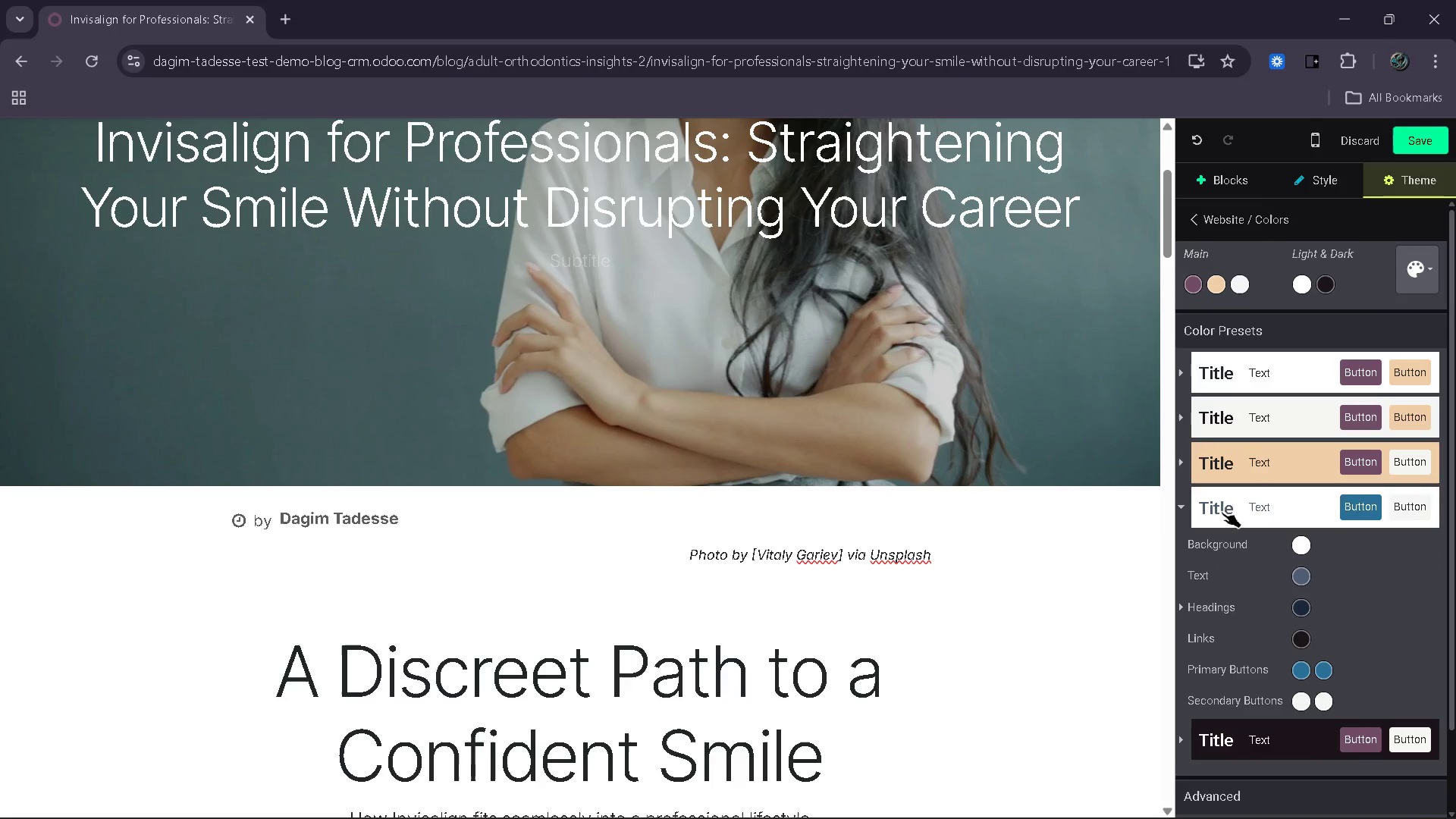 
scroll: coordinate [1222, 512], scroll_direction: down, amount: 1.0
 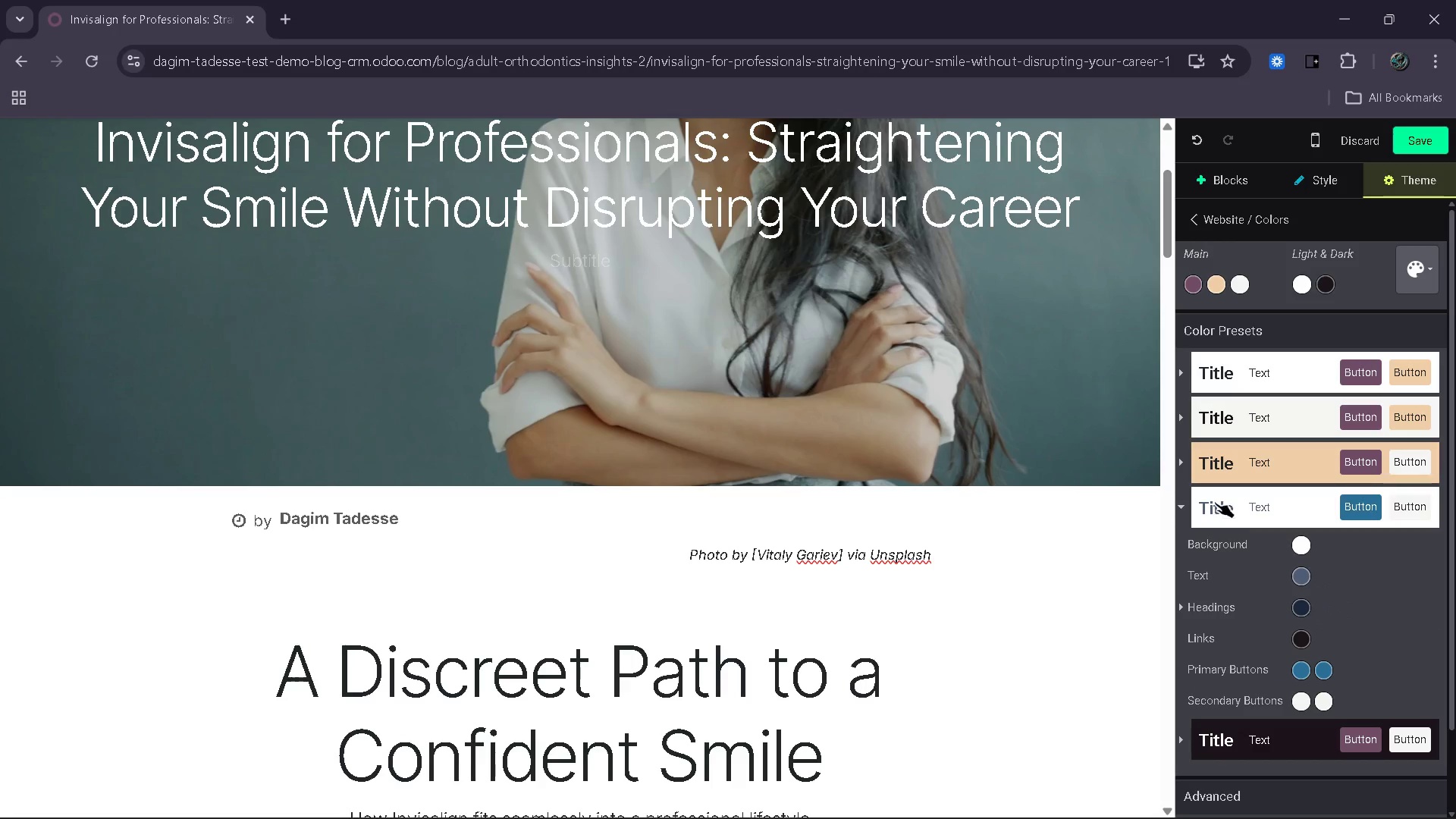 
left_click([1215, 502])
 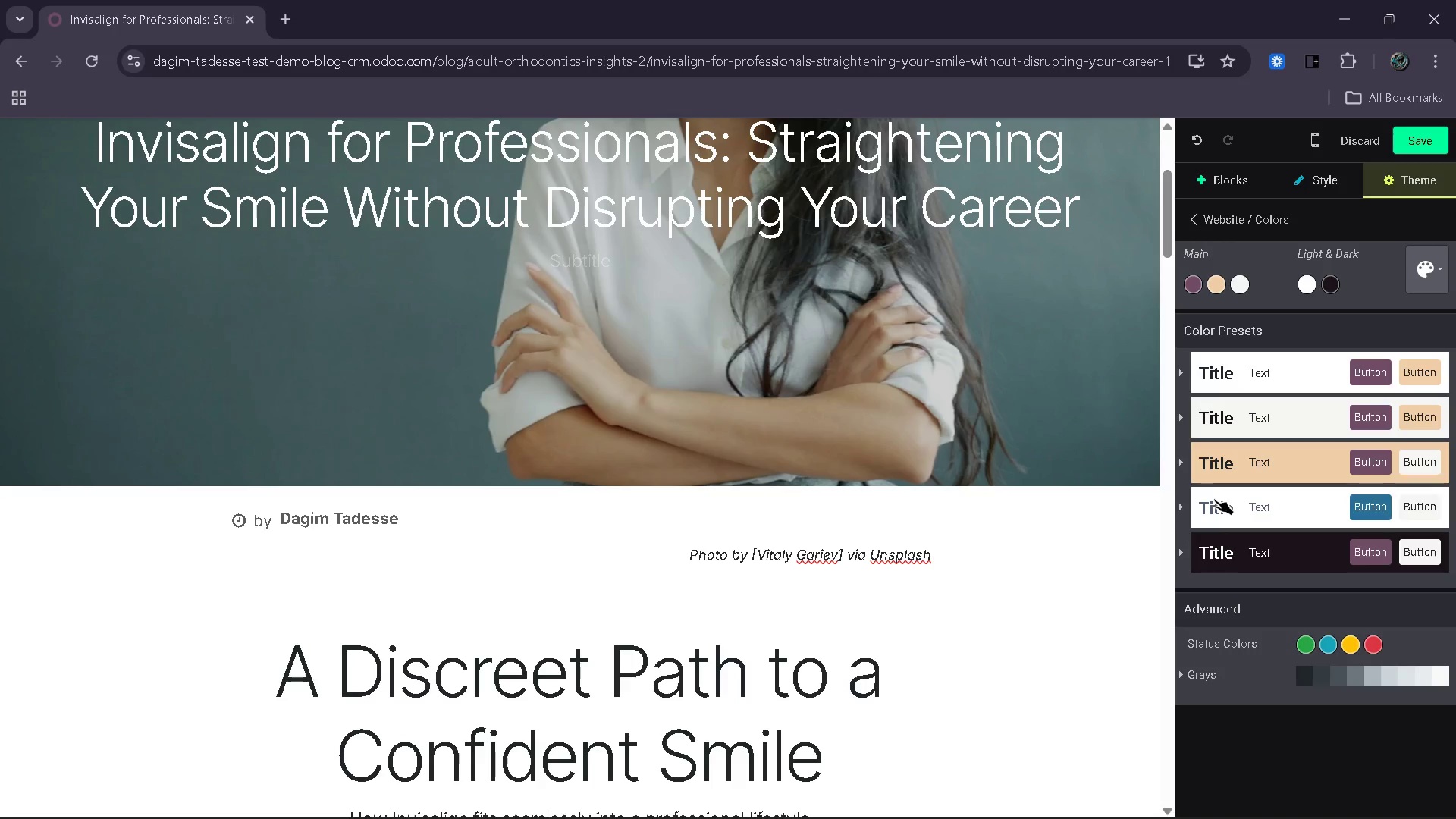 
left_click_drag(start_coordinate=[1214, 499], to_coordinate=[1193, 309])
 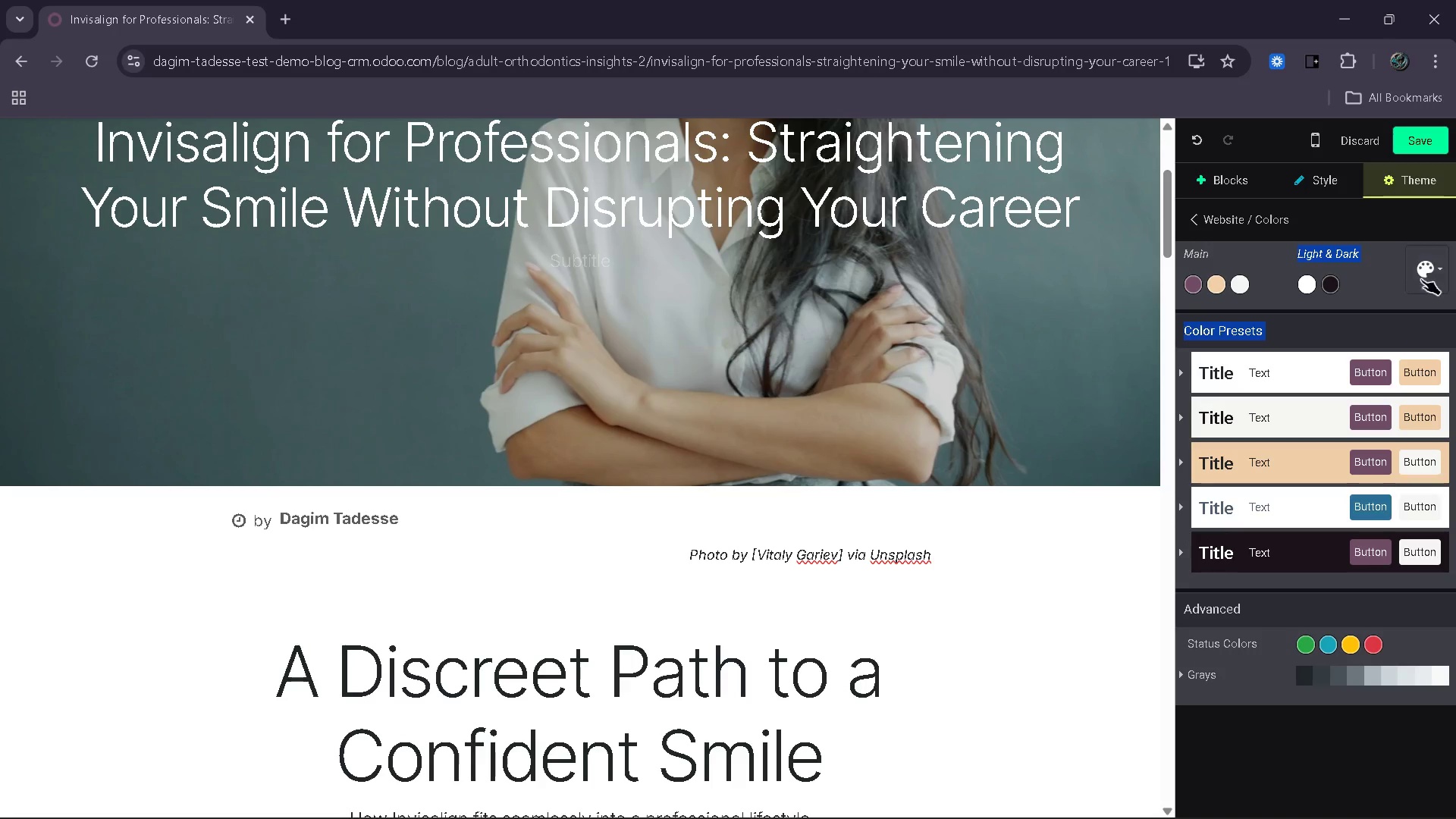 
left_click([1455, 277])
 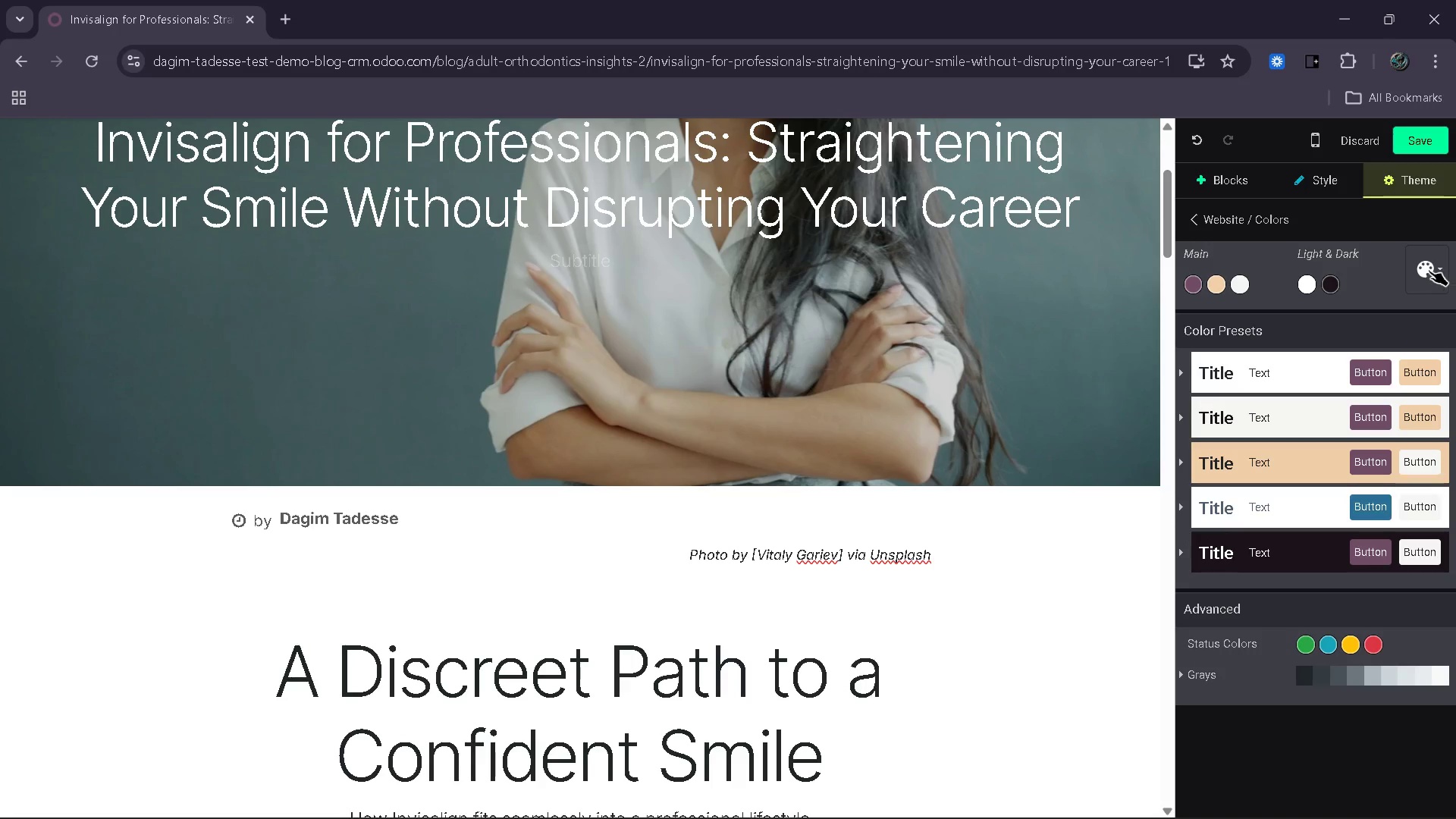 
left_click([1429, 270])
 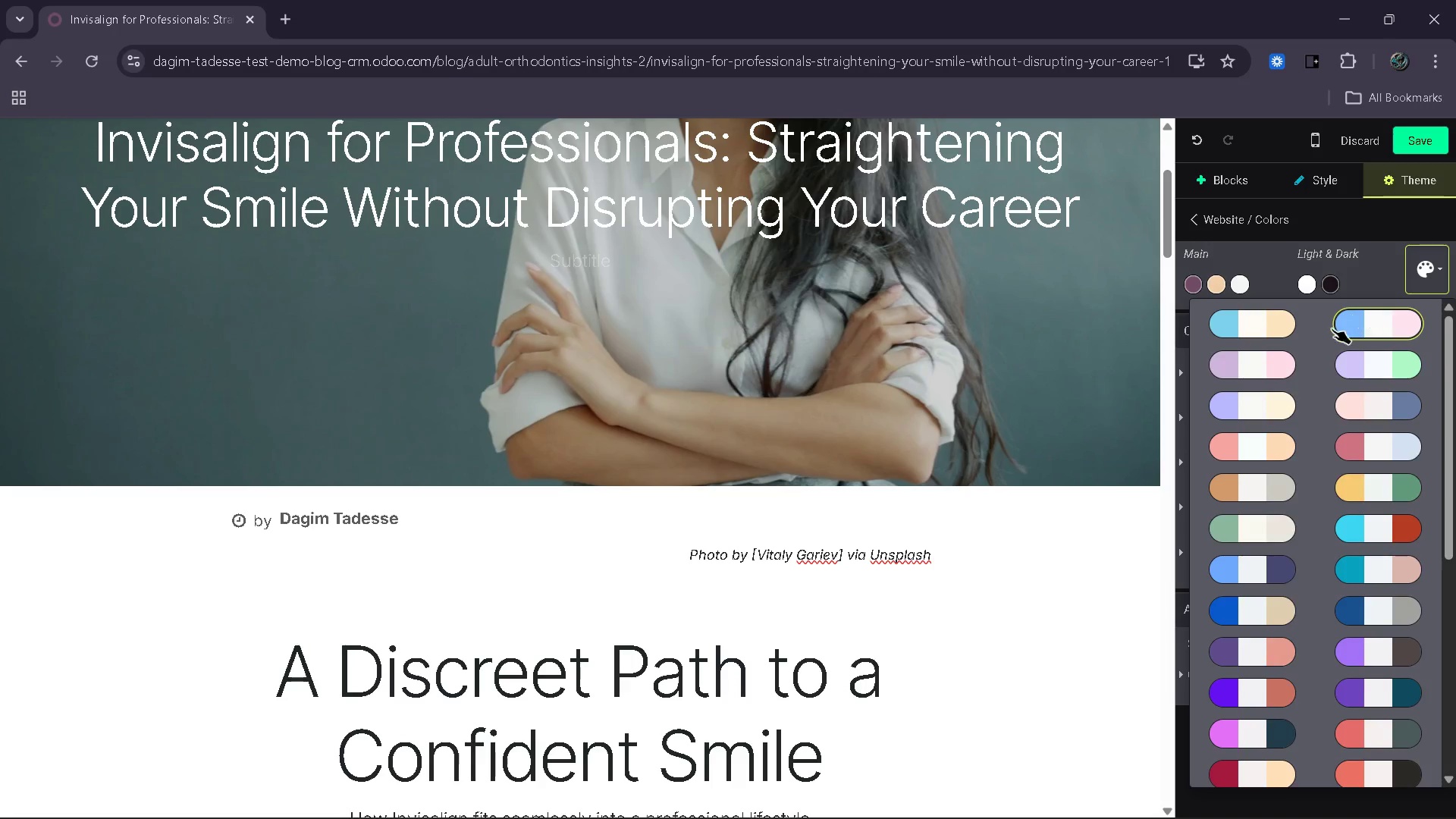 
scroll: coordinate [1316, 338], scroll_direction: down, amount: 13.0
 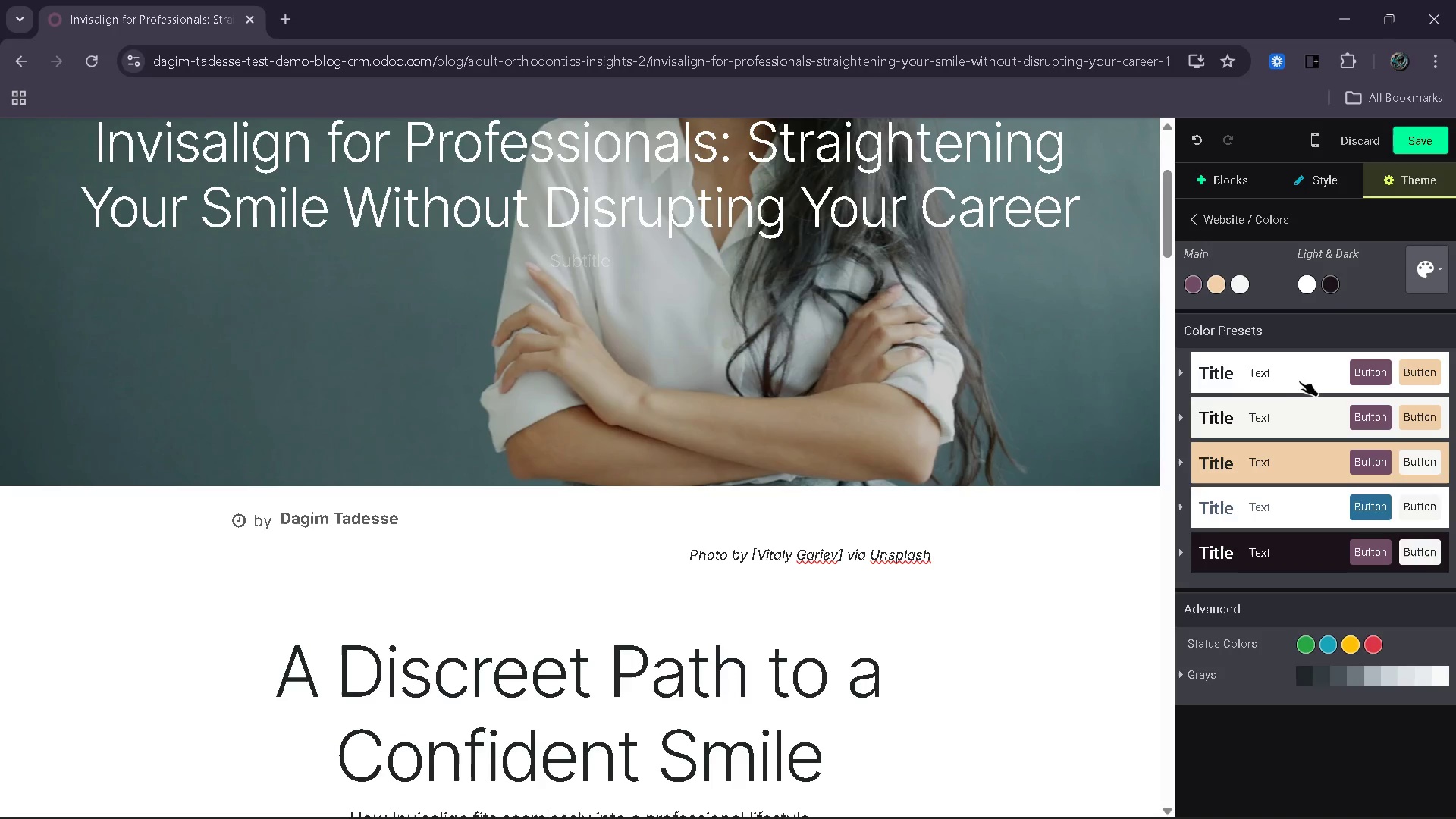 
scroll: coordinate [1288, 376], scroll_direction: up, amount: 3.0
 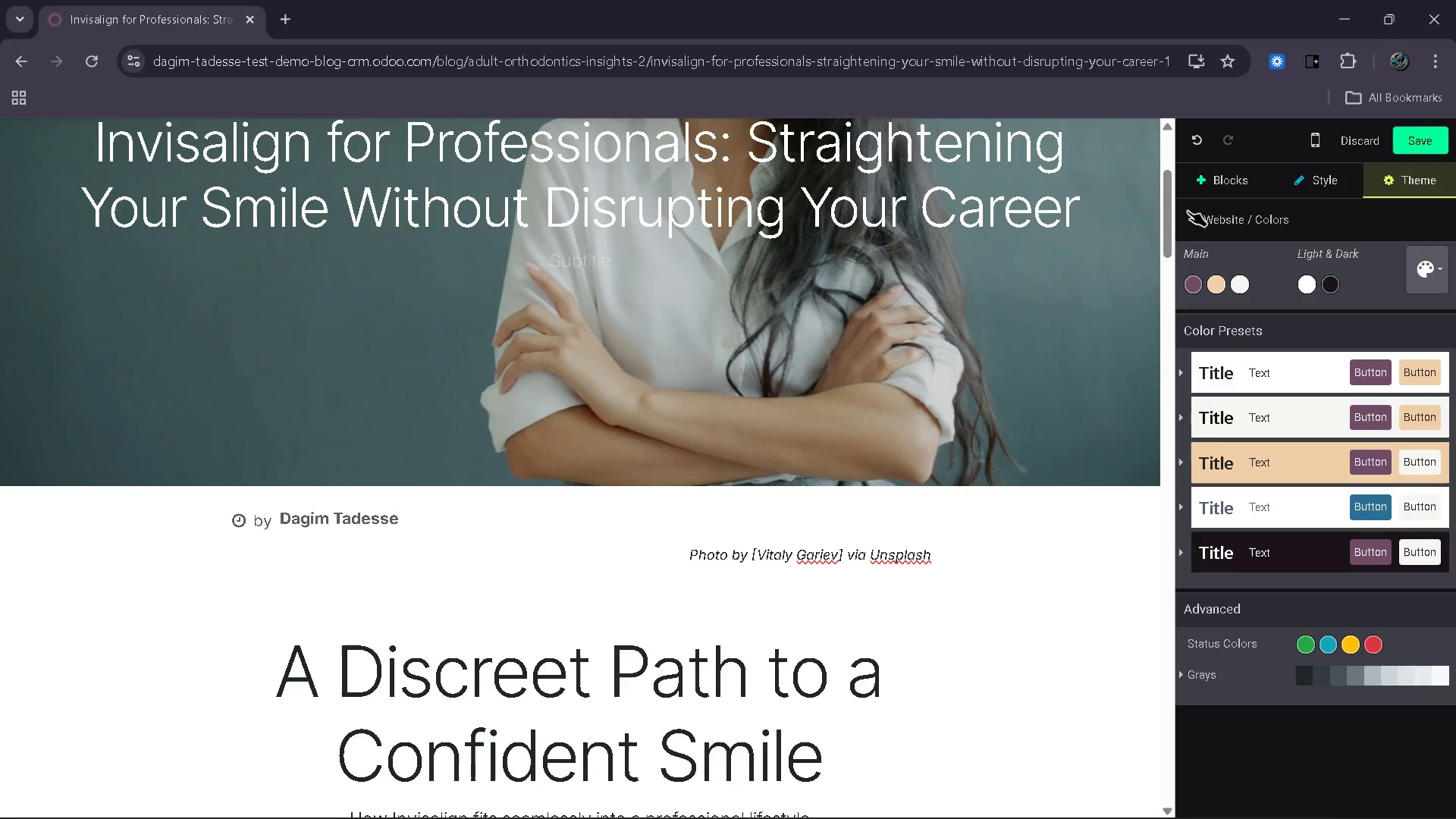 
left_click([1194, 213])
 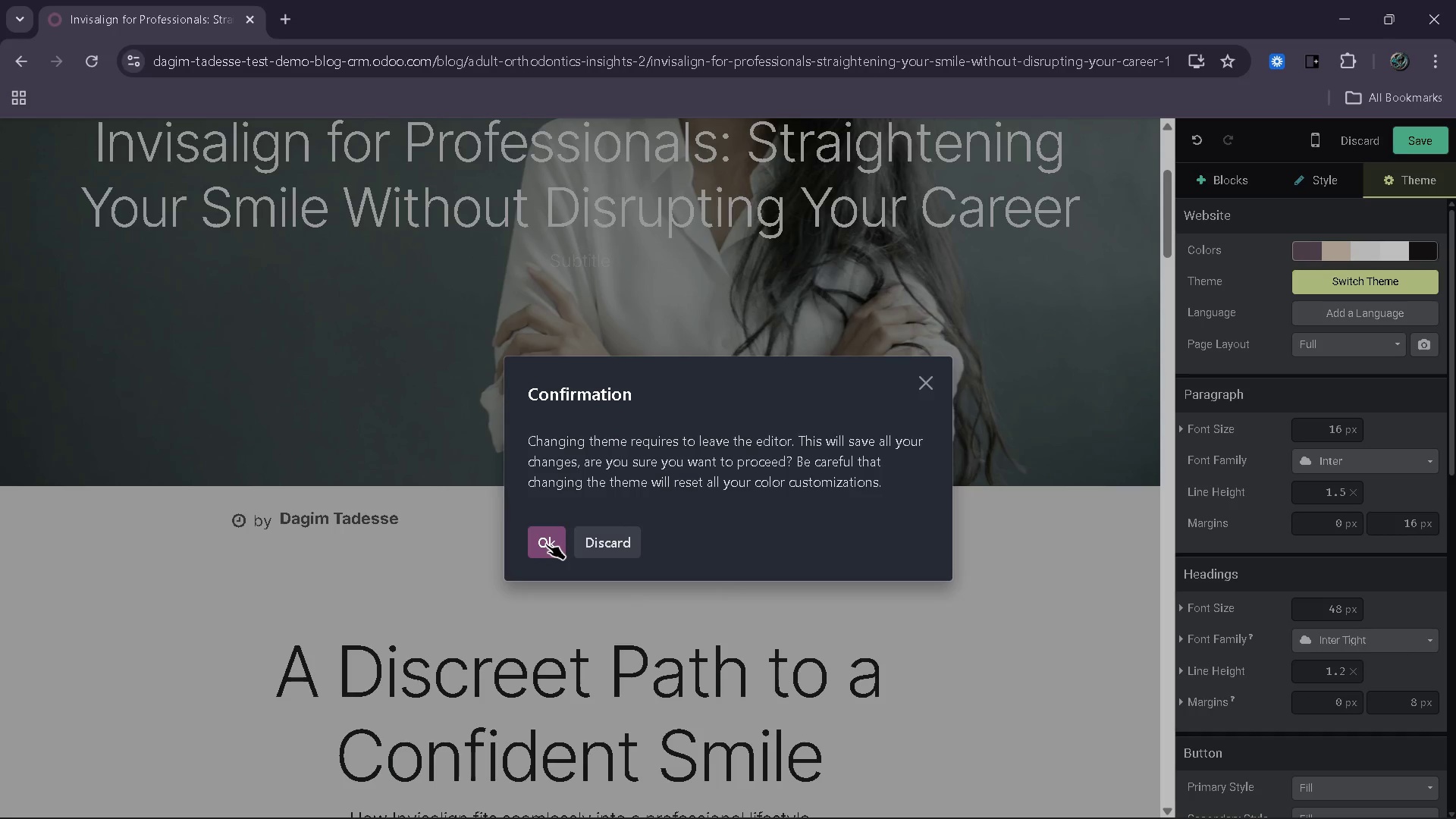 
left_click([937, 381])
 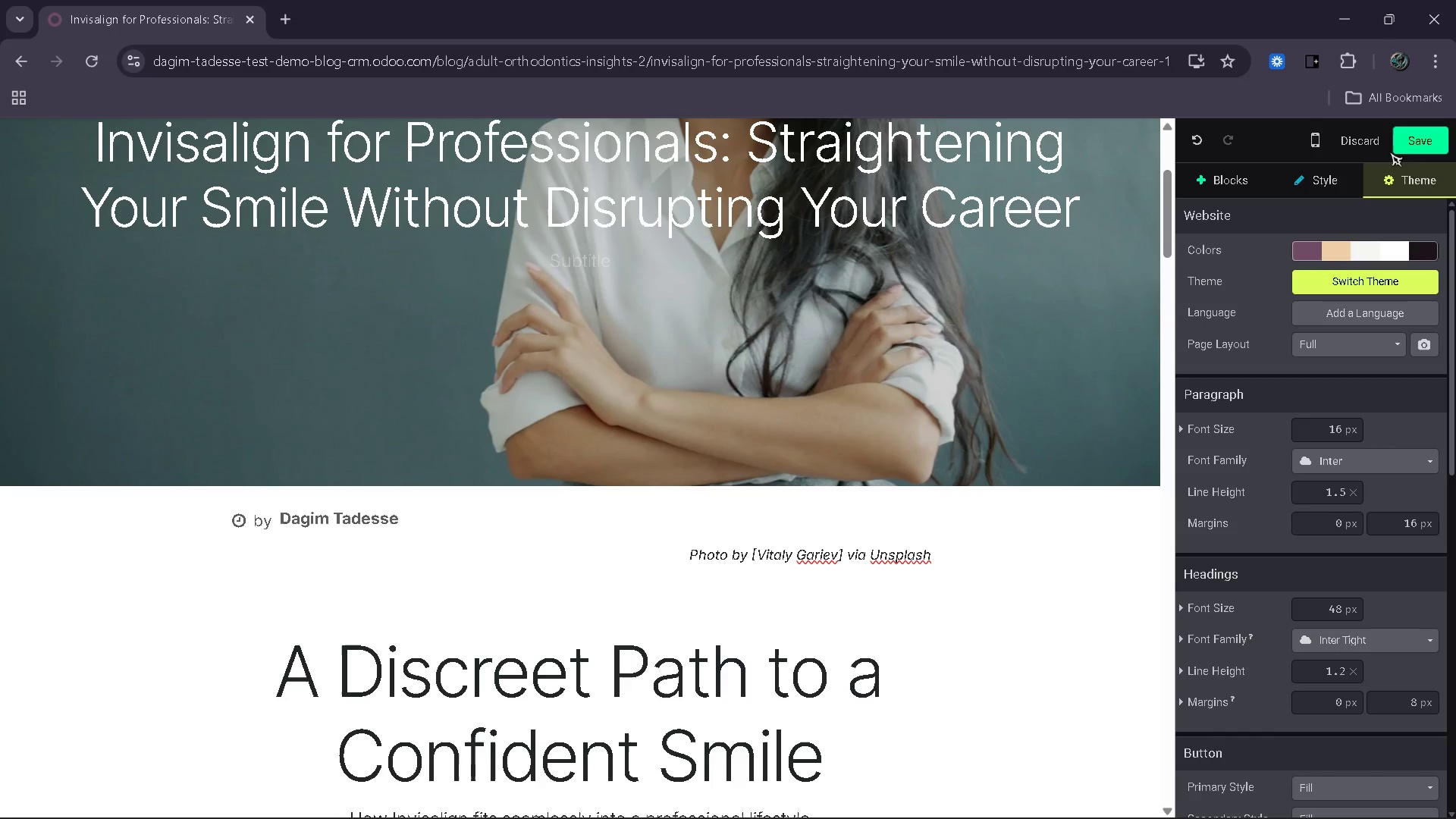 
left_click([1417, 140])
 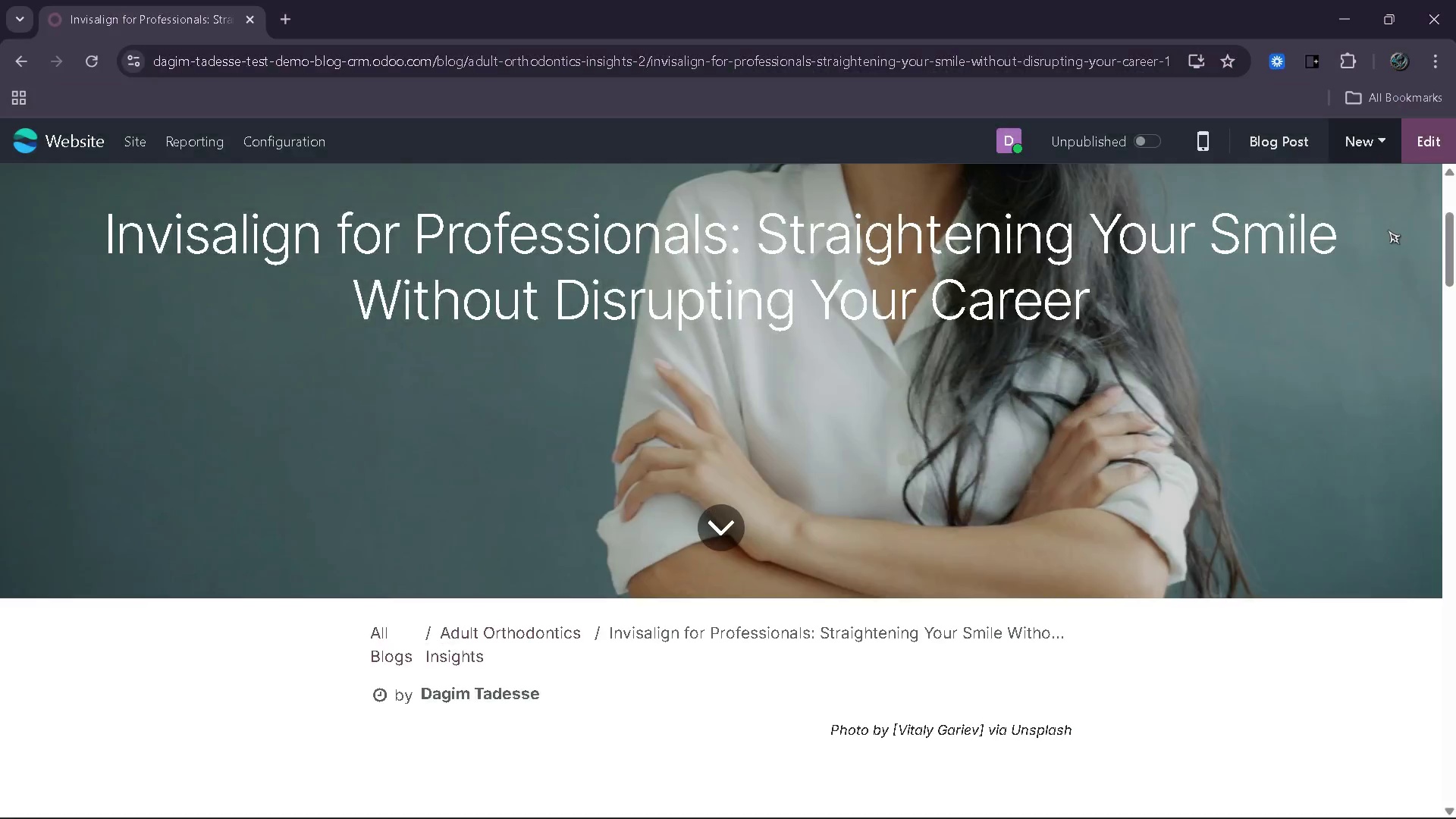 
wait(5.62)
 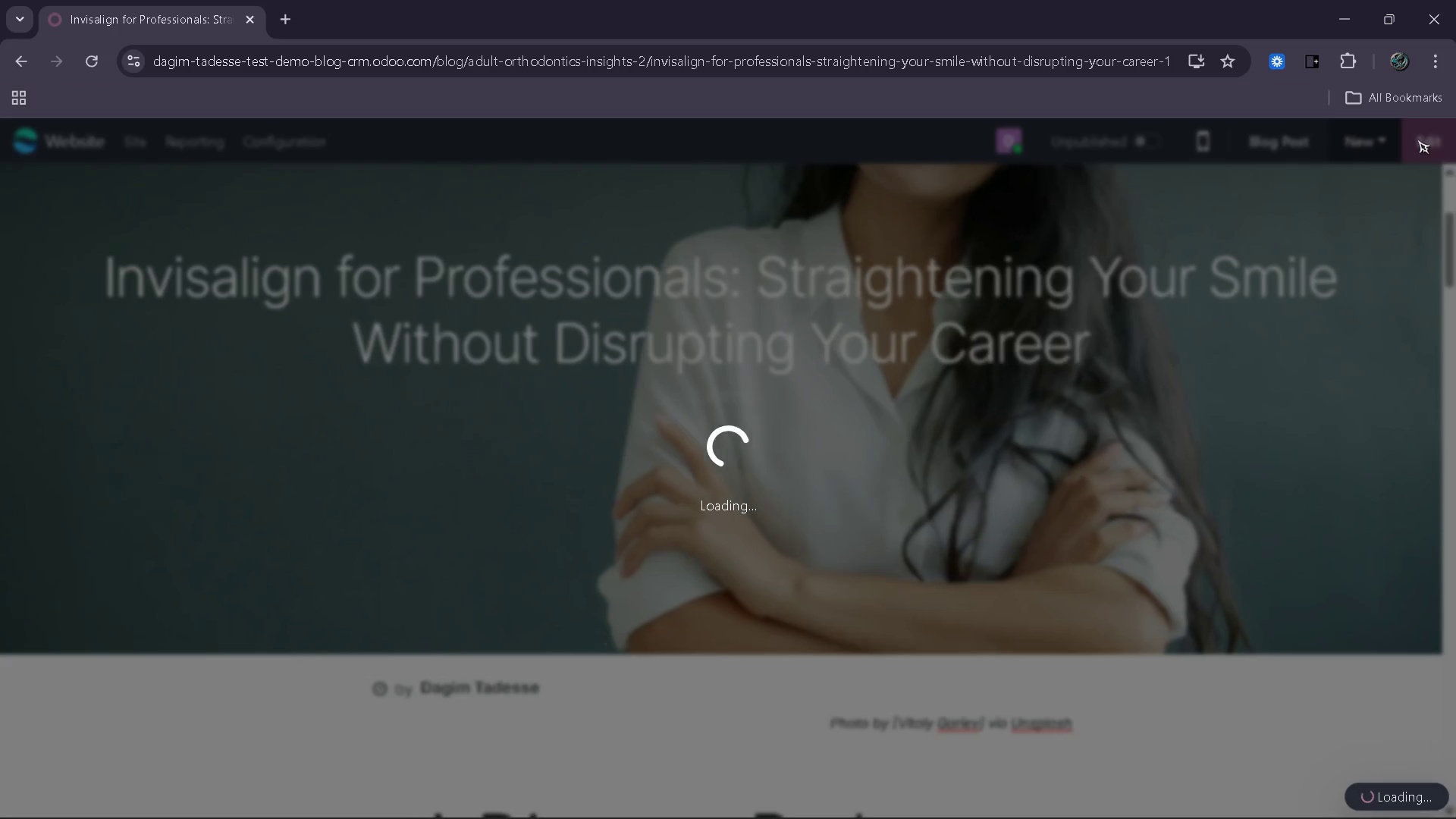 
left_click([1434, 142])
 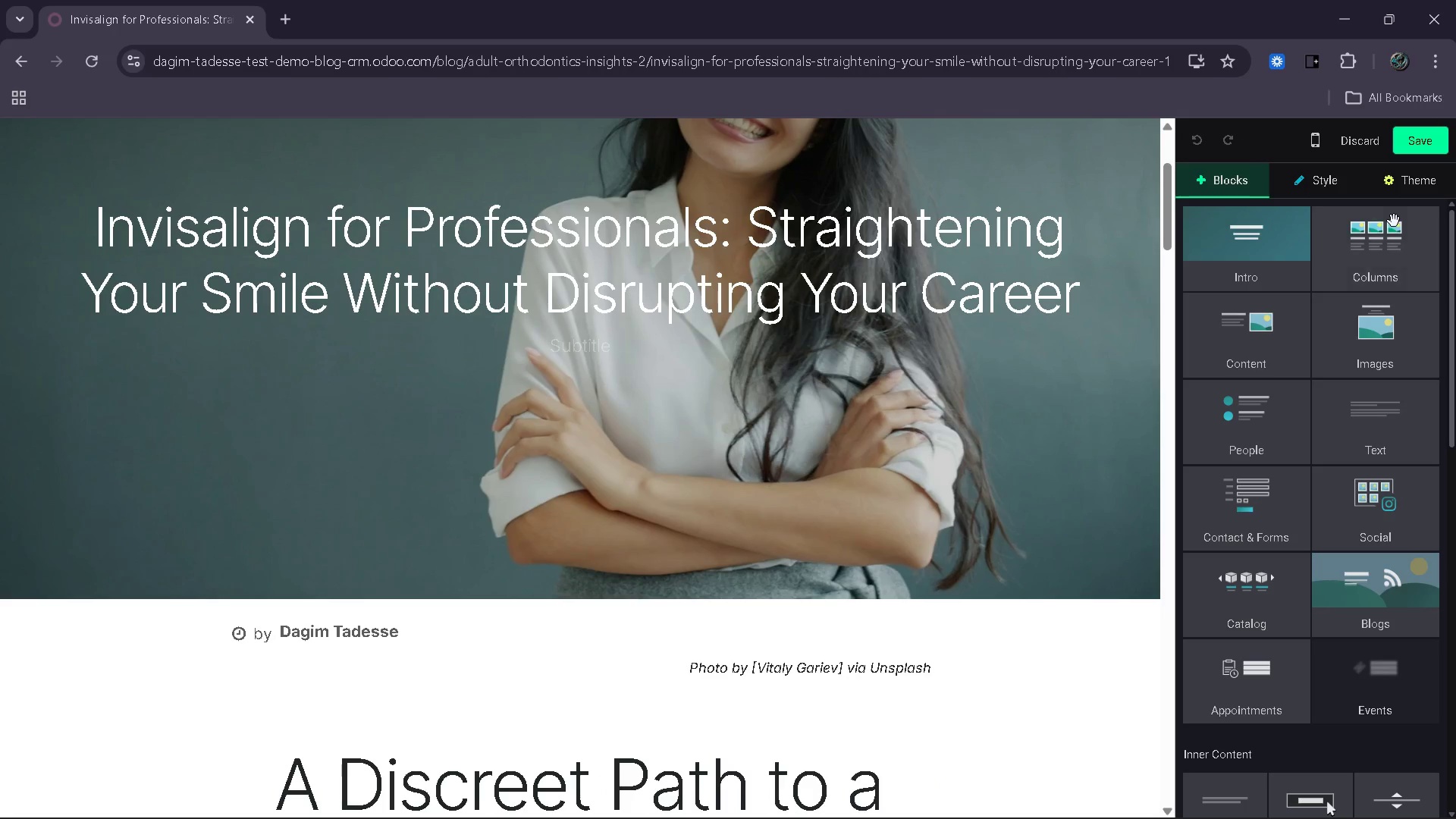 
left_click([1414, 177])
 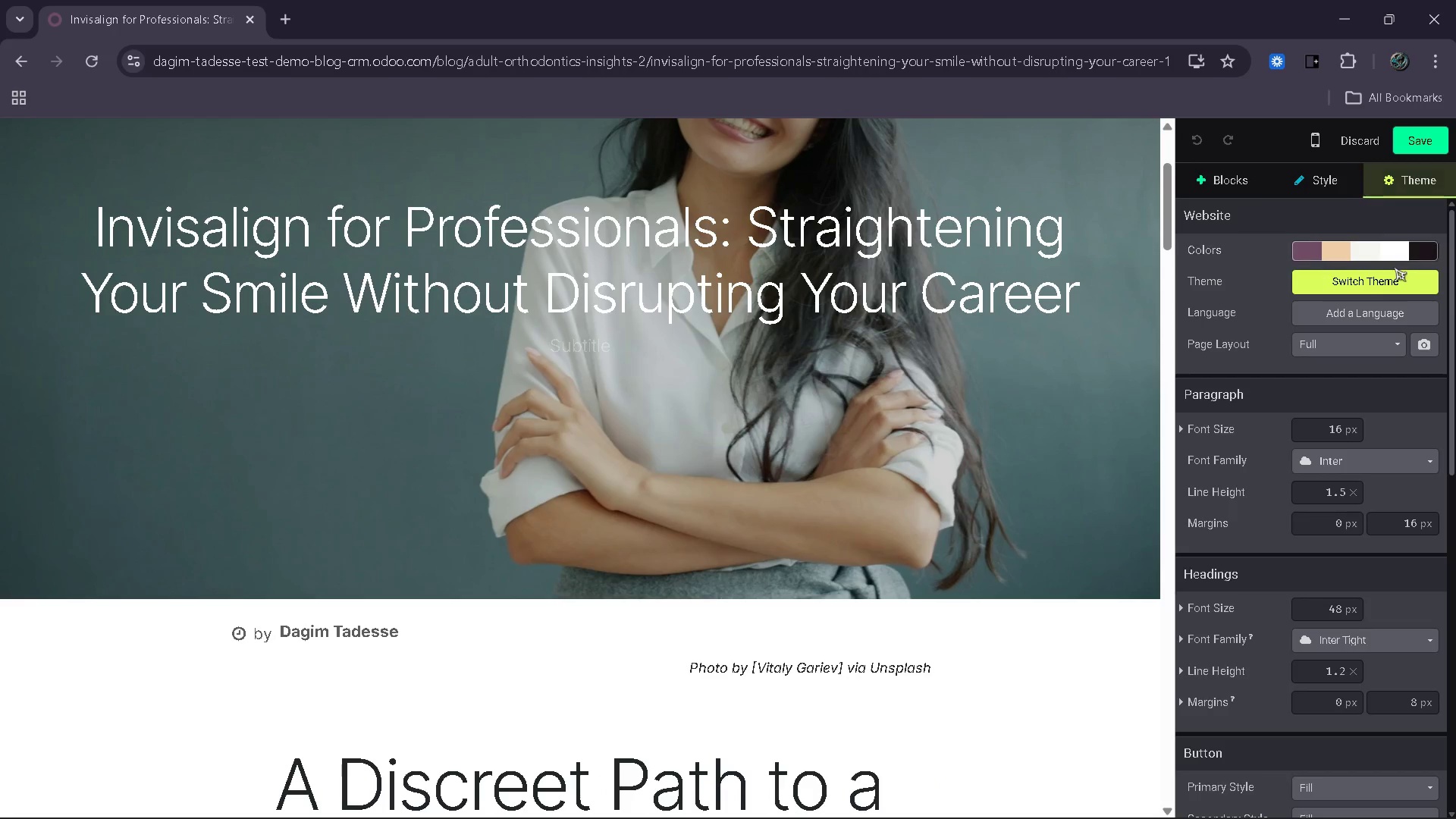 
left_click([1389, 281])
 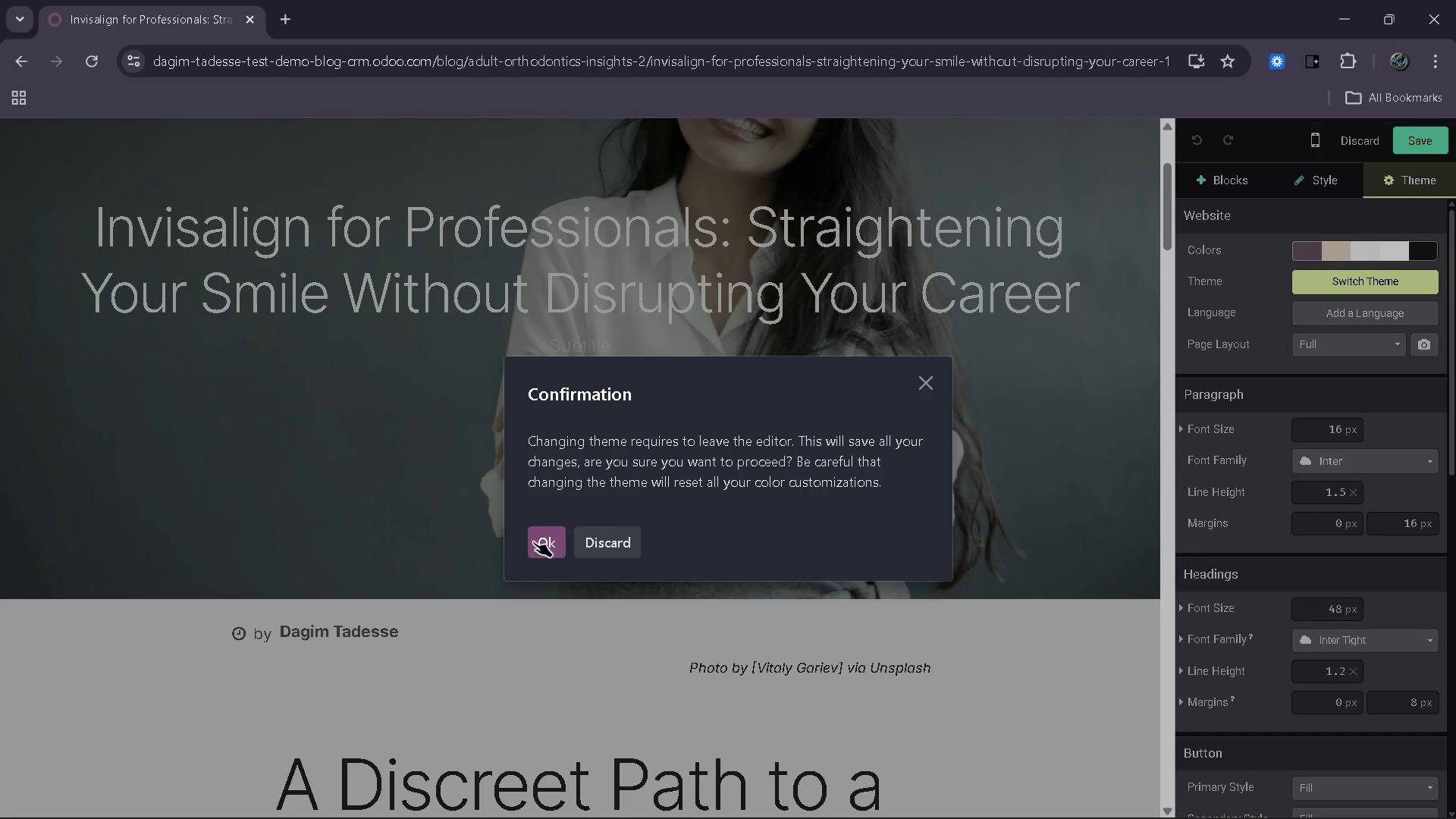 
left_click([538, 541])
 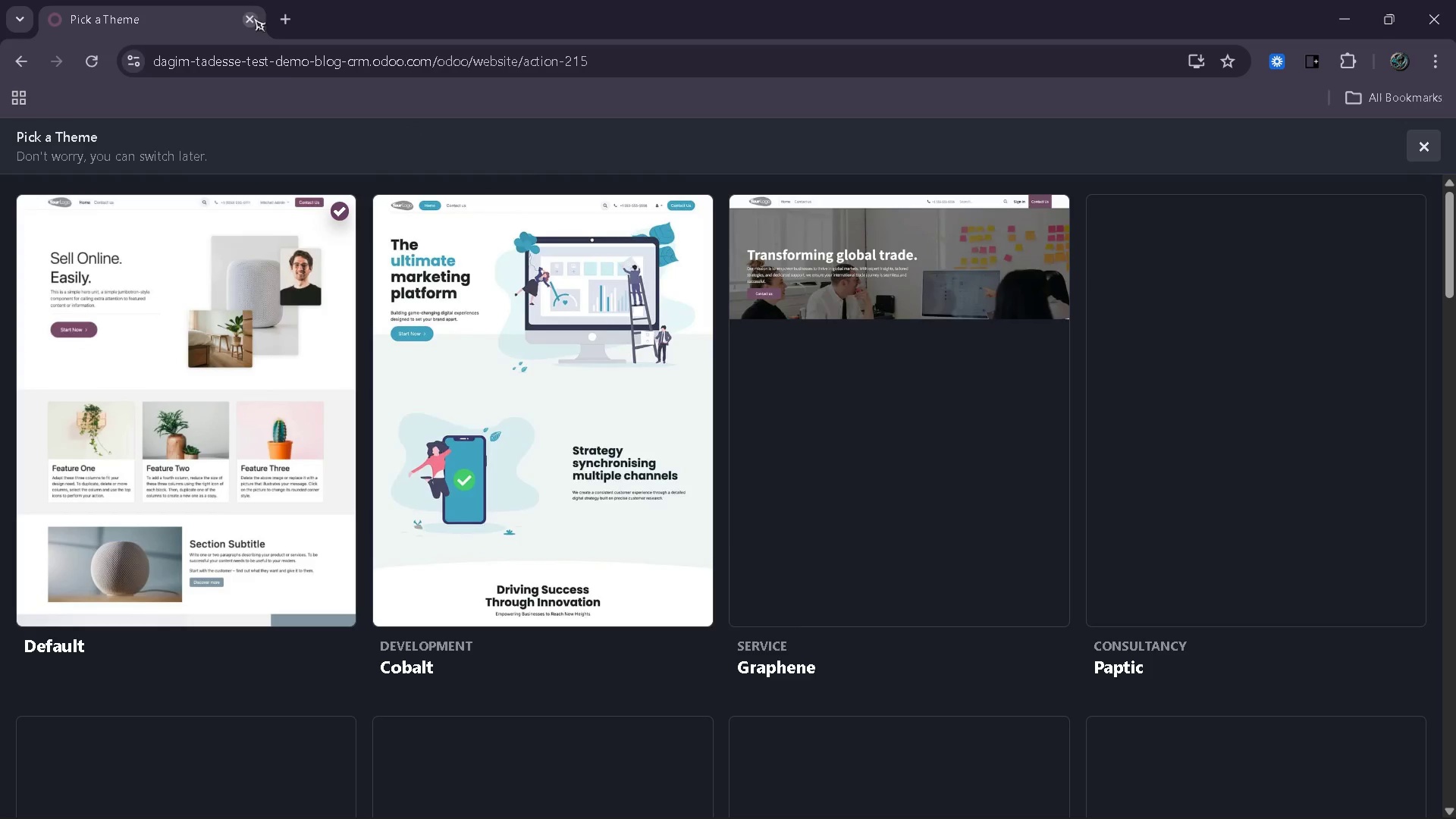 
left_click([5, 57])
 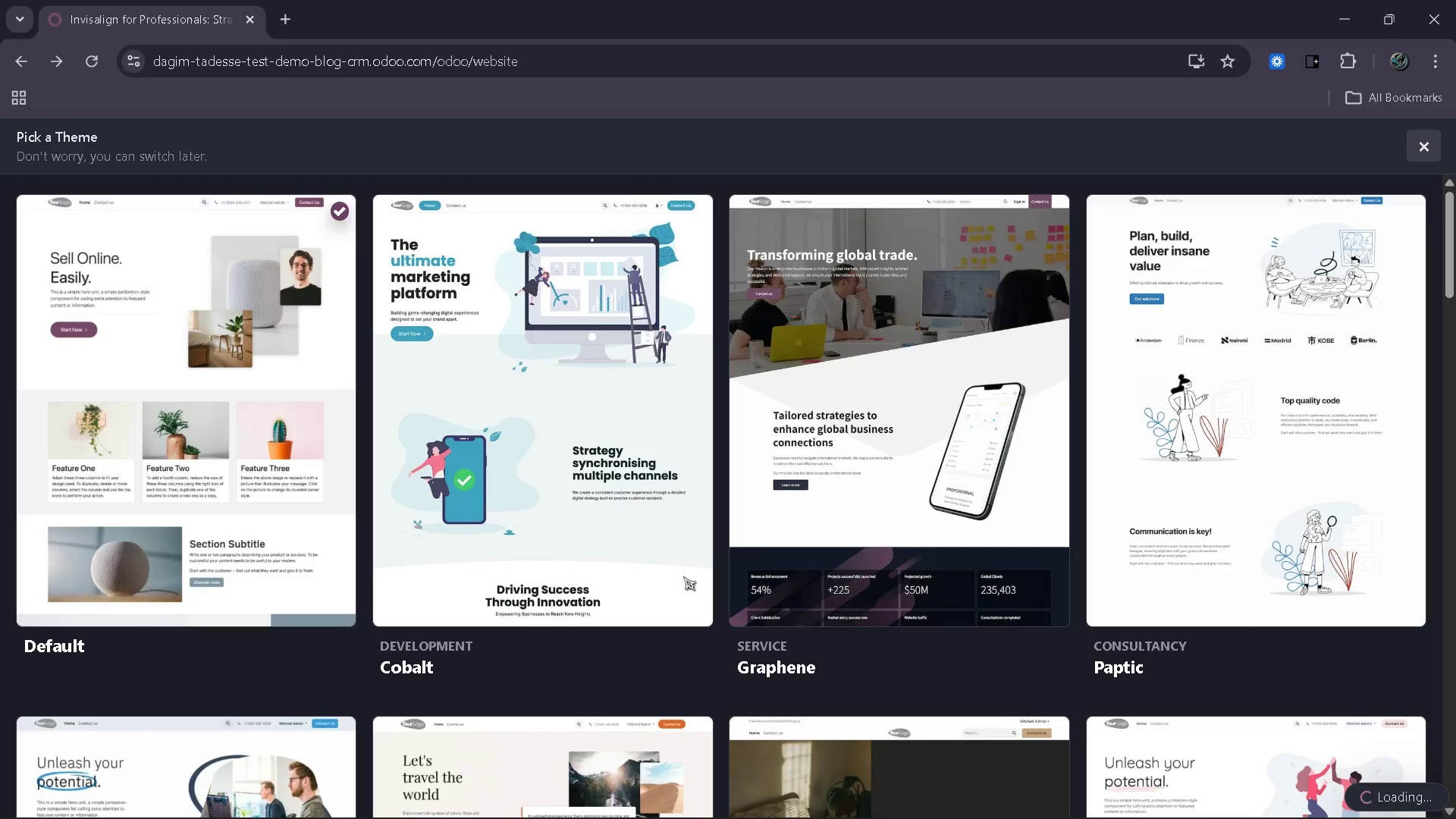 
scroll: coordinate [1246, 480], scroll_direction: down, amount: 3.0
 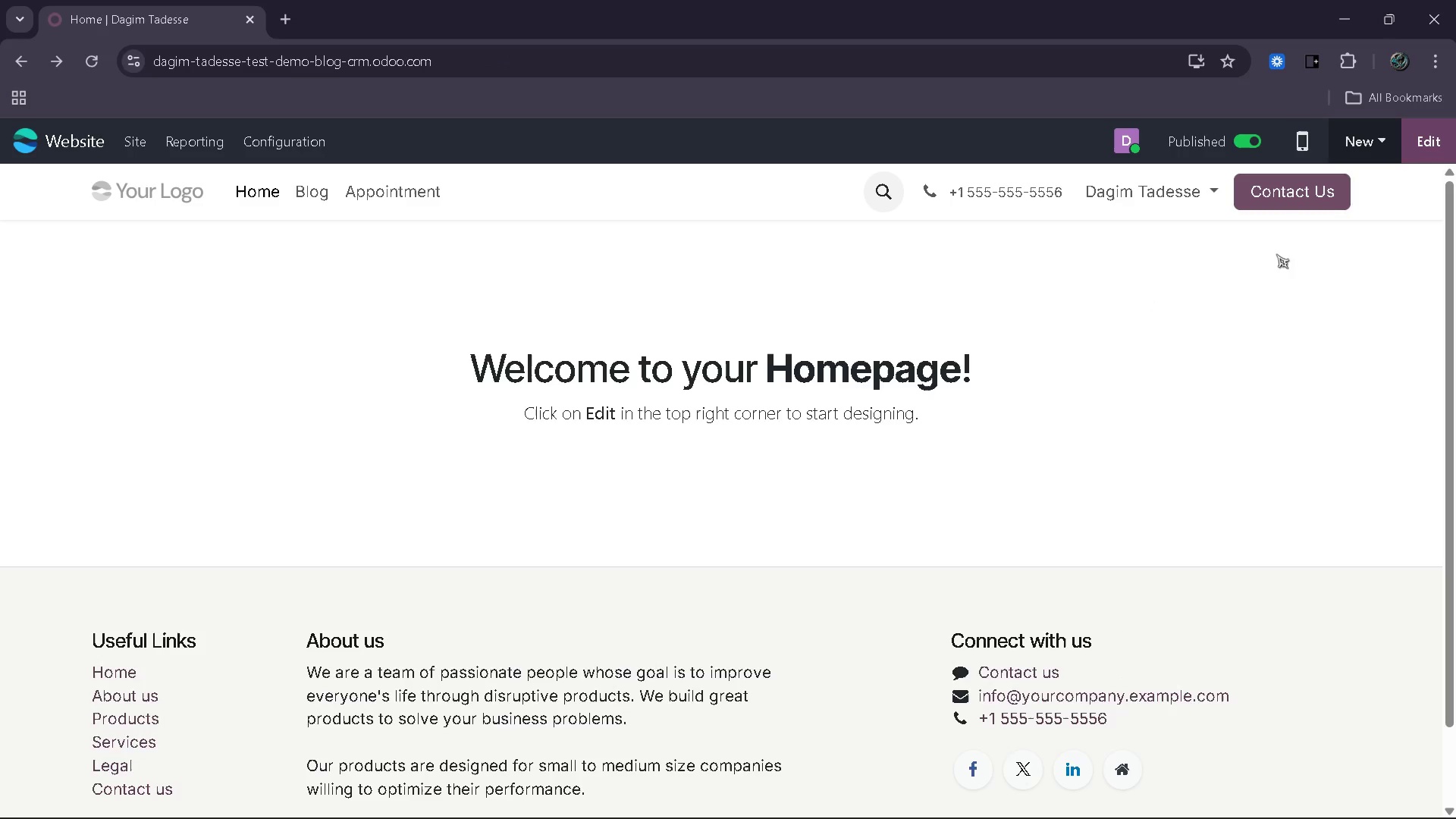 
left_click([1435, 154])
 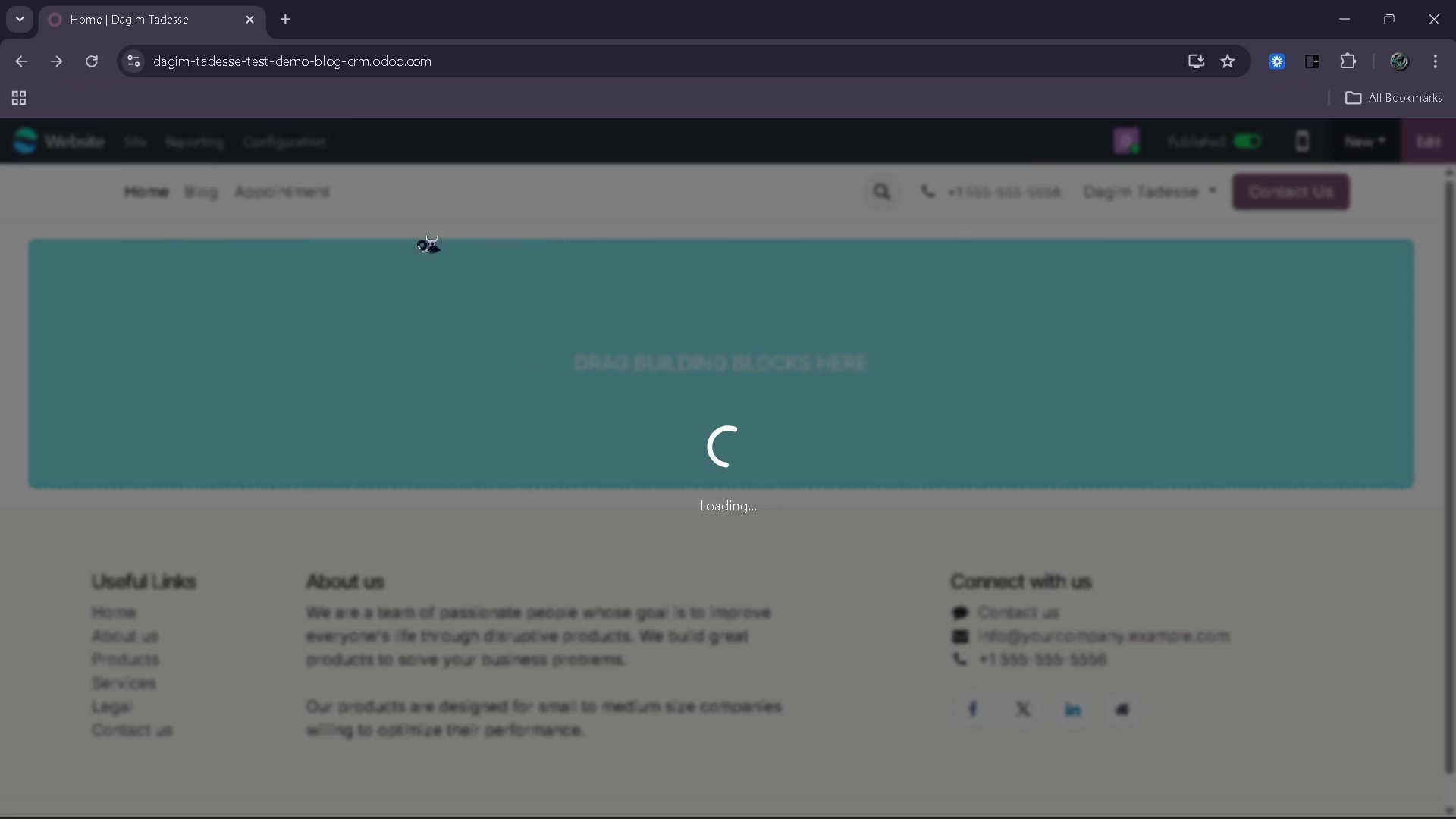 
left_click([295, 197])
 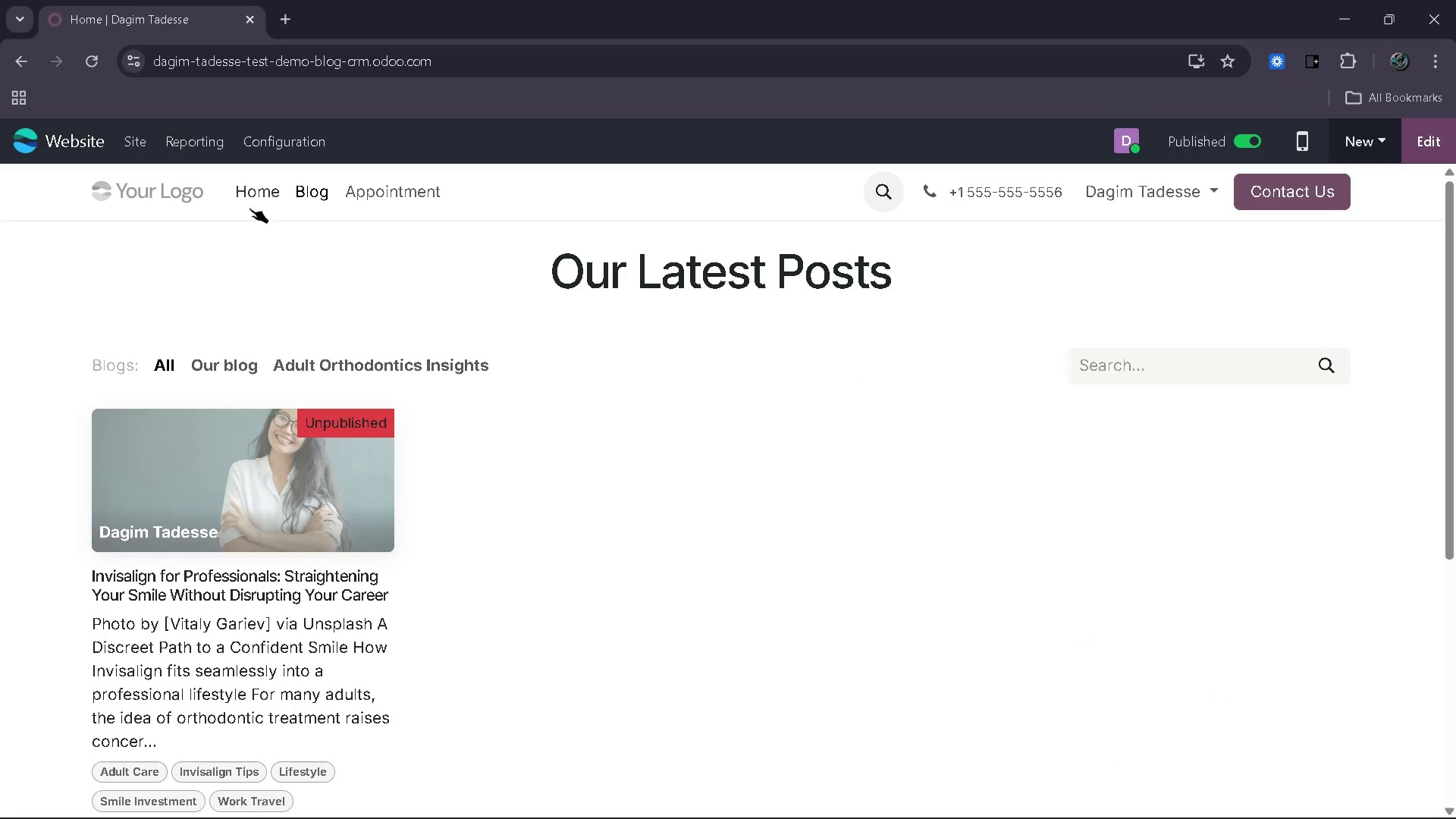 
left_click([309, 447])
 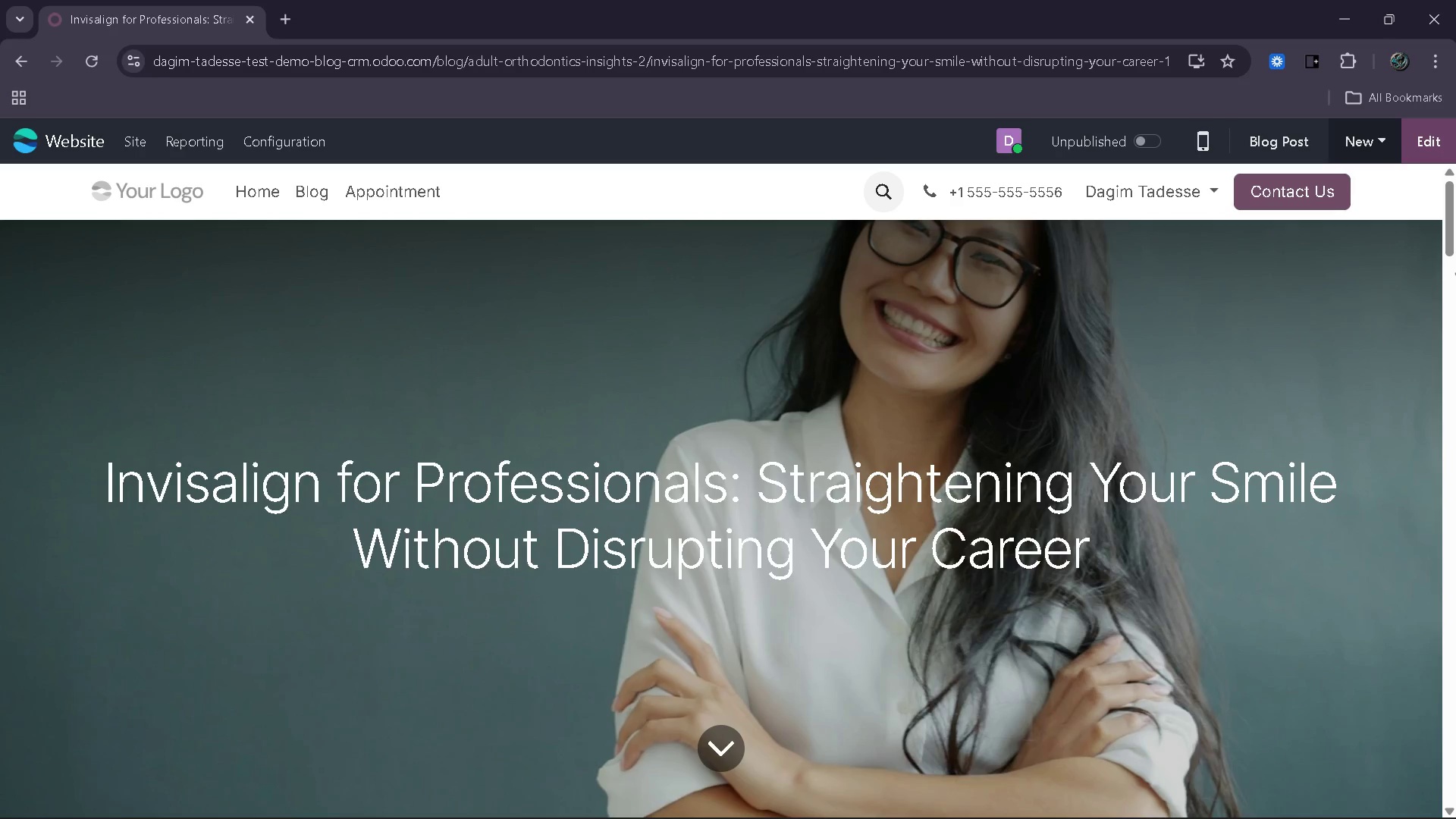 
left_click([1438, 133])
 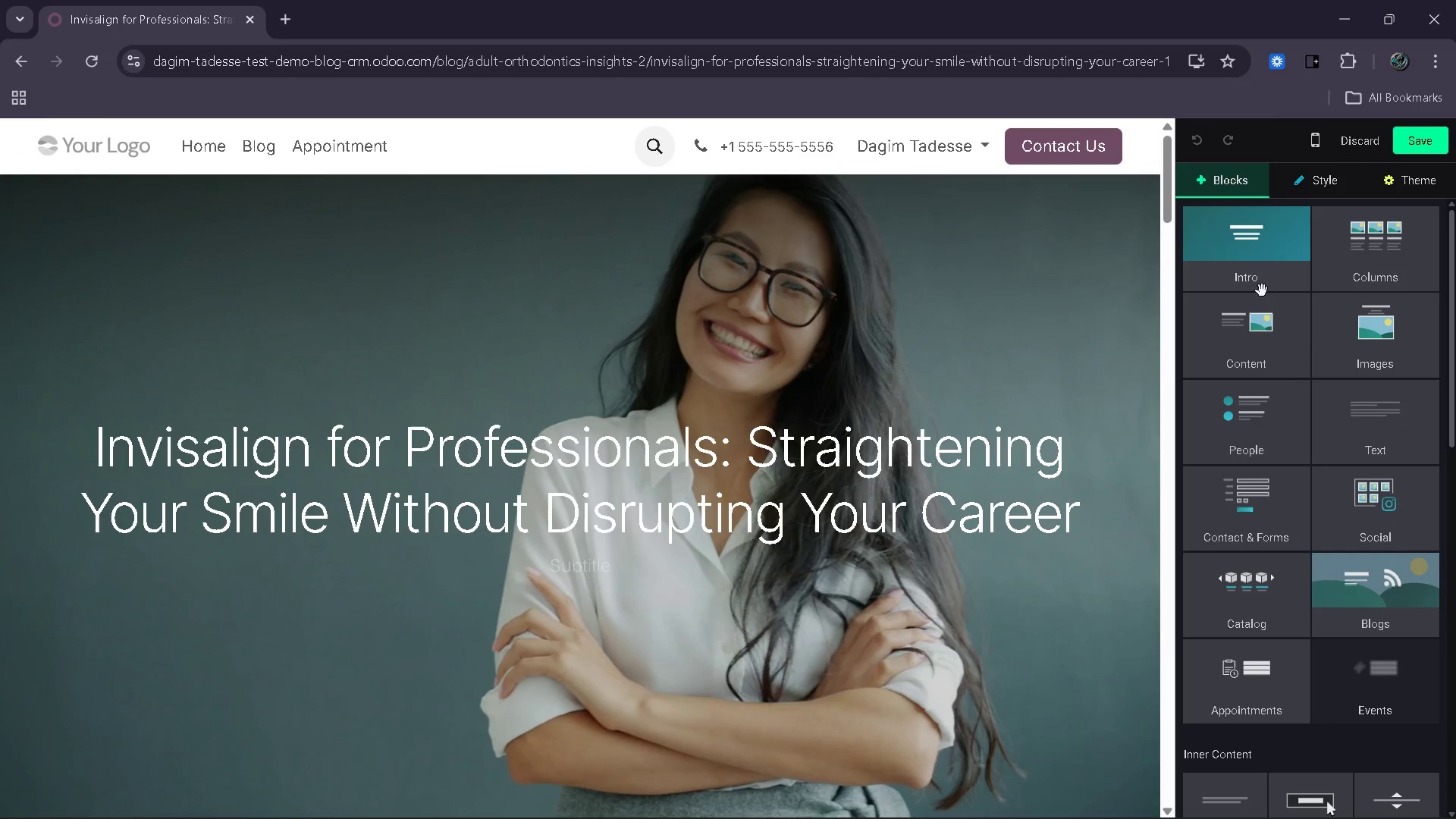 
scroll: coordinate [1235, 296], scroll_direction: down, amount: 3.0
 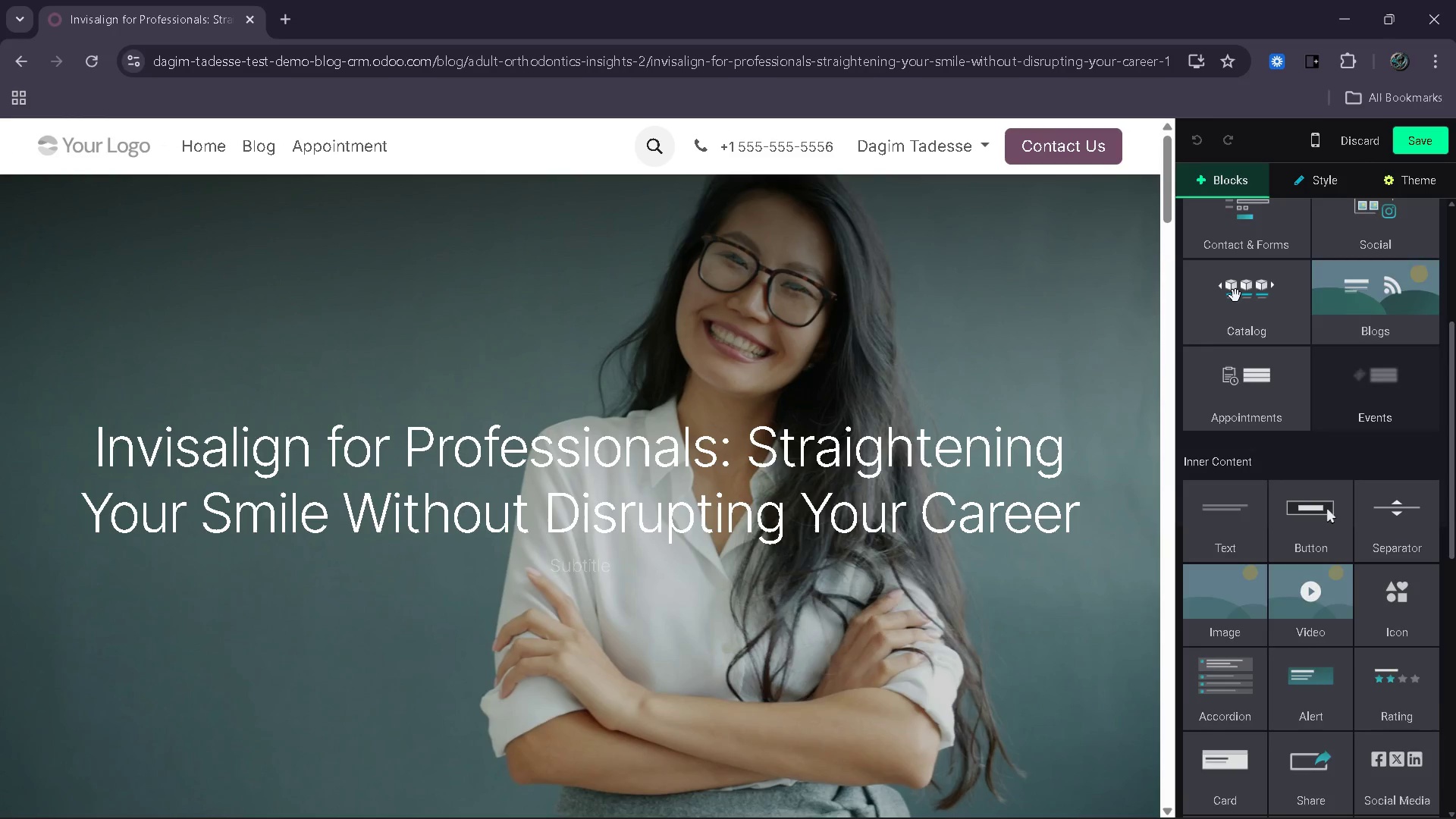 
scroll: coordinate [1235, 296], scroll_direction: none, amount: 0.0
 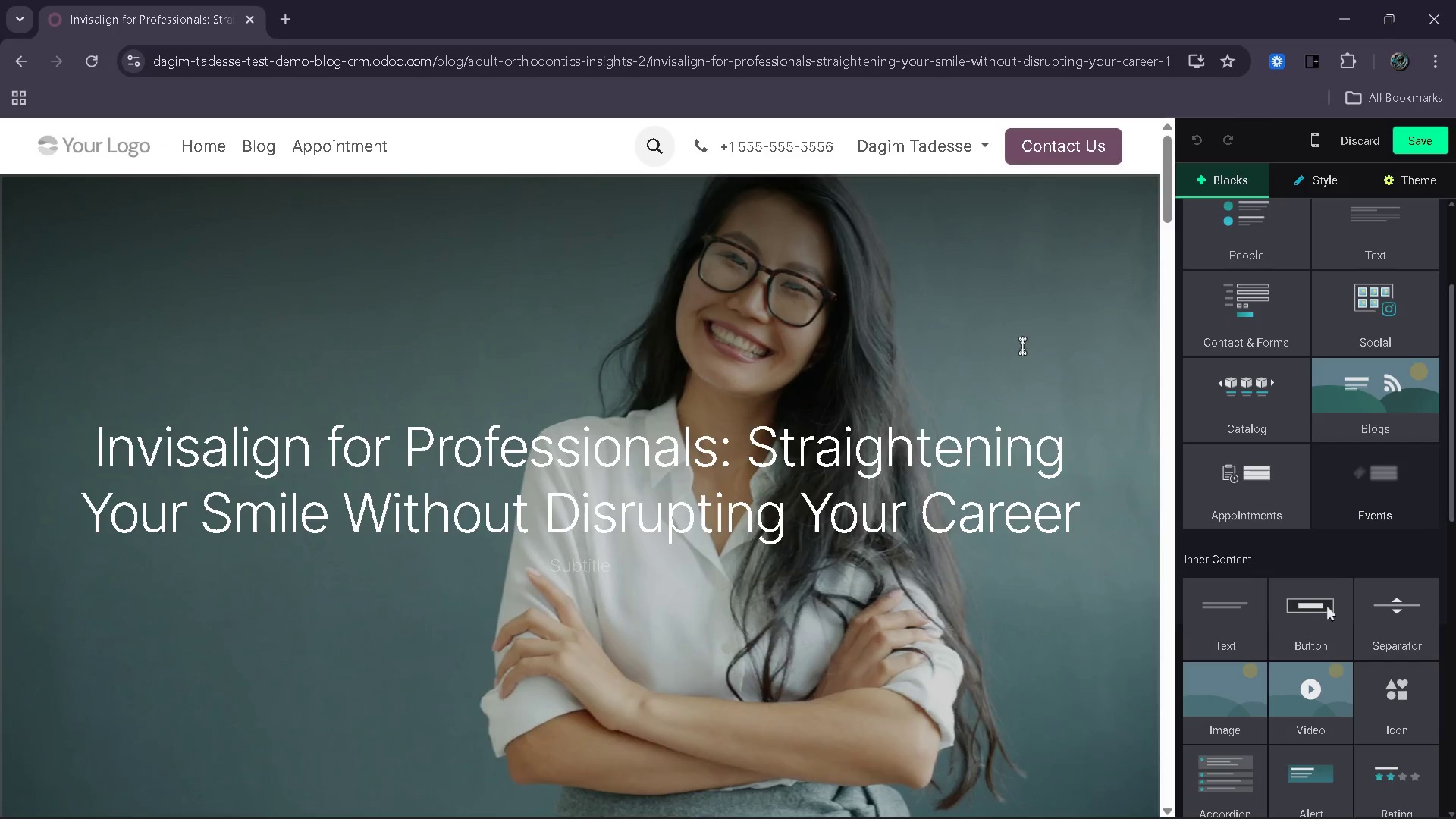 
scroll: coordinate [1022, 346], scroll_direction: down, amount: 1.0
 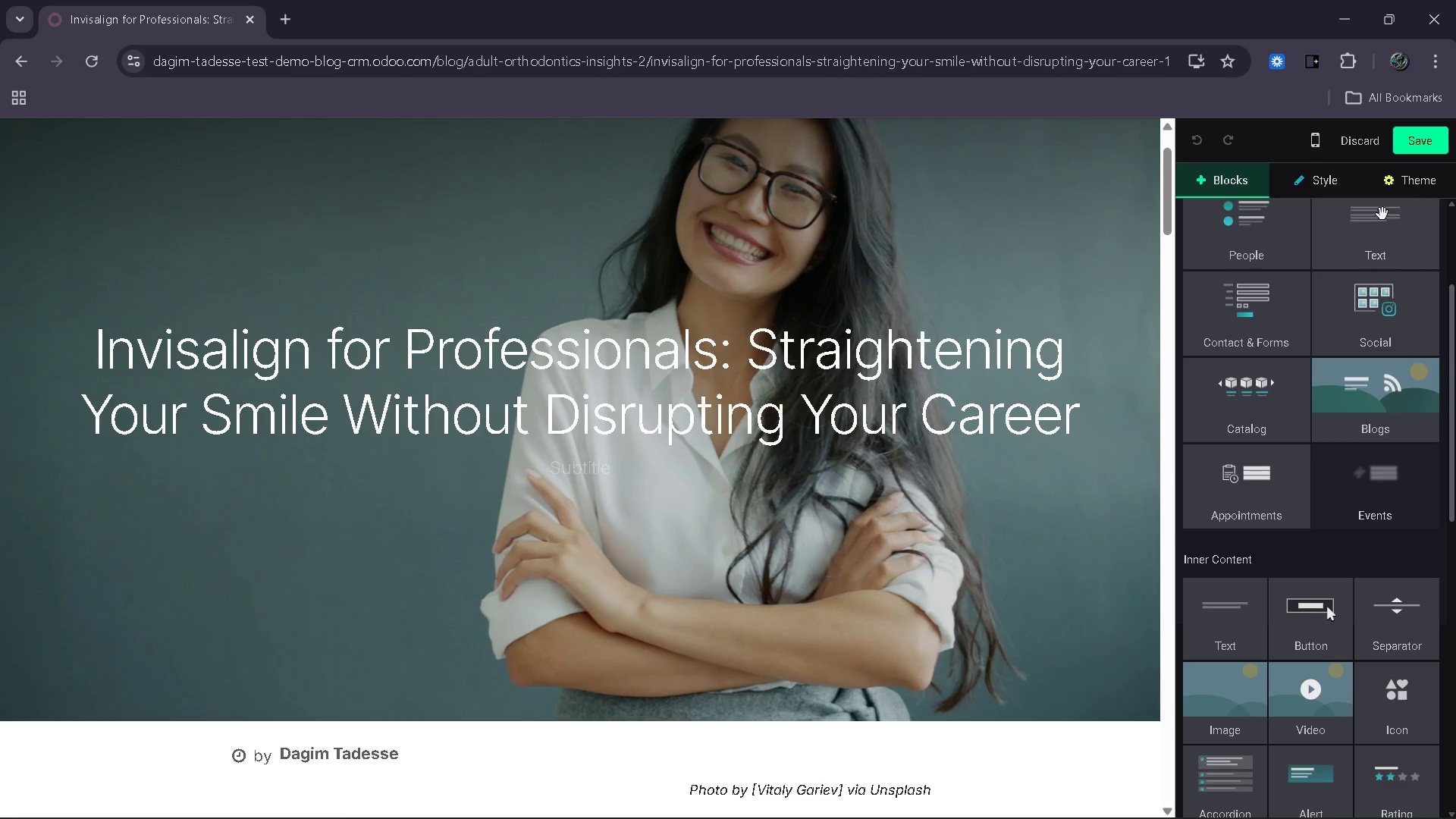 
left_click([1402, 182])
 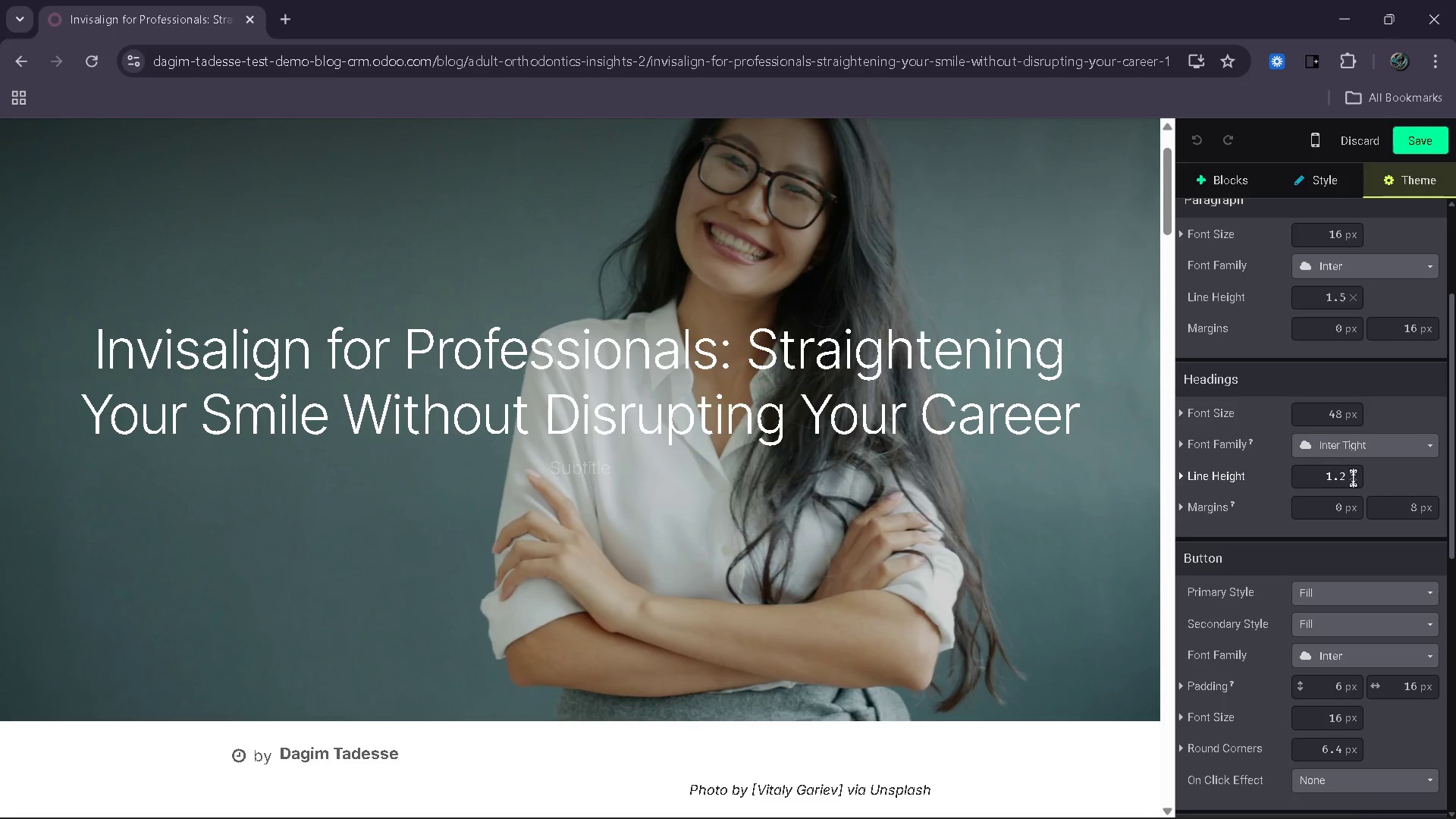 
scroll: coordinate [1340, 495], scroll_direction: none, amount: 0.0
 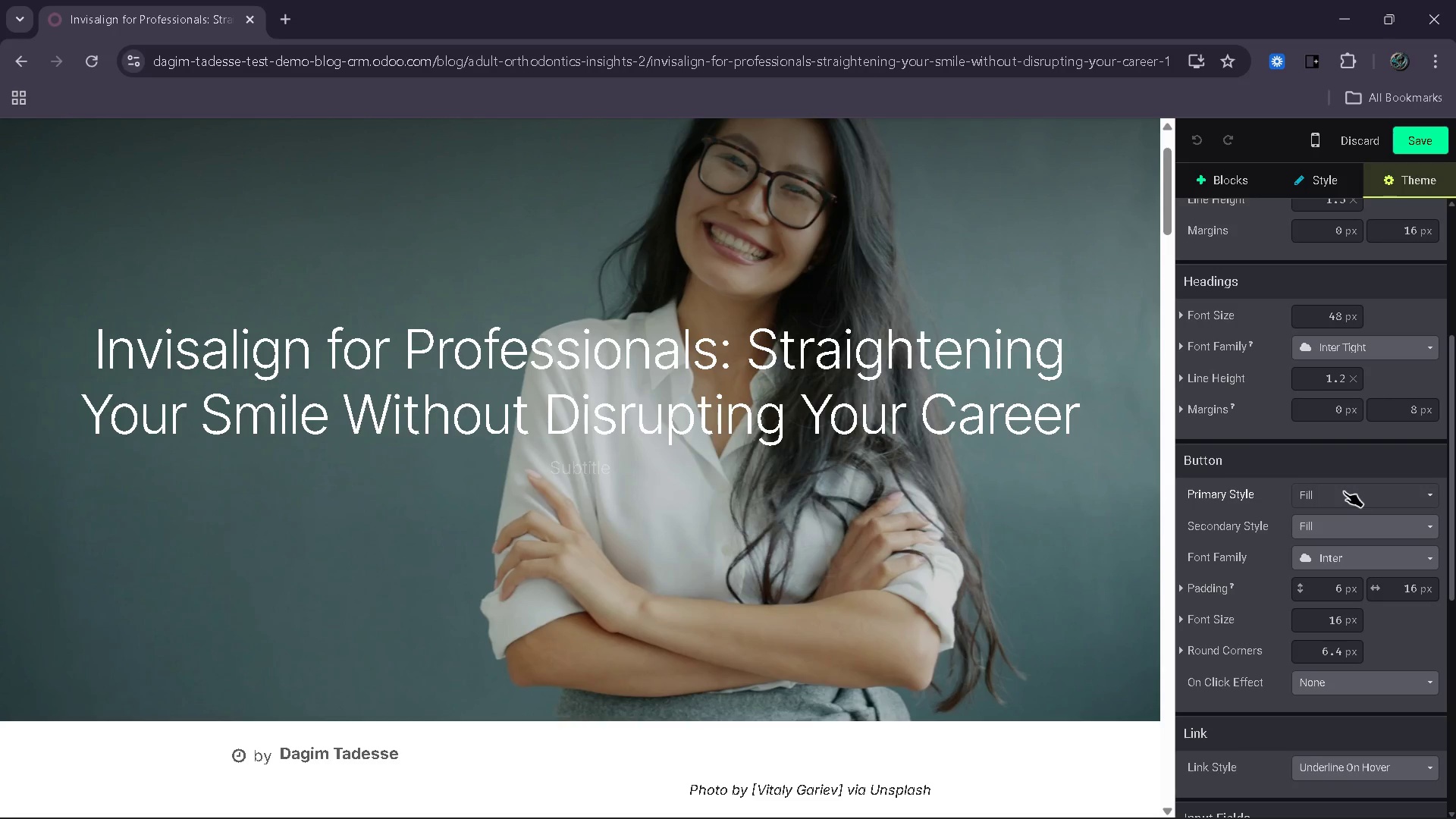 
left_click([1344, 491])
 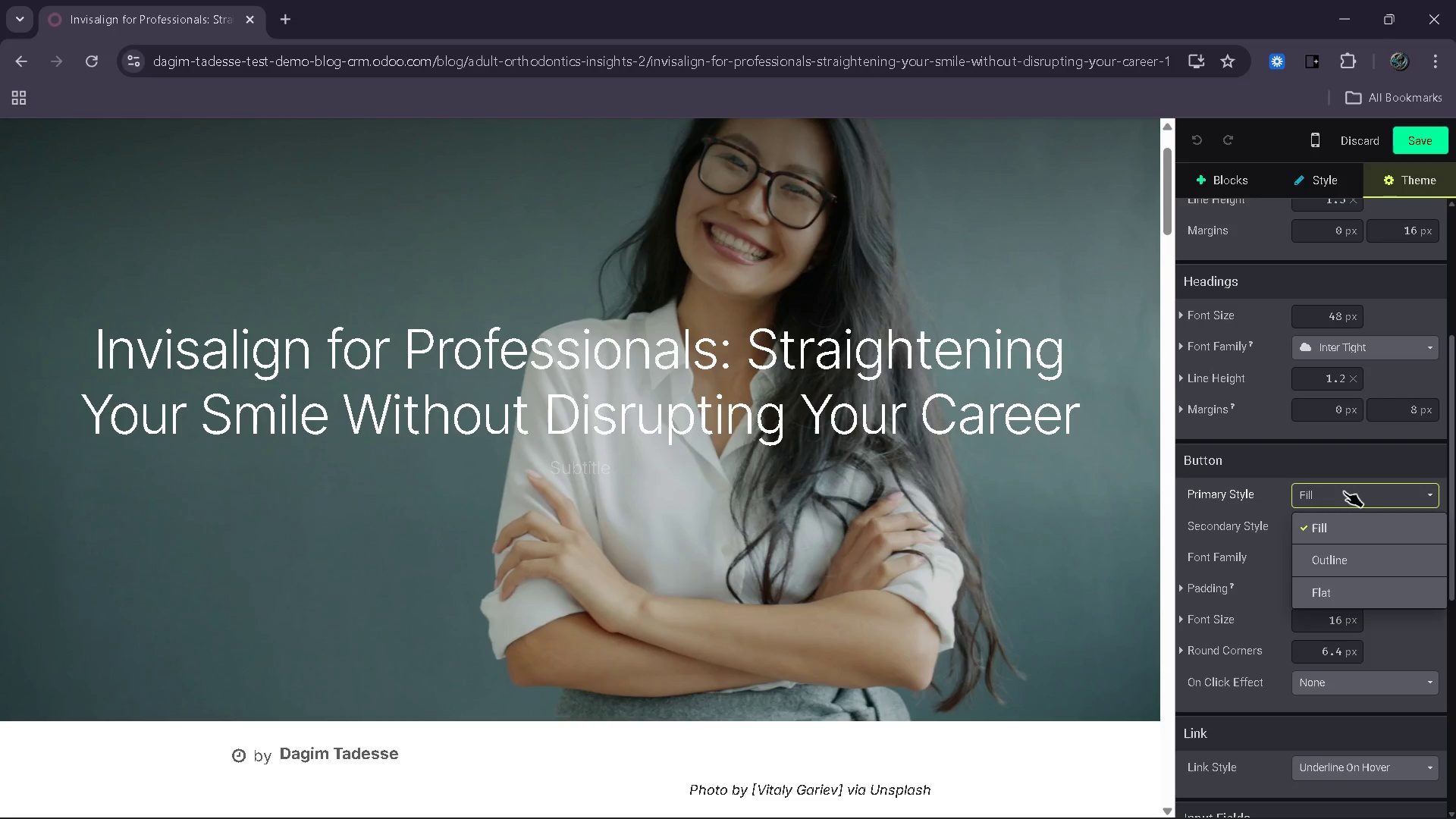 
left_click([1344, 491])
 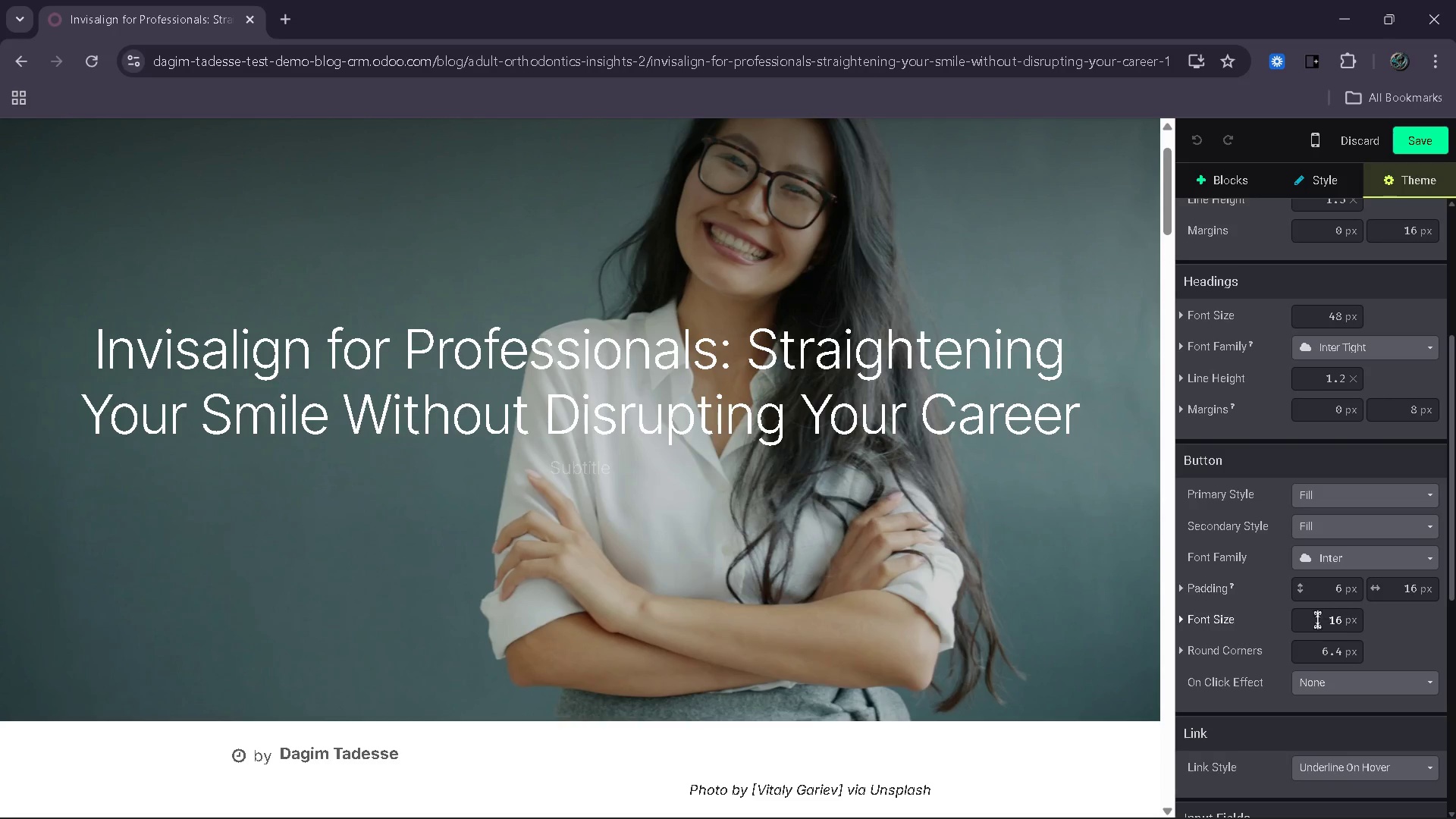 
scroll: coordinate [1291, 572], scroll_direction: up, amount: 5.0
 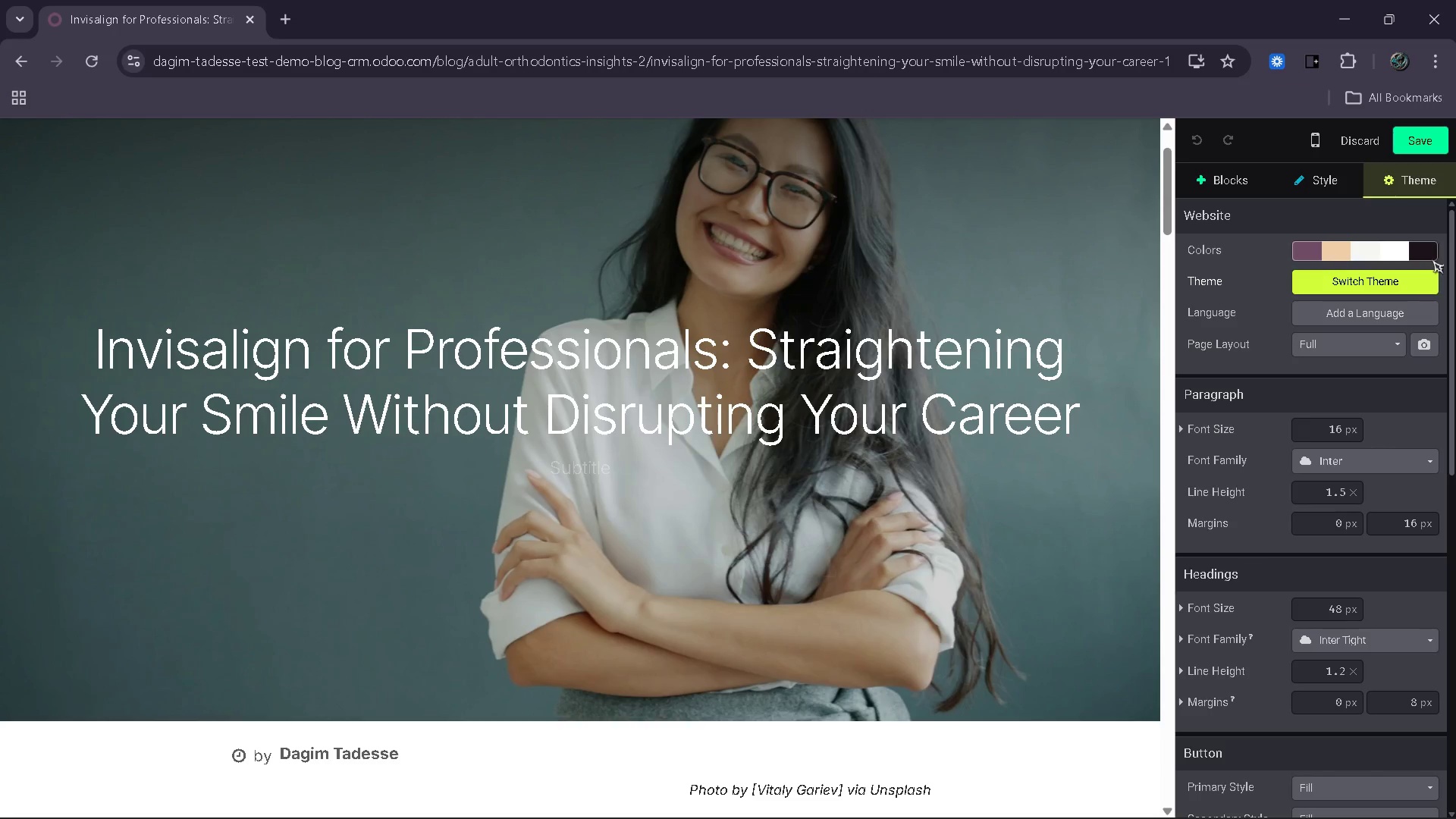 
left_click([1417, 249])
 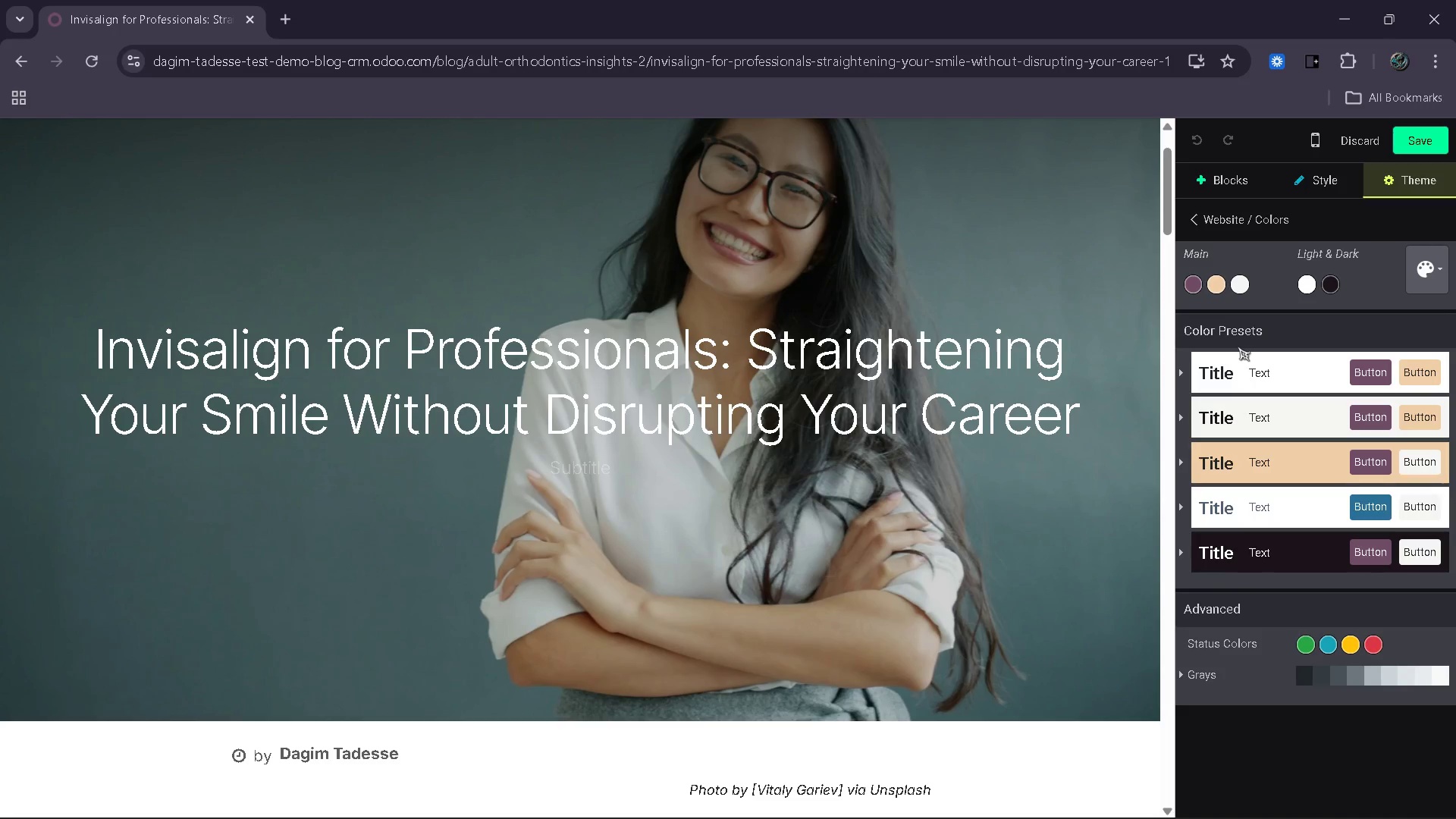 
scroll: coordinate [1056, 402], scroll_direction: down, amount: 3.0
 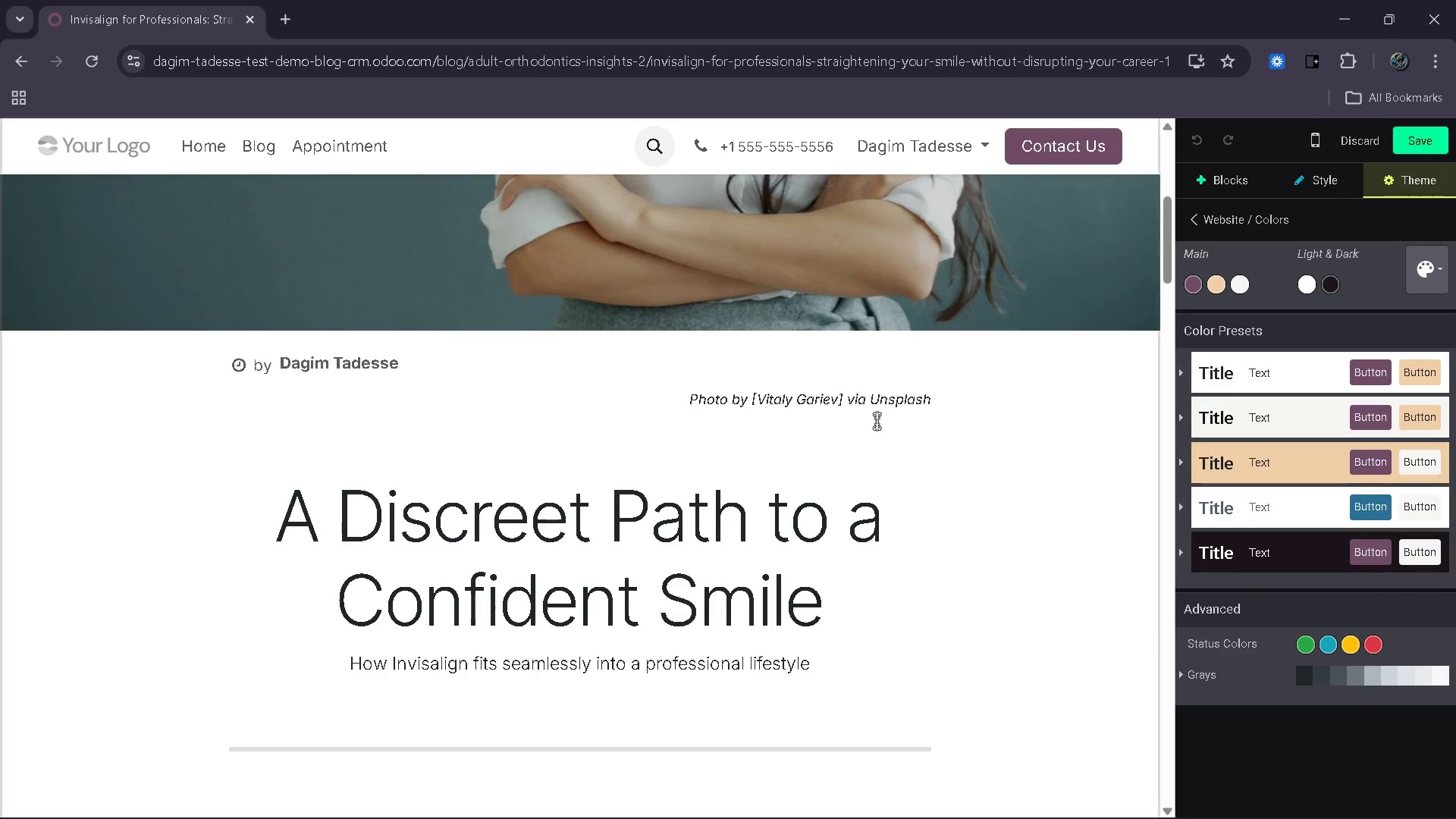 
left_click([877, 416])
 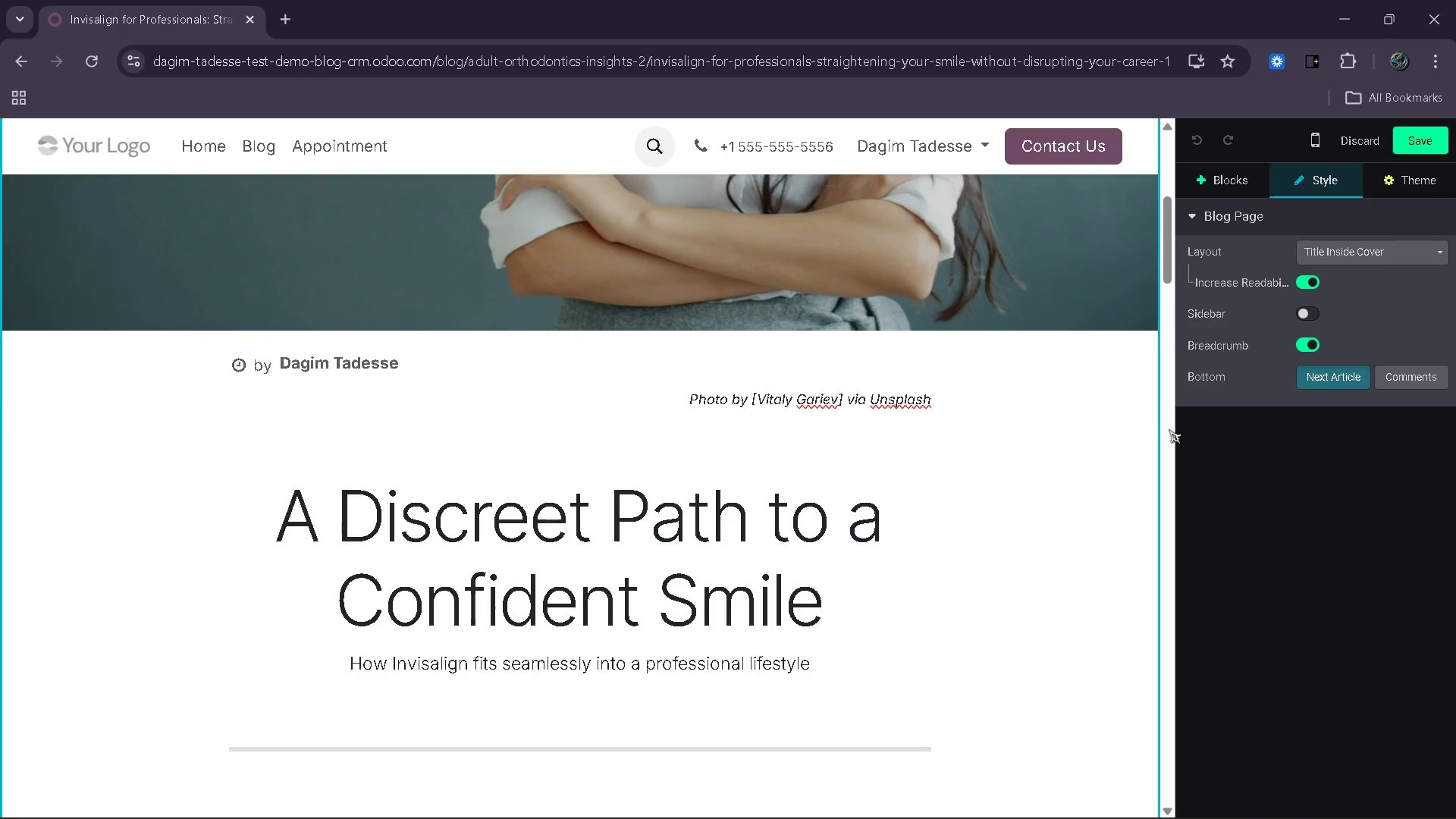 
left_click([919, 548])
 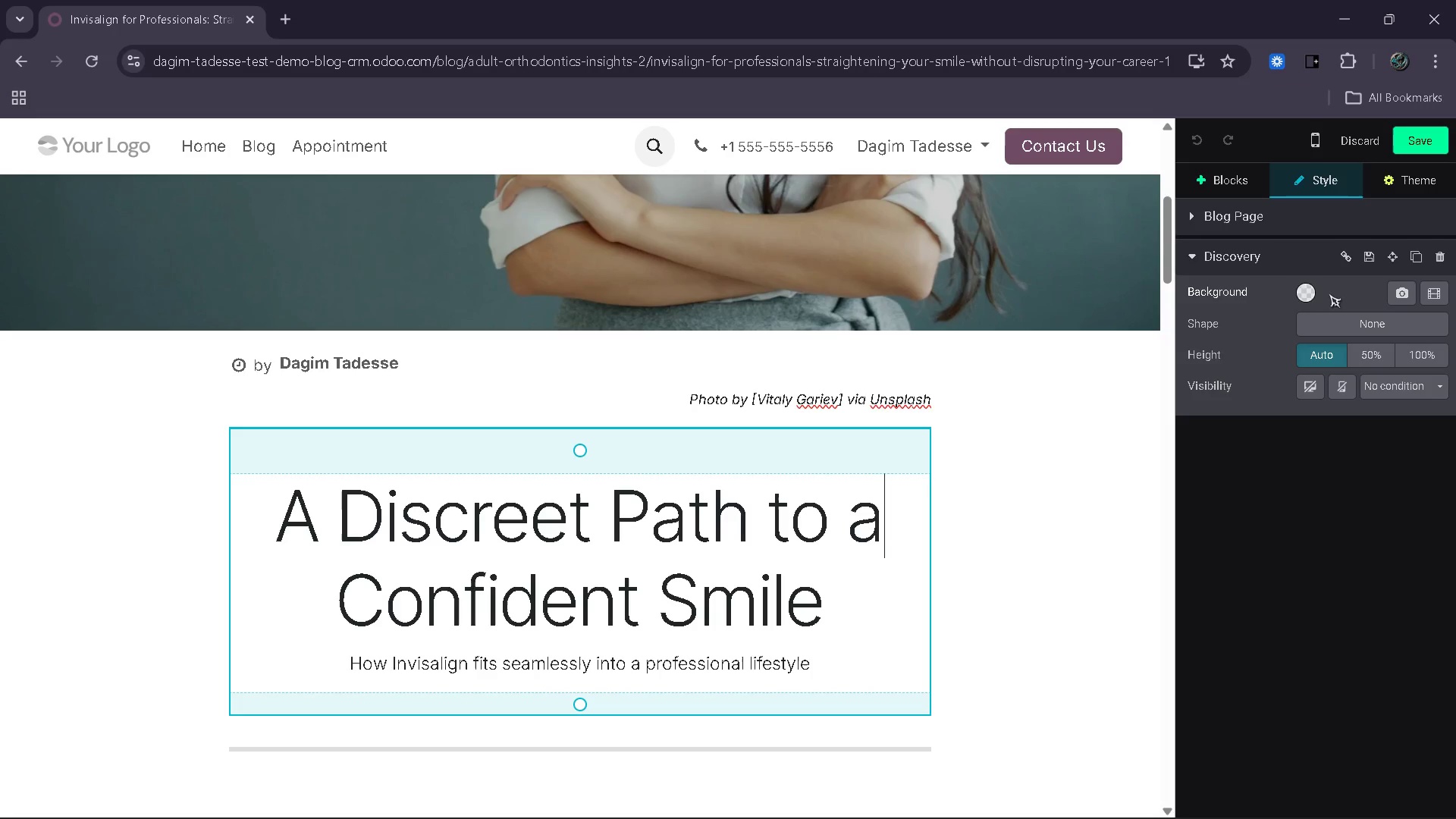 
left_click([1307, 296])
 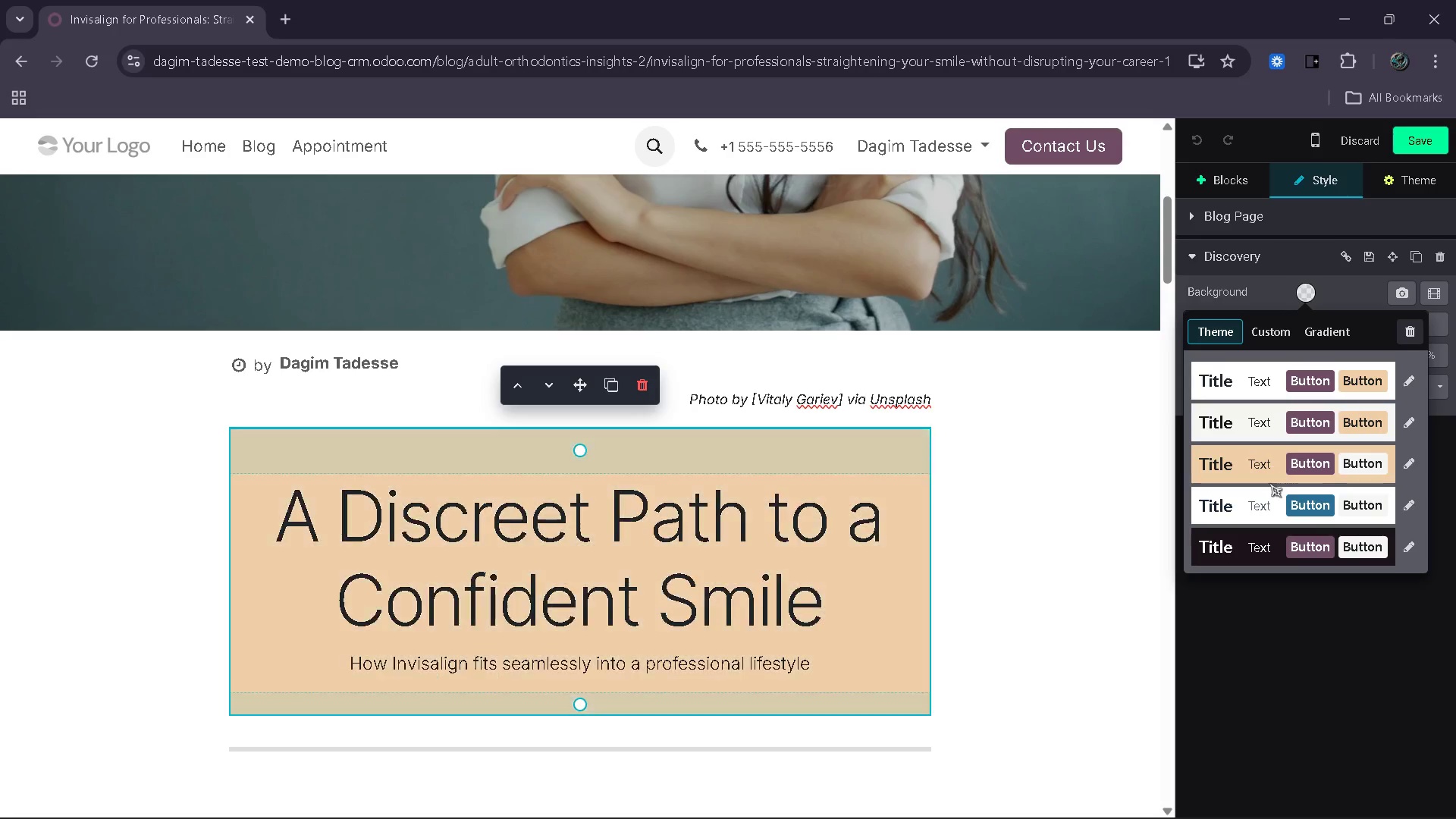 
left_click([1263, 509])
 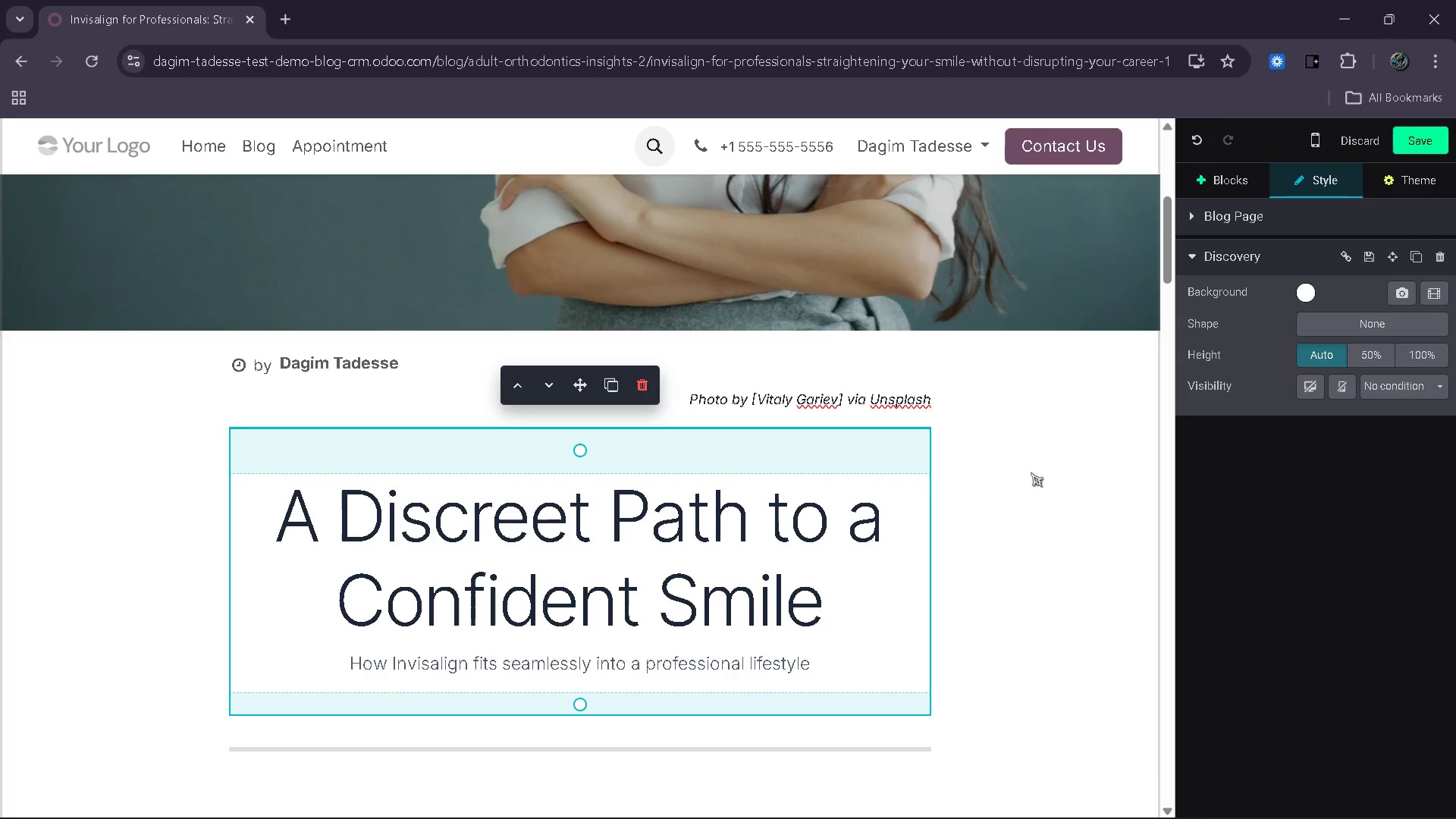 
scroll: coordinate [923, 489], scroll_direction: down, amount: 4.0
 